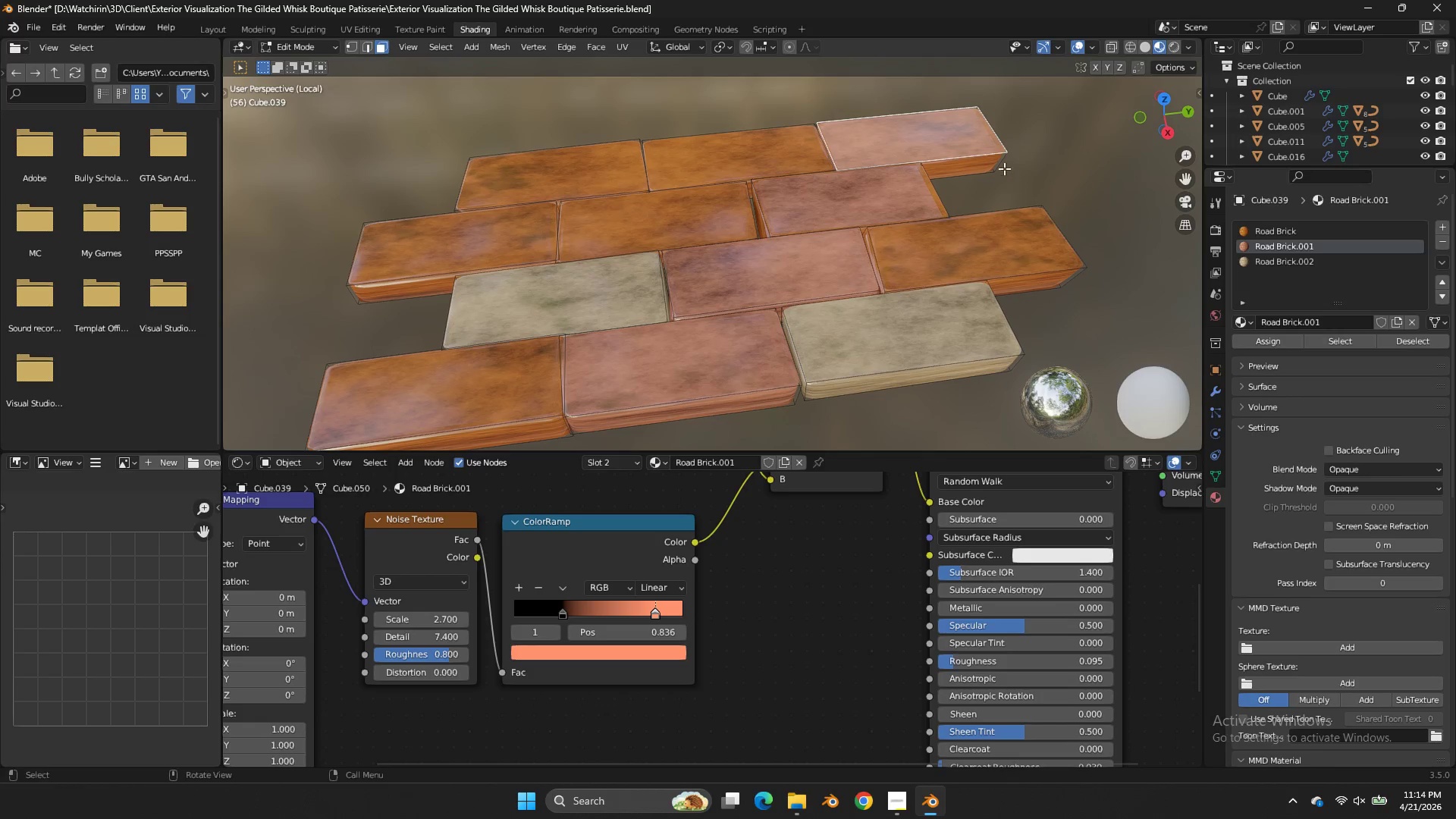 
double_click([994, 157])
 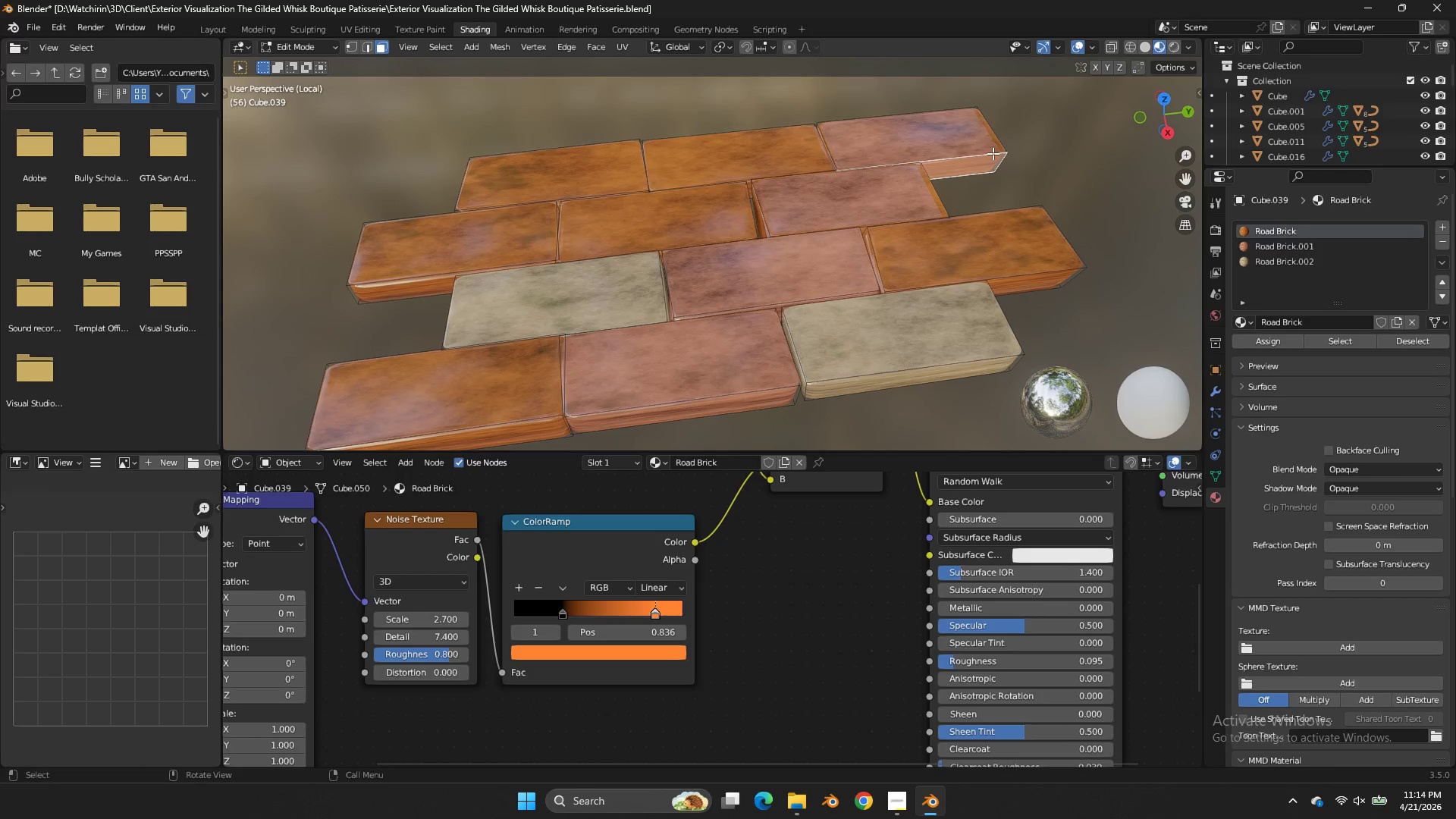 
key(L)
 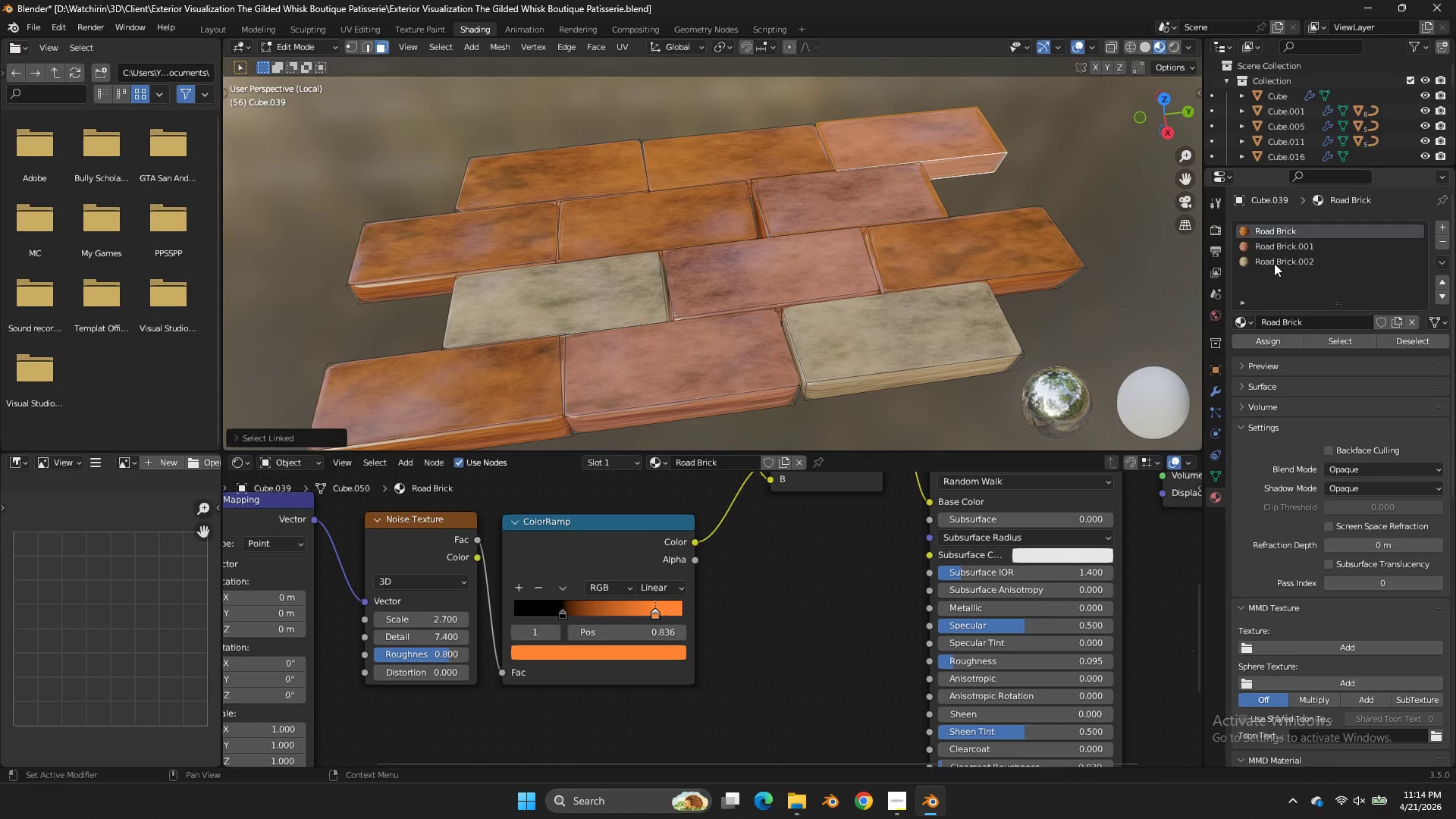 
left_click([1268, 243])
 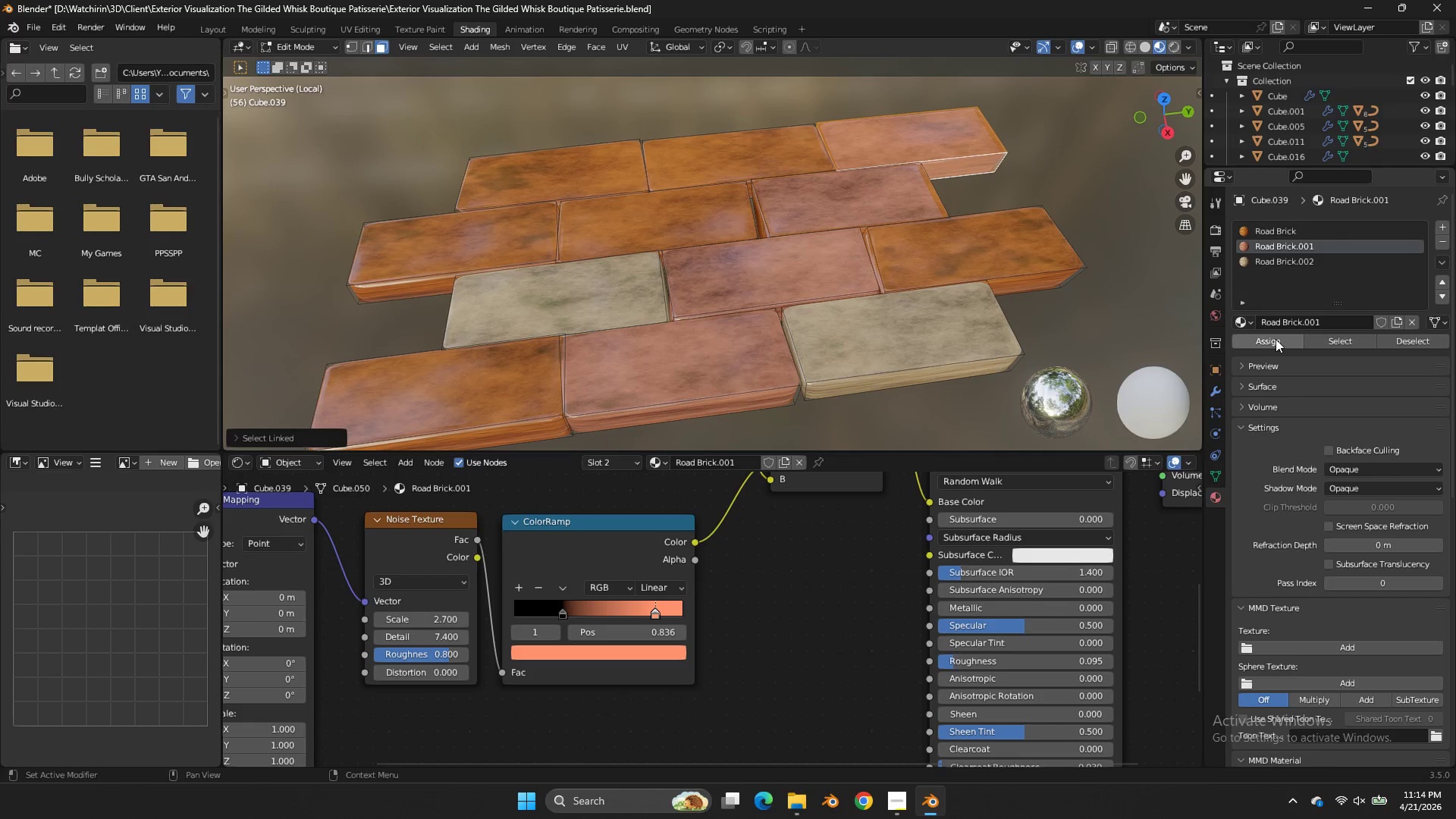 
left_click([1276, 340])
 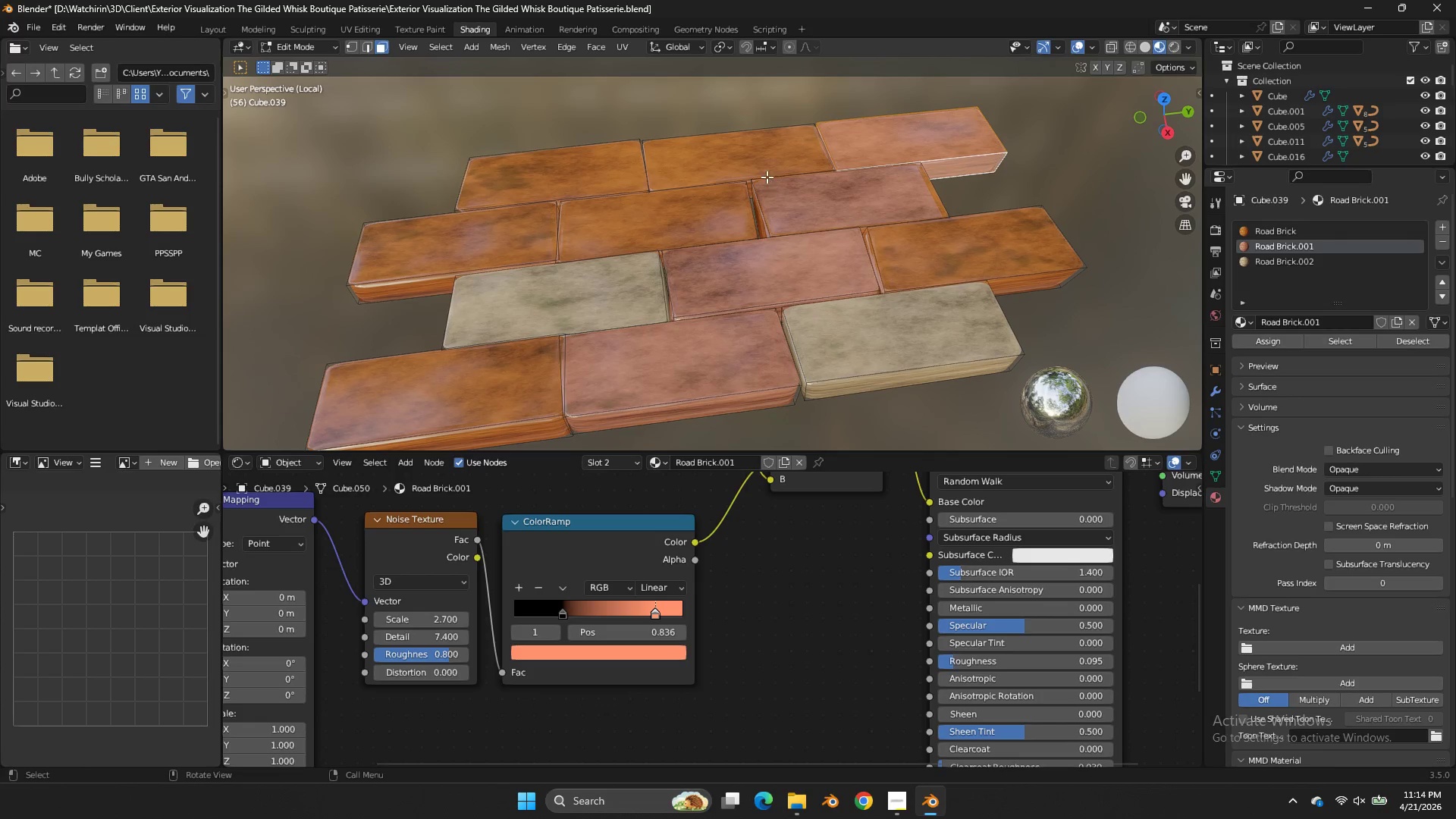 
left_click([758, 153])
 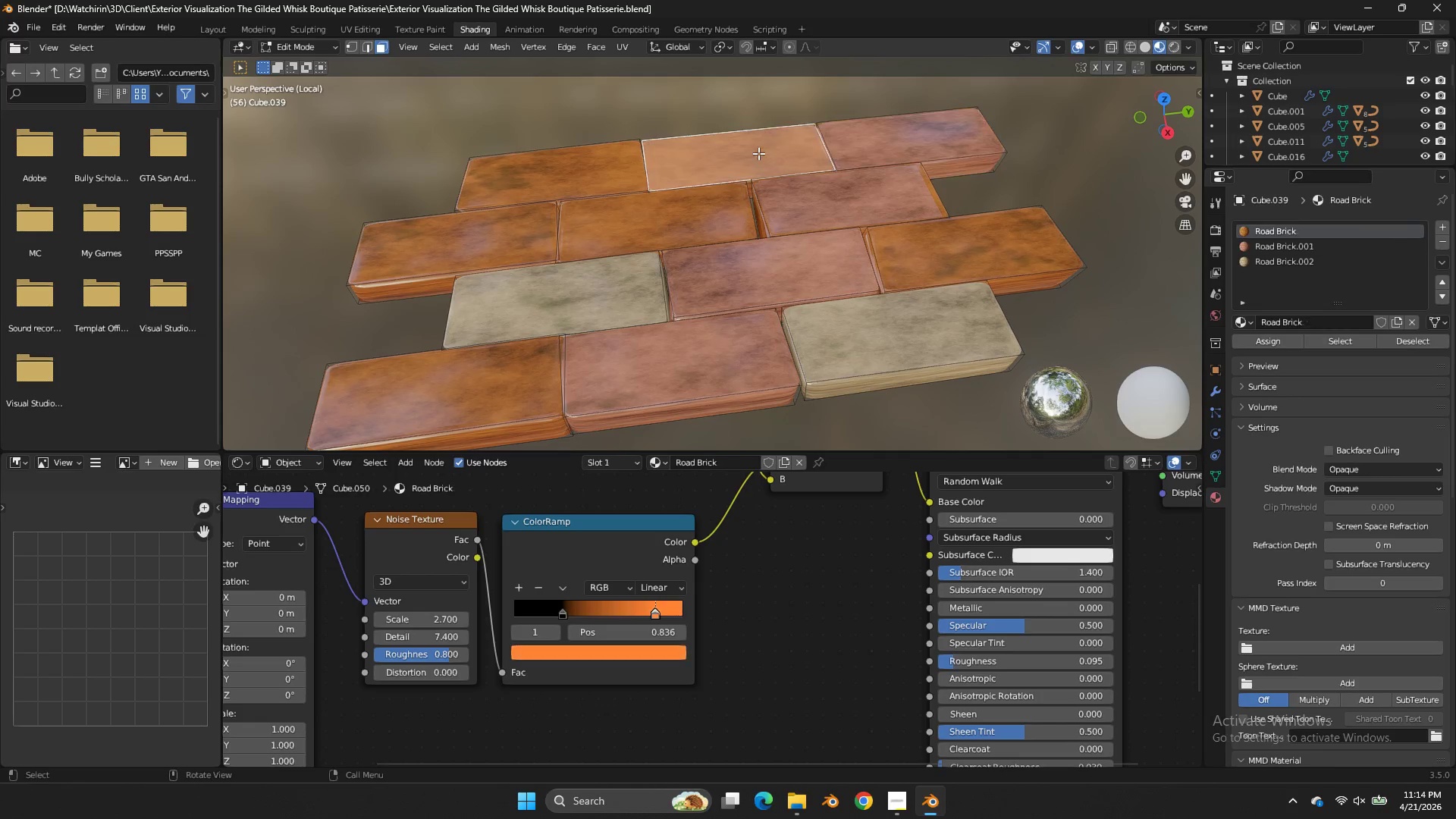 
key(L)
 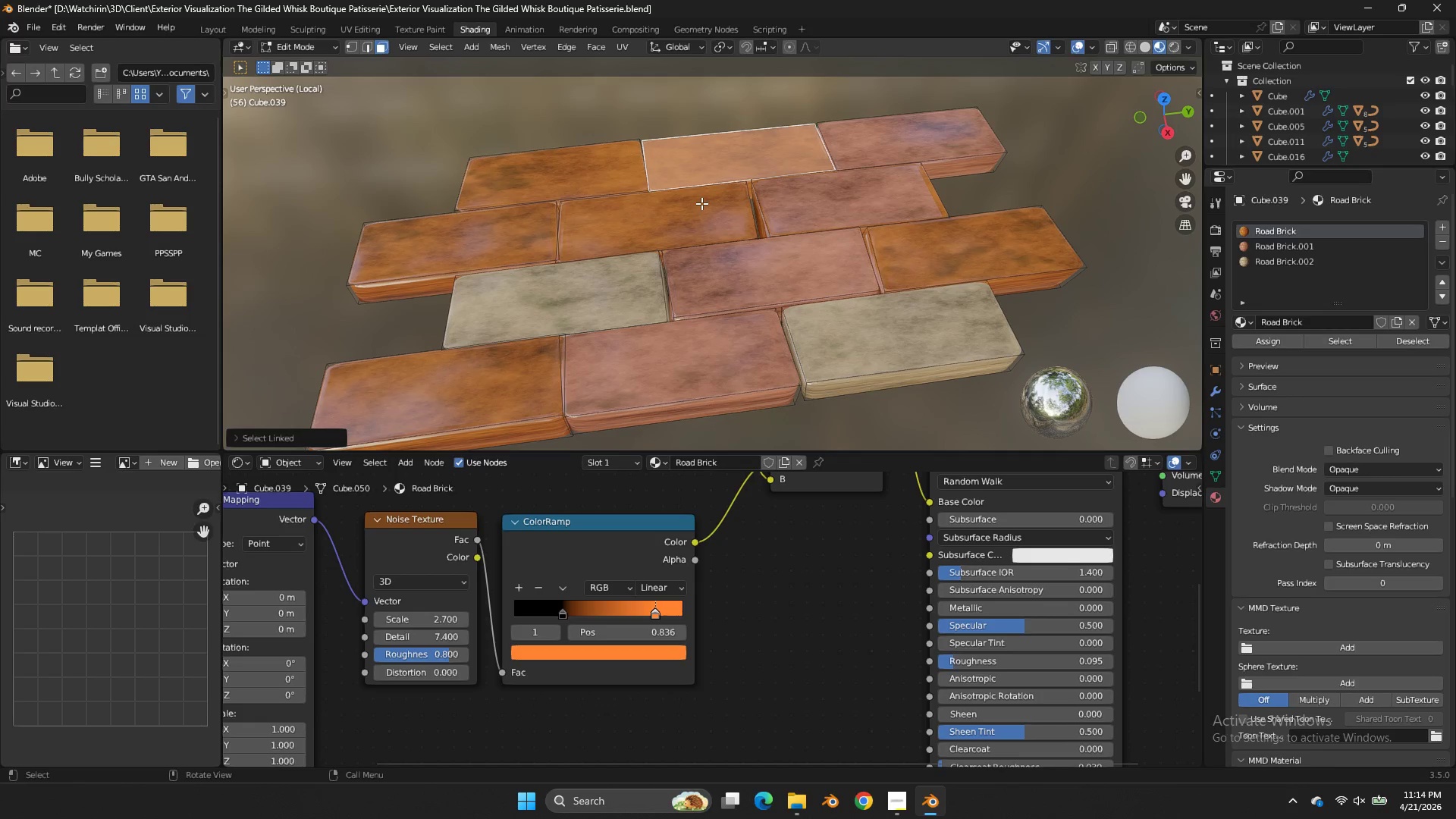 
left_click([701, 203])
 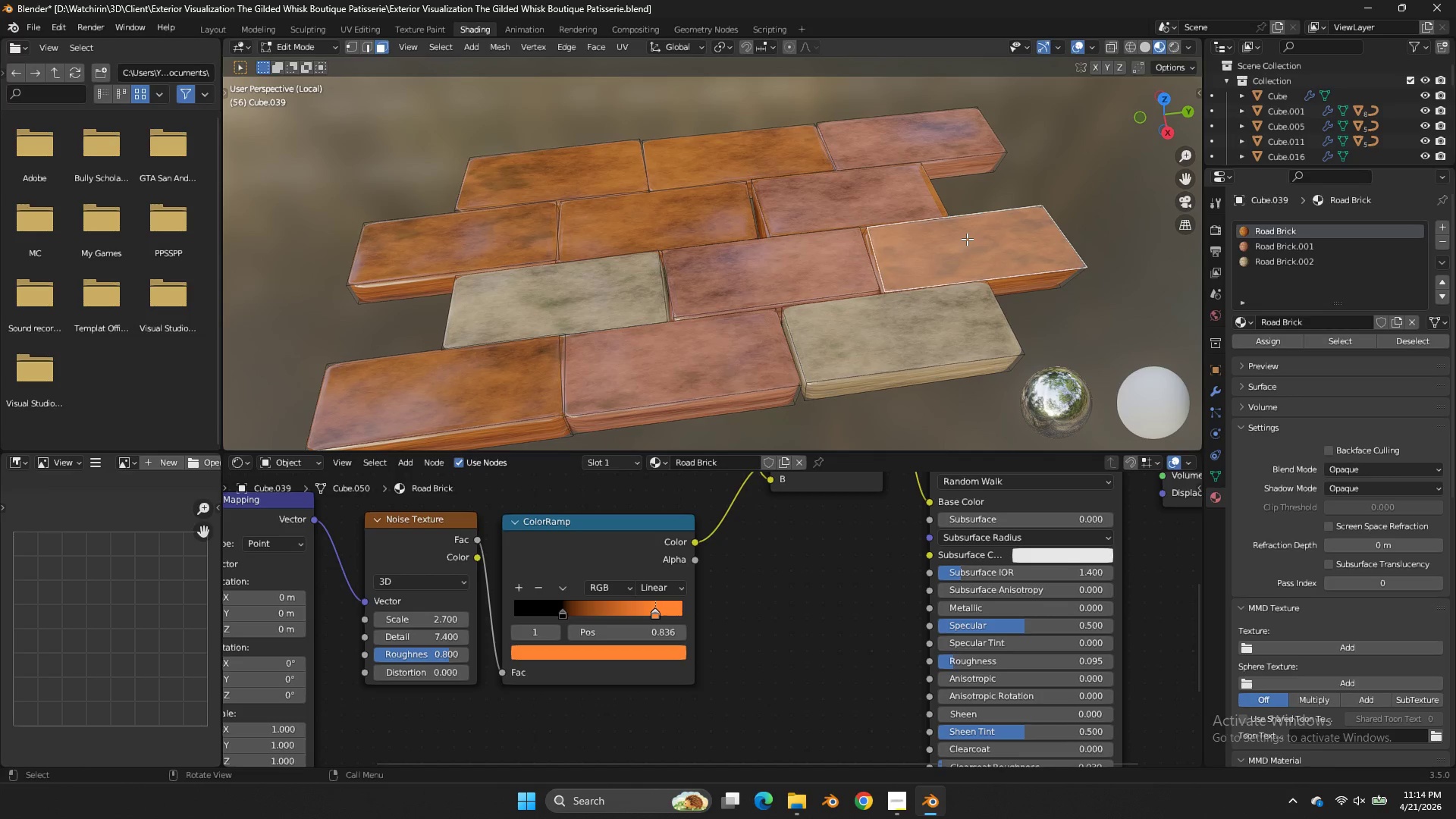 
double_click([967, 239])
 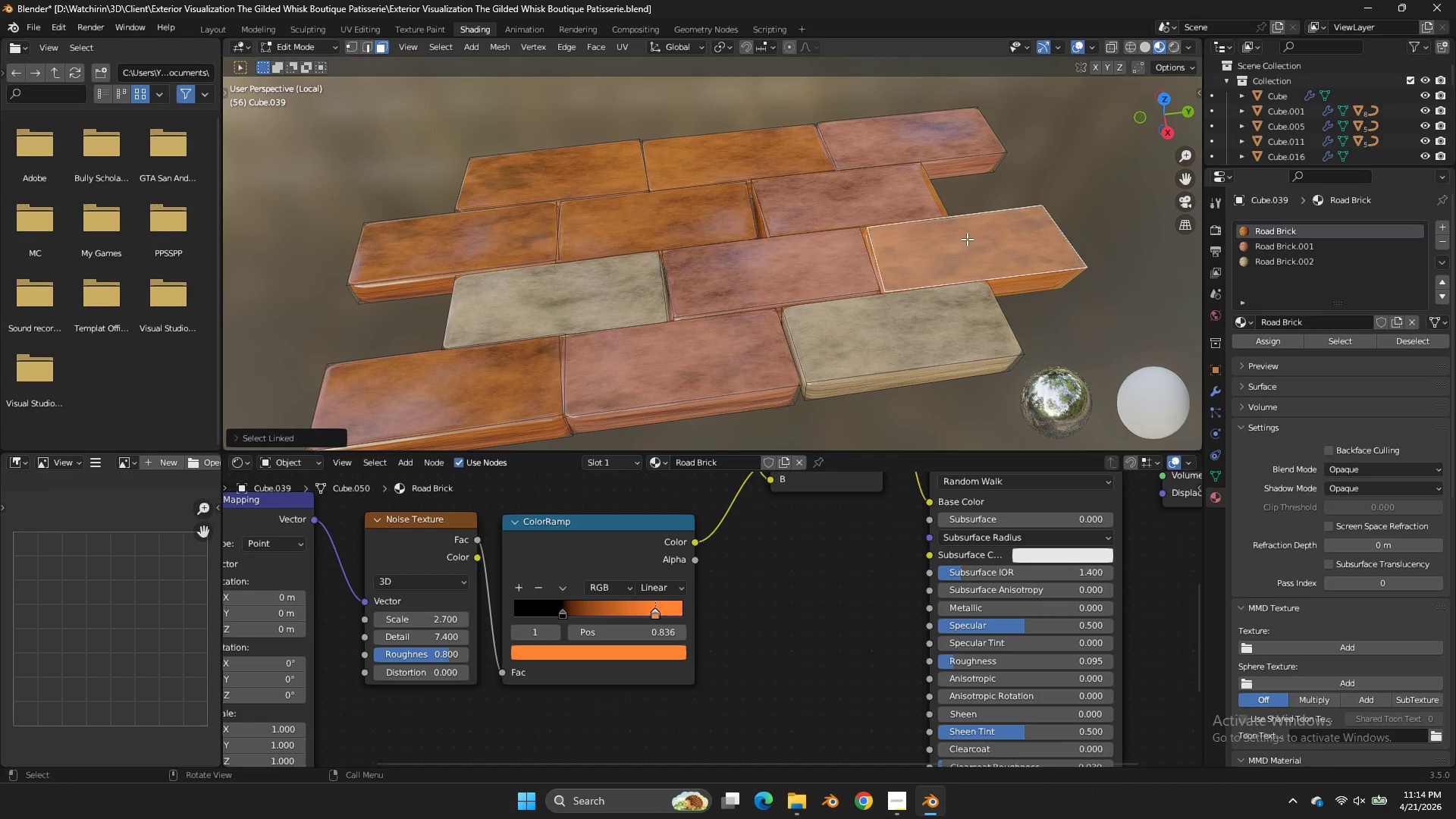 
key(L)
 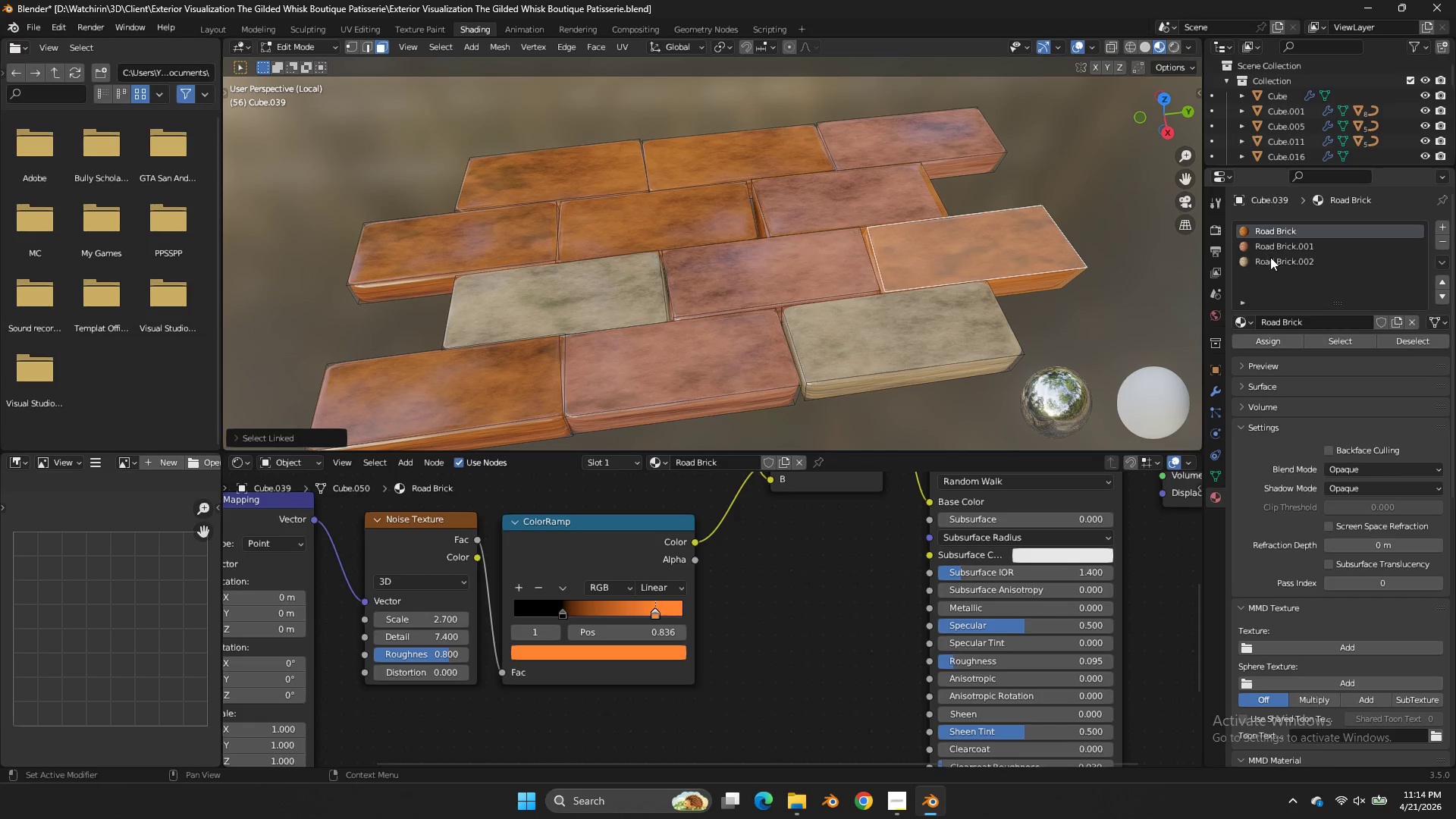 
left_click([1271, 259])
 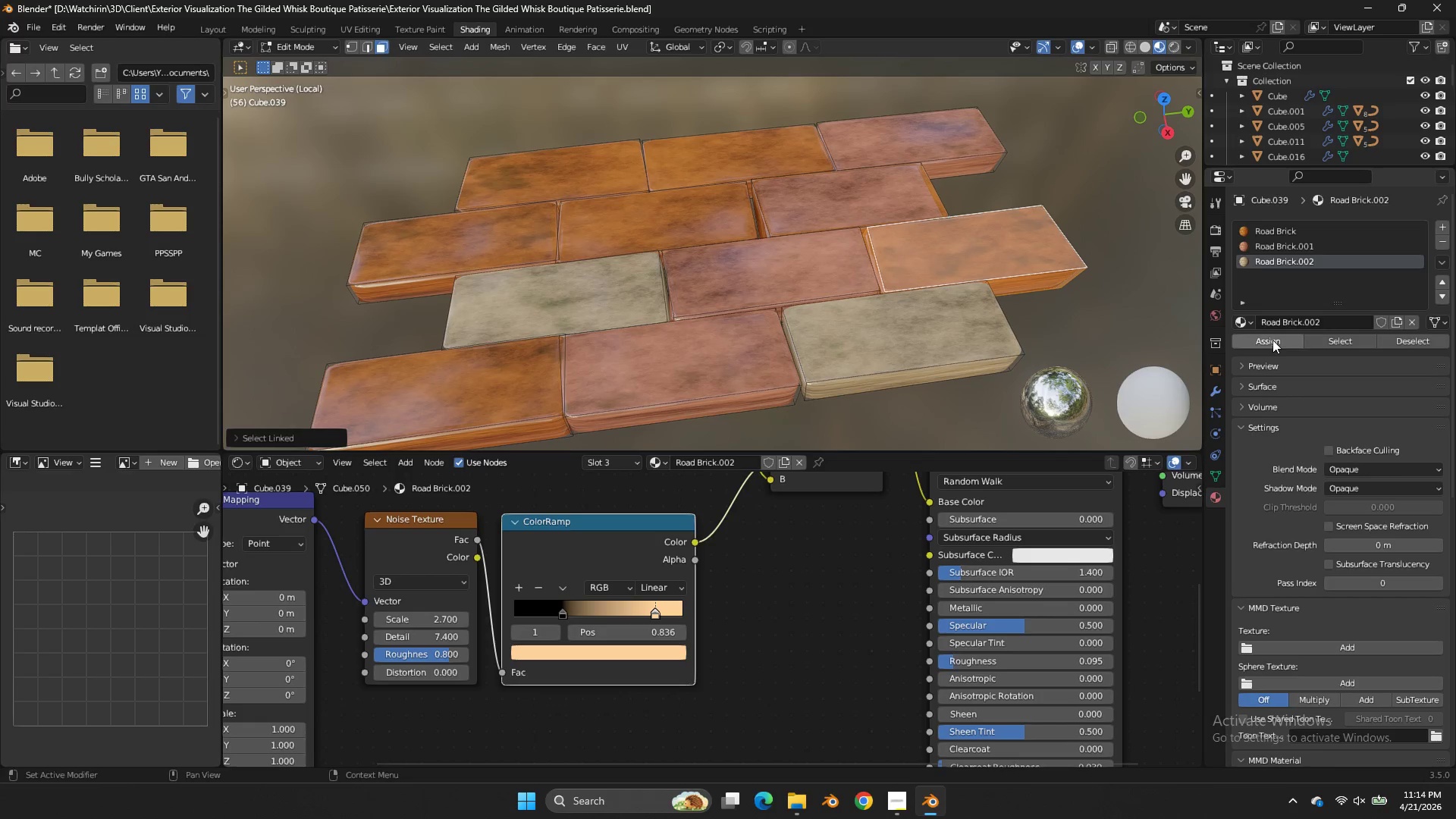 
left_click([1275, 342])
 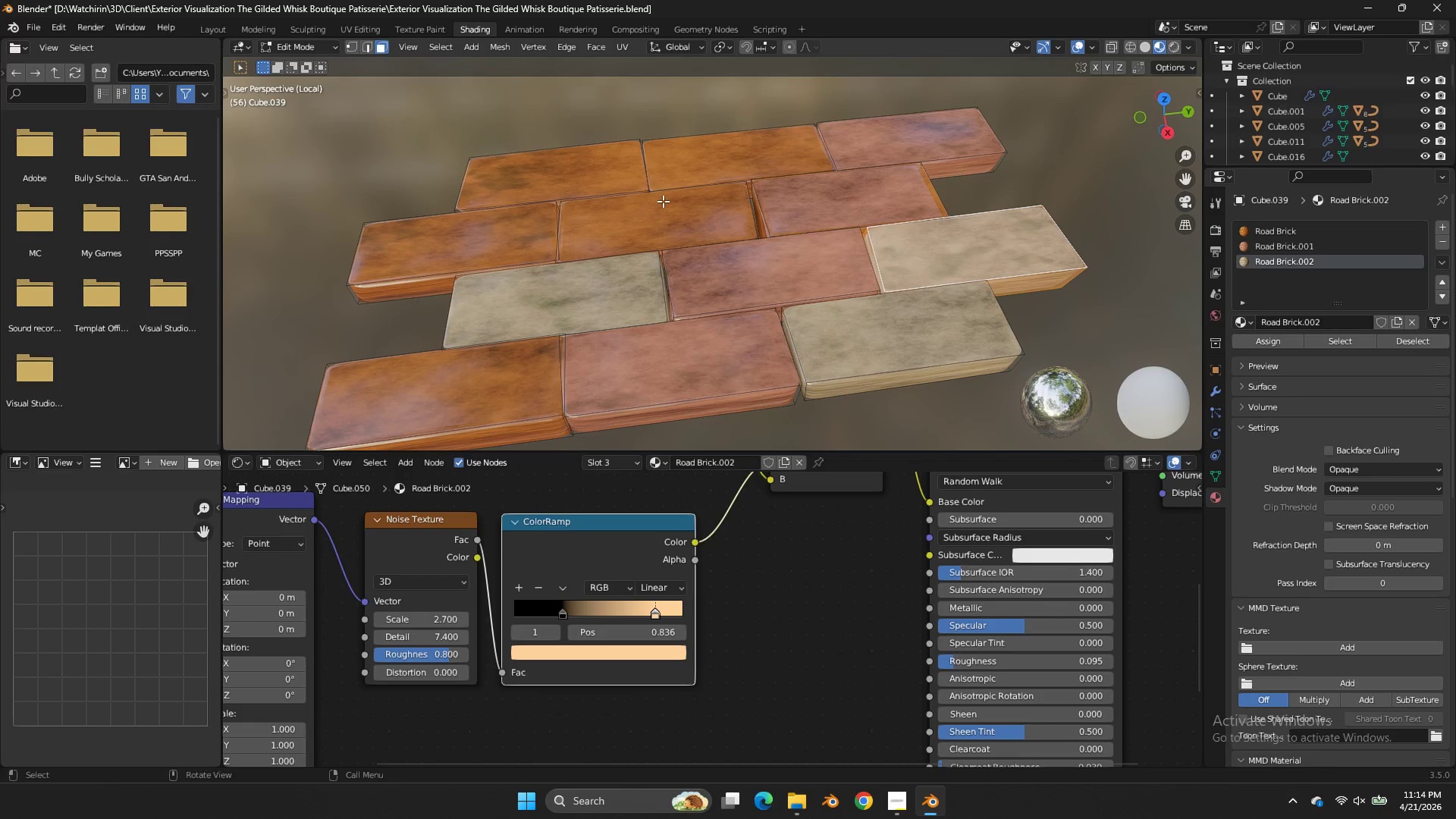 
left_click([663, 201])
 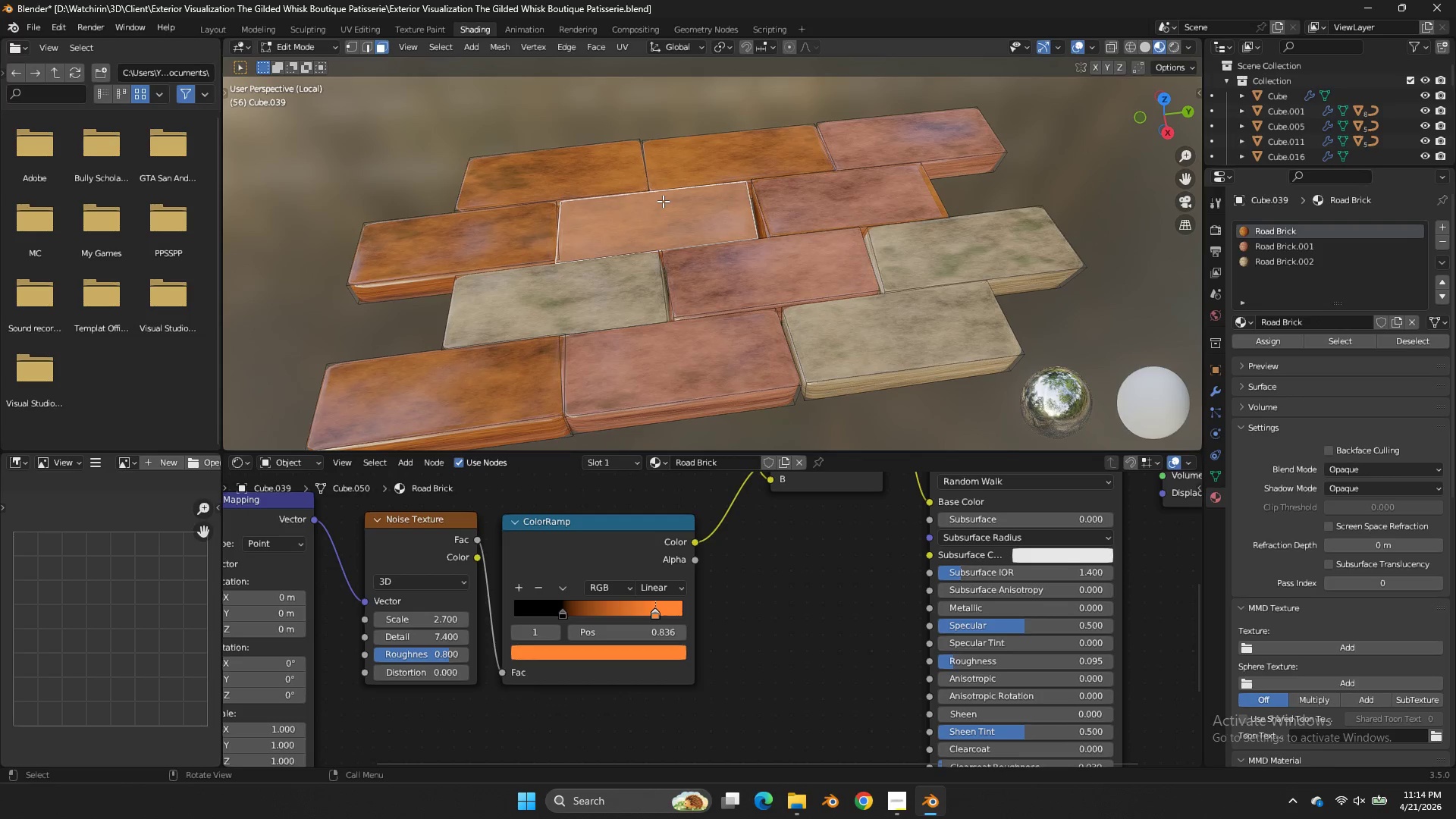 
key(L)
 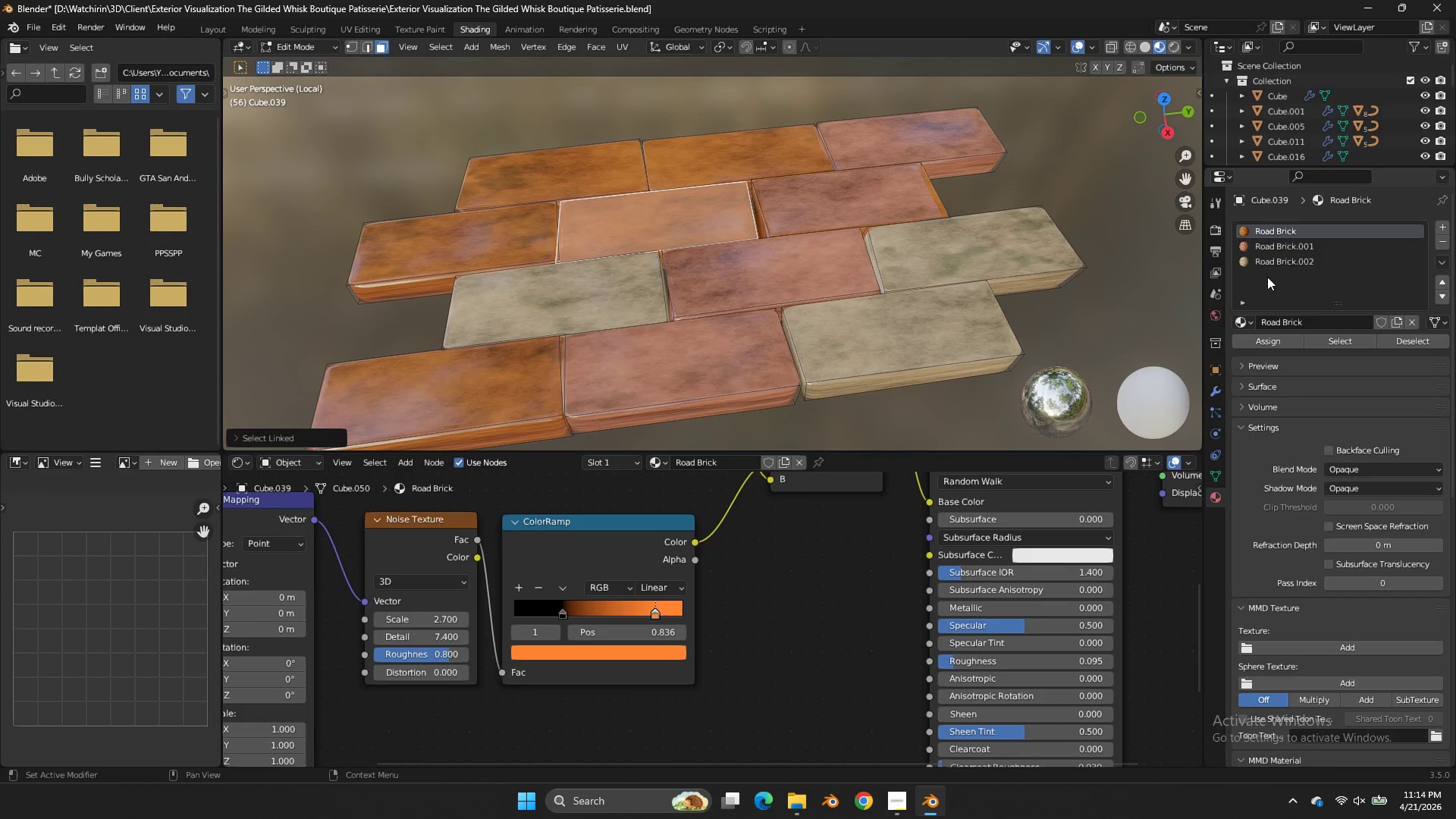 
left_click([1273, 264])
 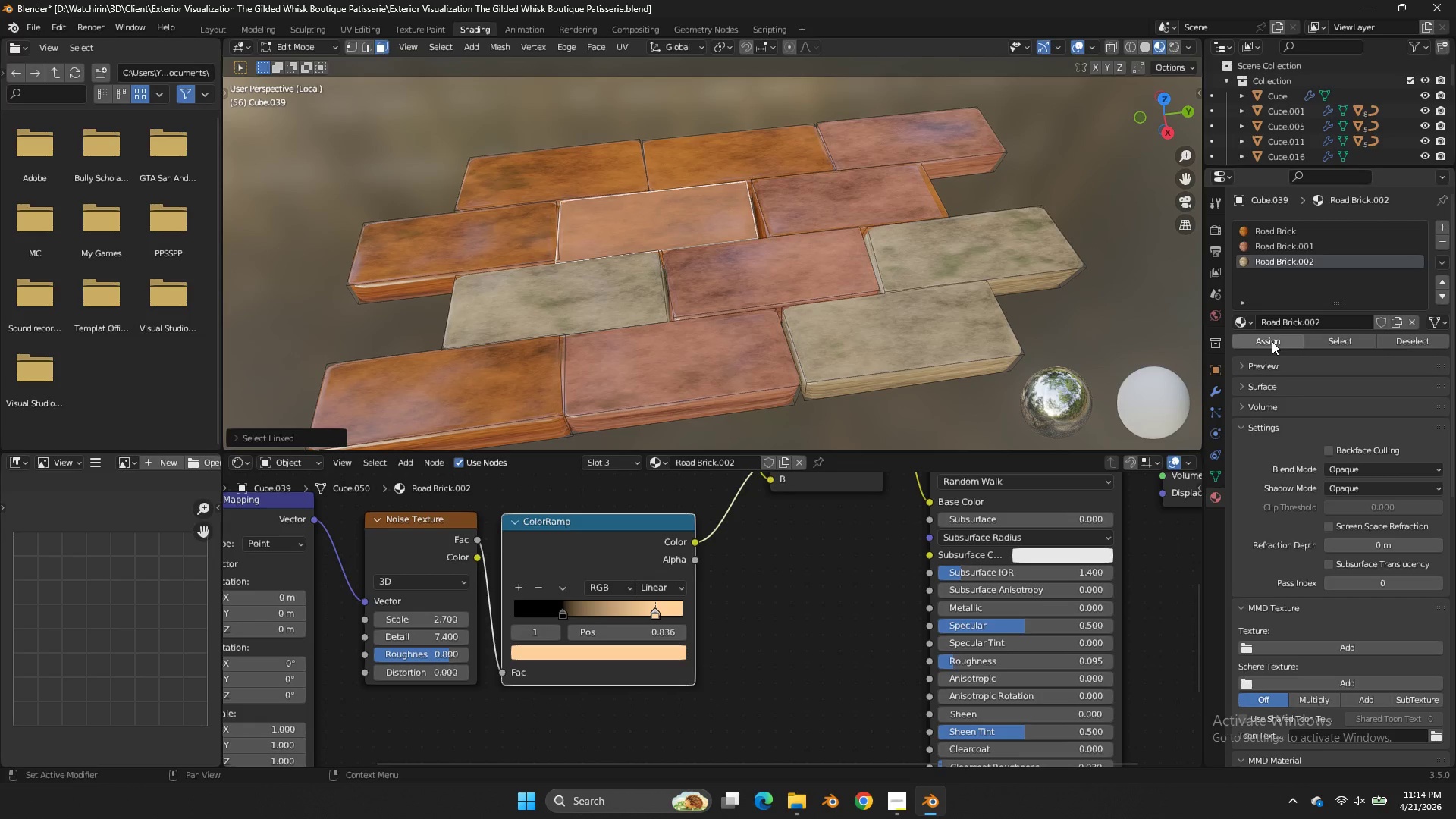 
left_click([1272, 343])
 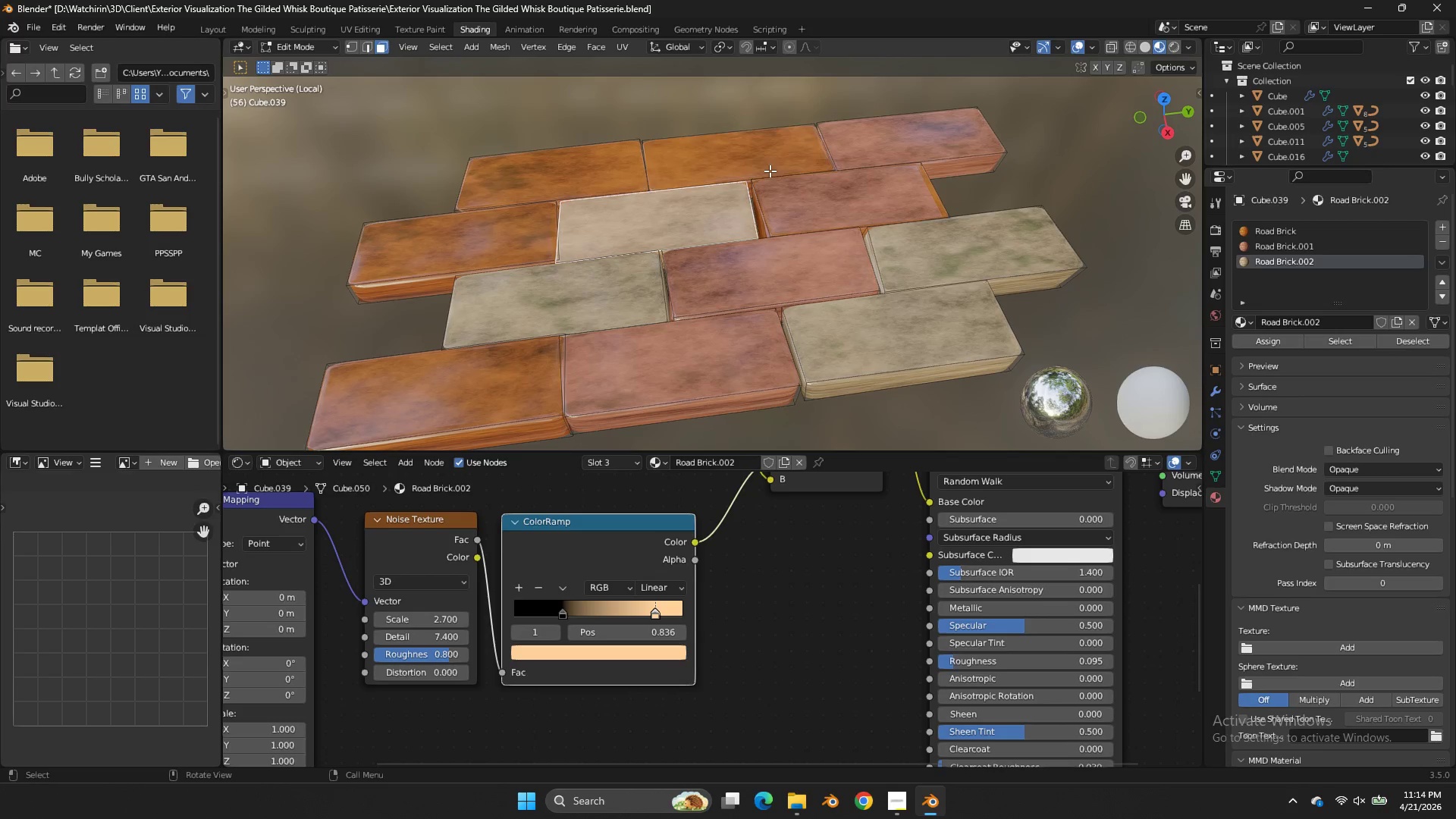 
key(L)
 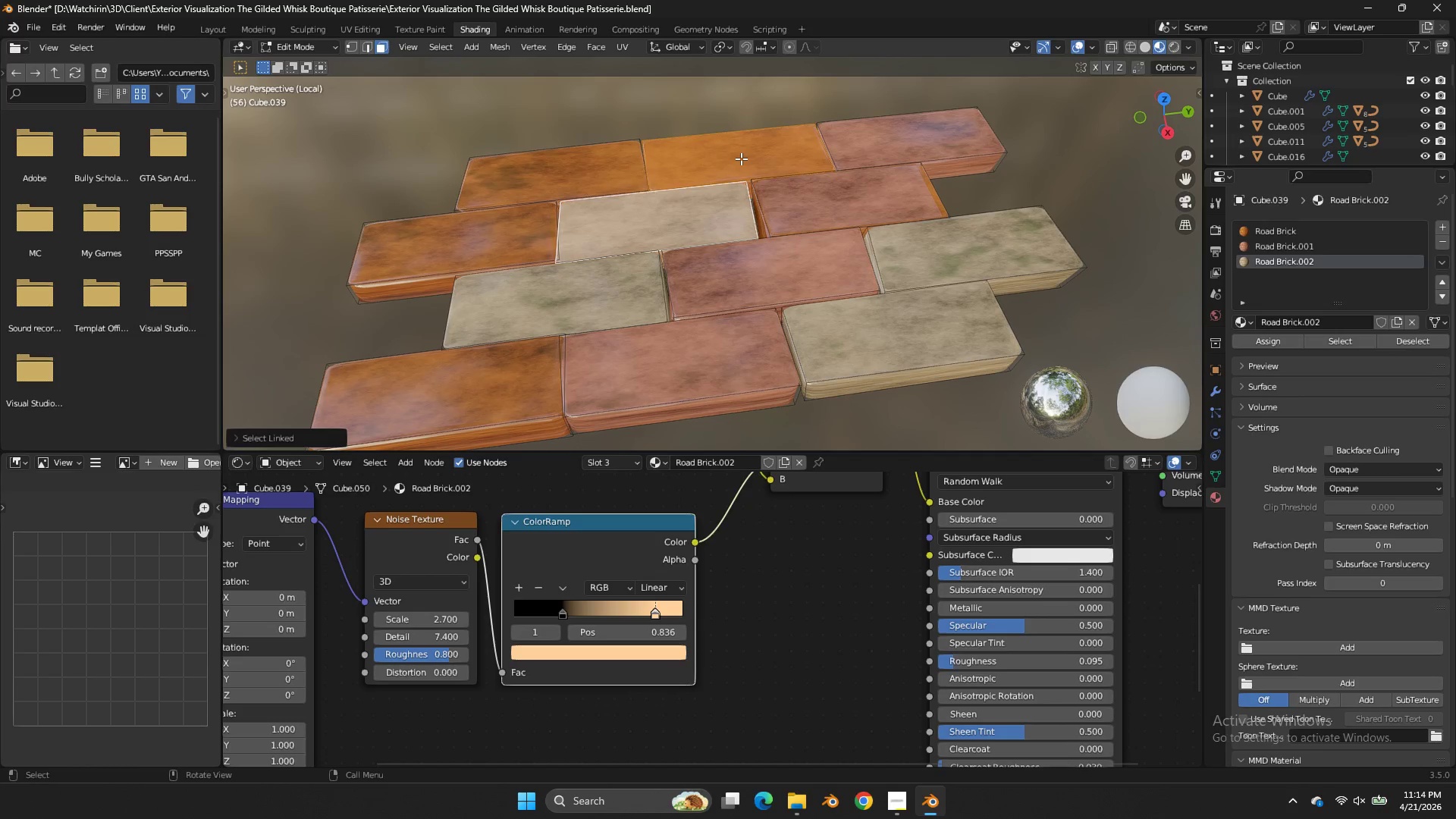 
left_click([741, 158])
 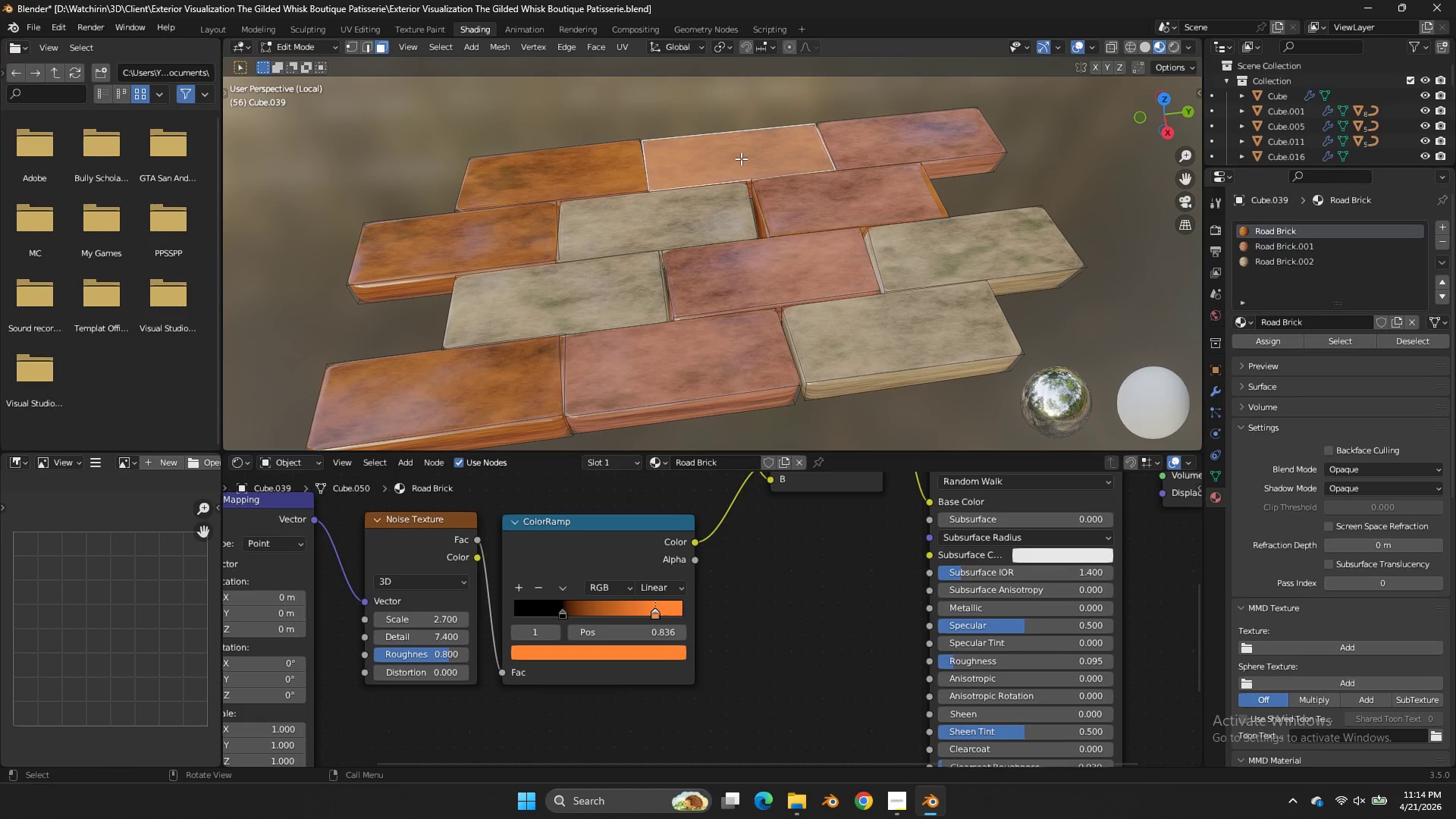 
key(L)
 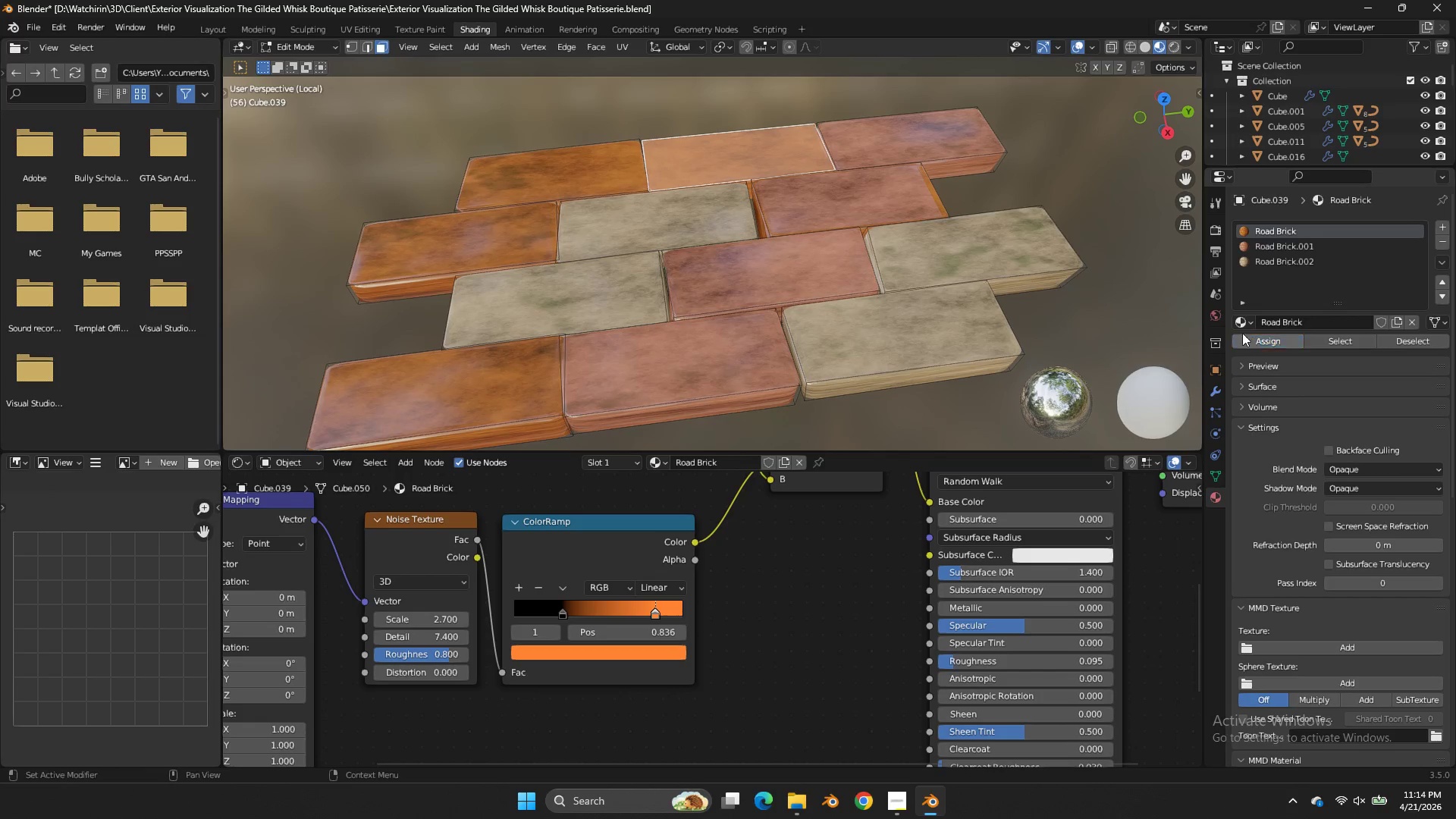 
scroll: coordinate [902, 221], scroll_direction: down, amount: 2.0
 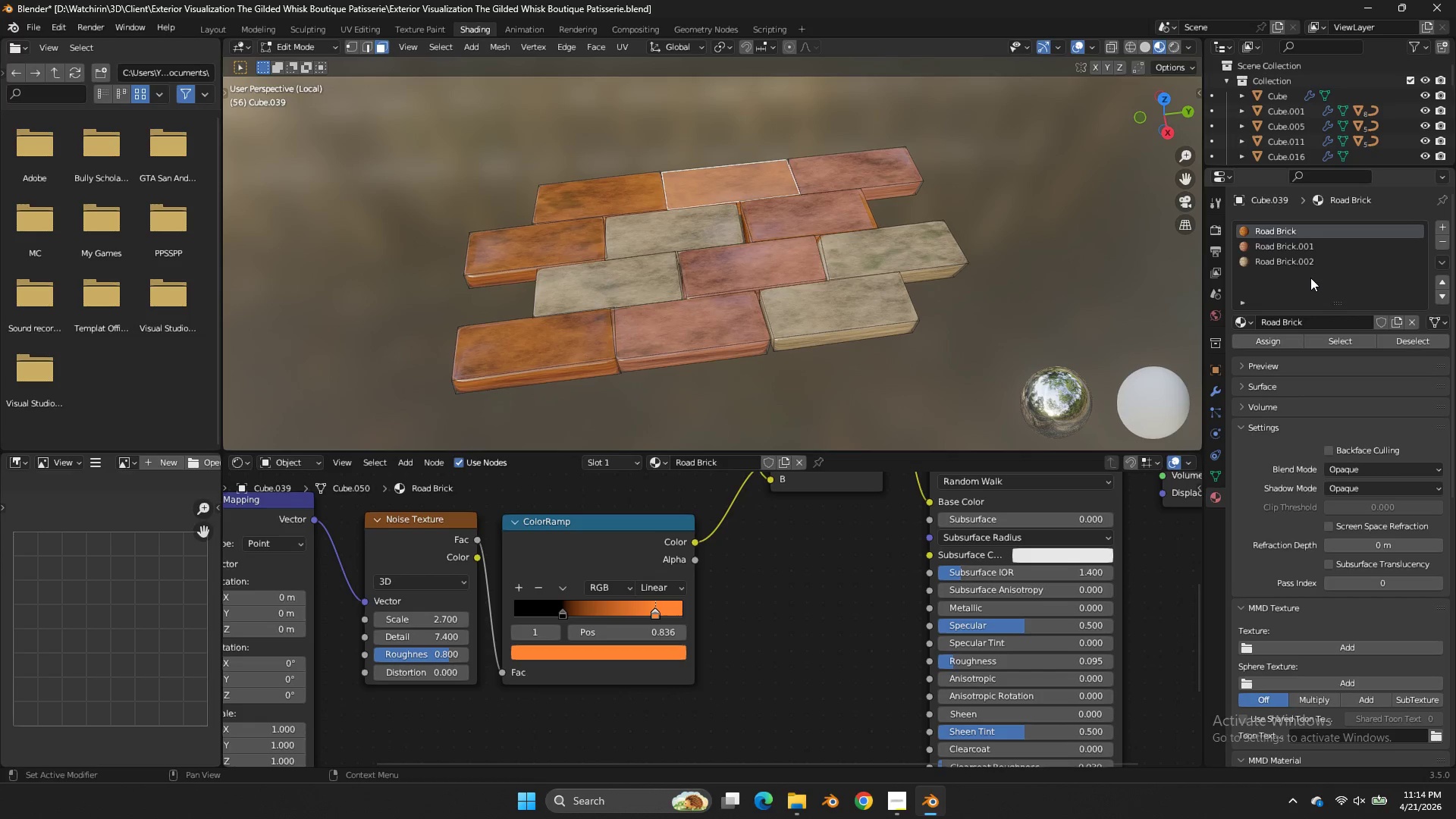 
left_click([1301, 263])
 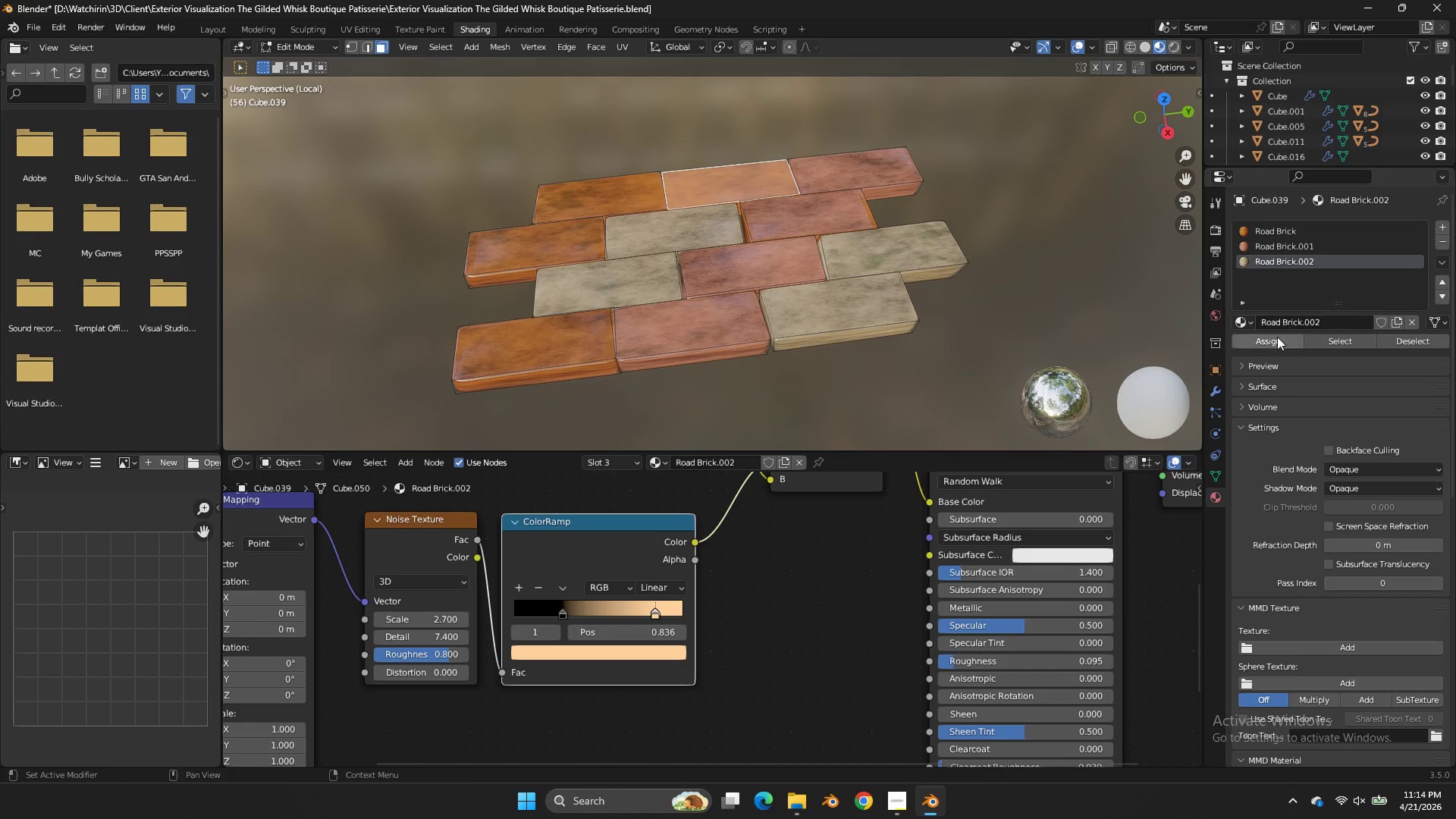 
double_click([1277, 337])
 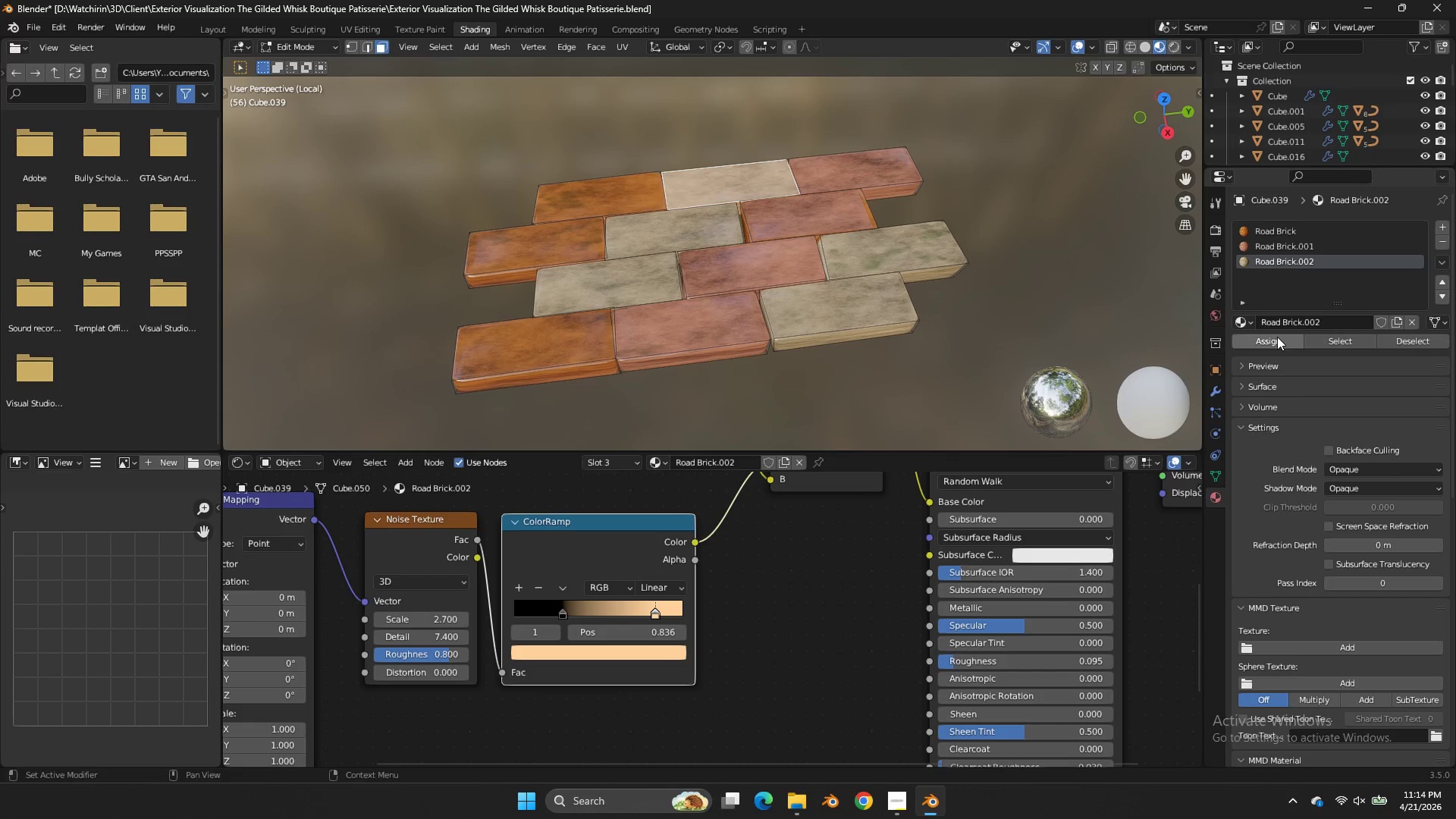 
key(Control+S)
 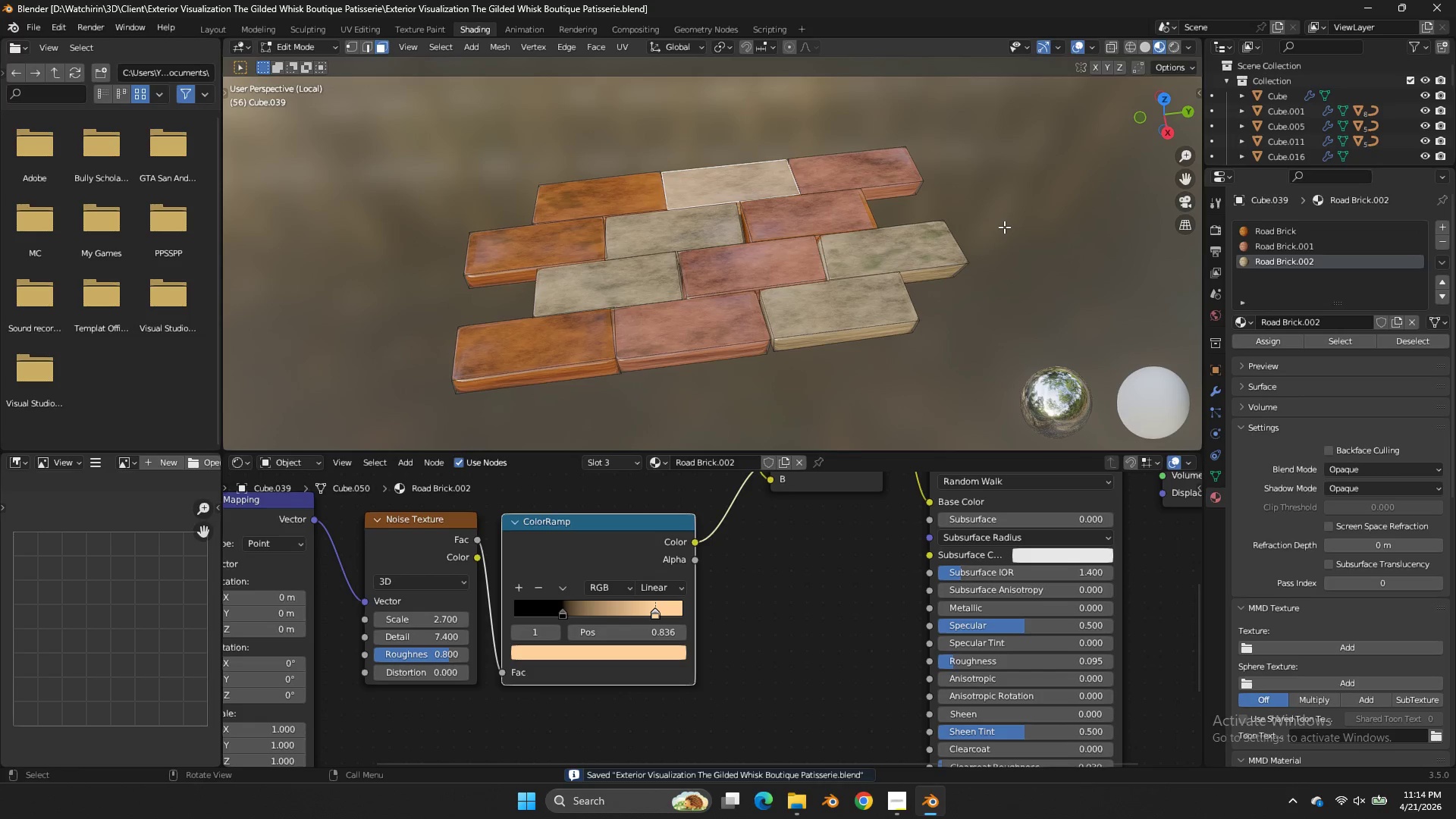 
key(Tab)
 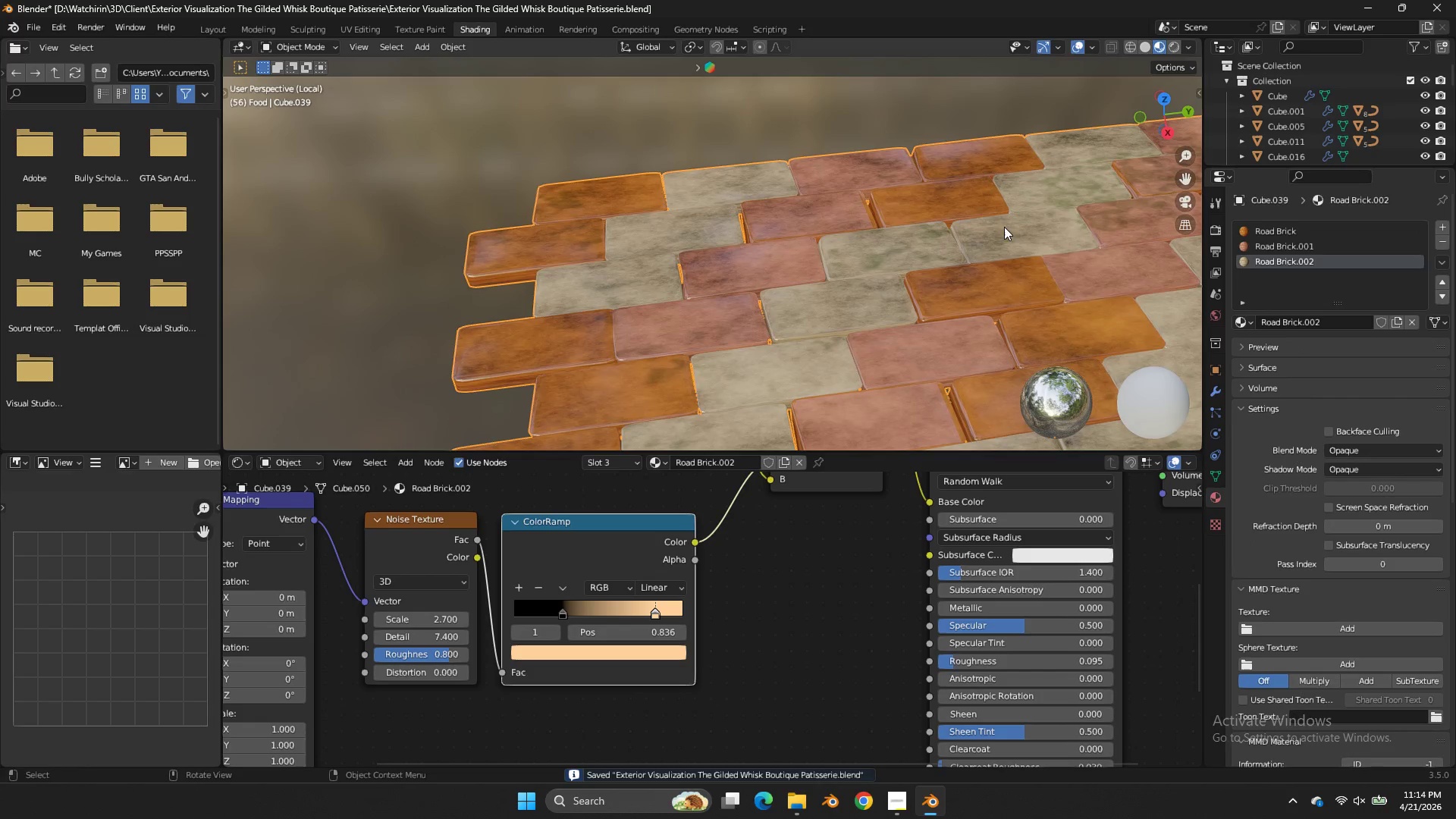 
scroll: coordinate [990, 221], scroll_direction: down, amount: 14.0
 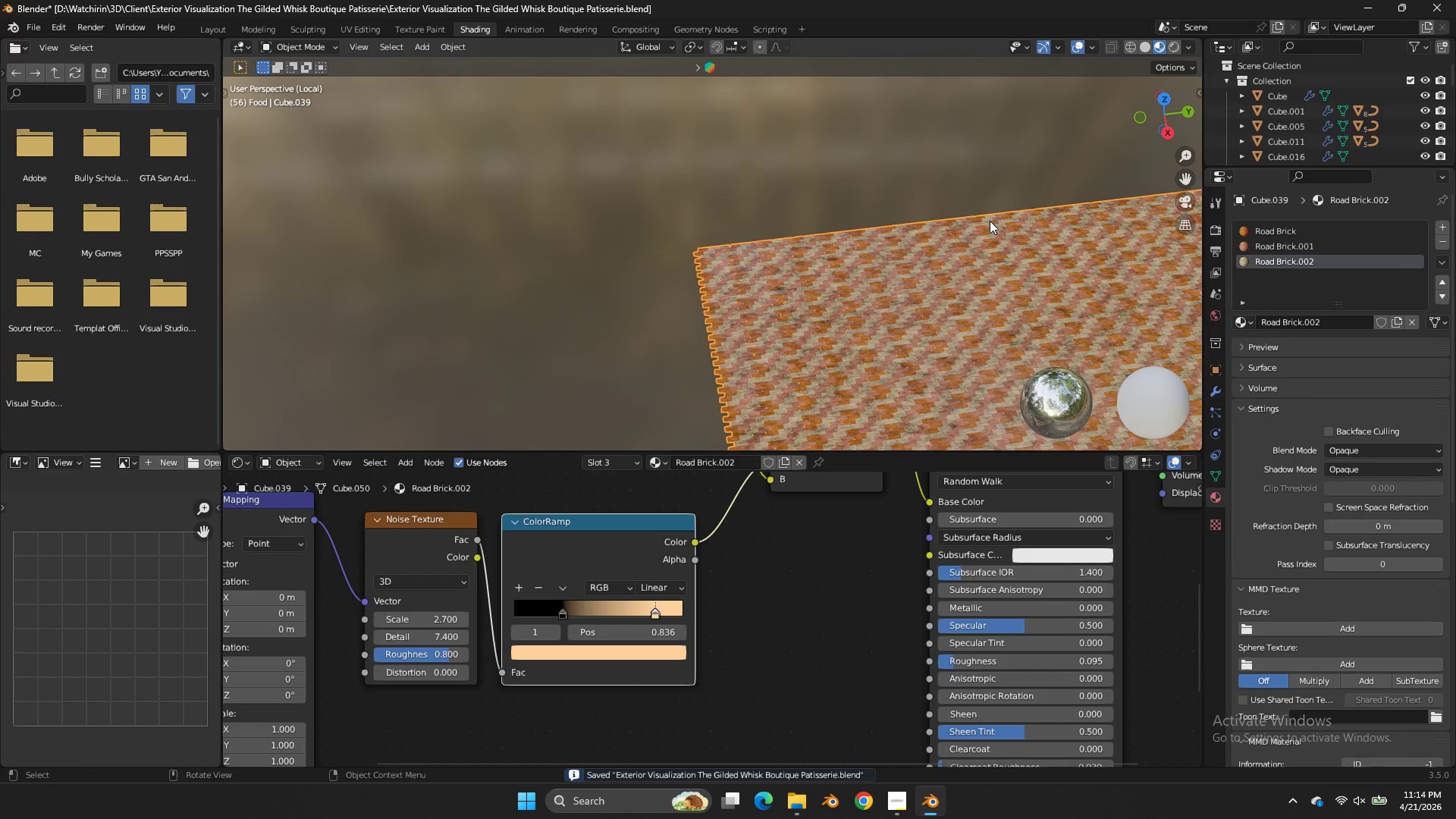 
key(Q)
 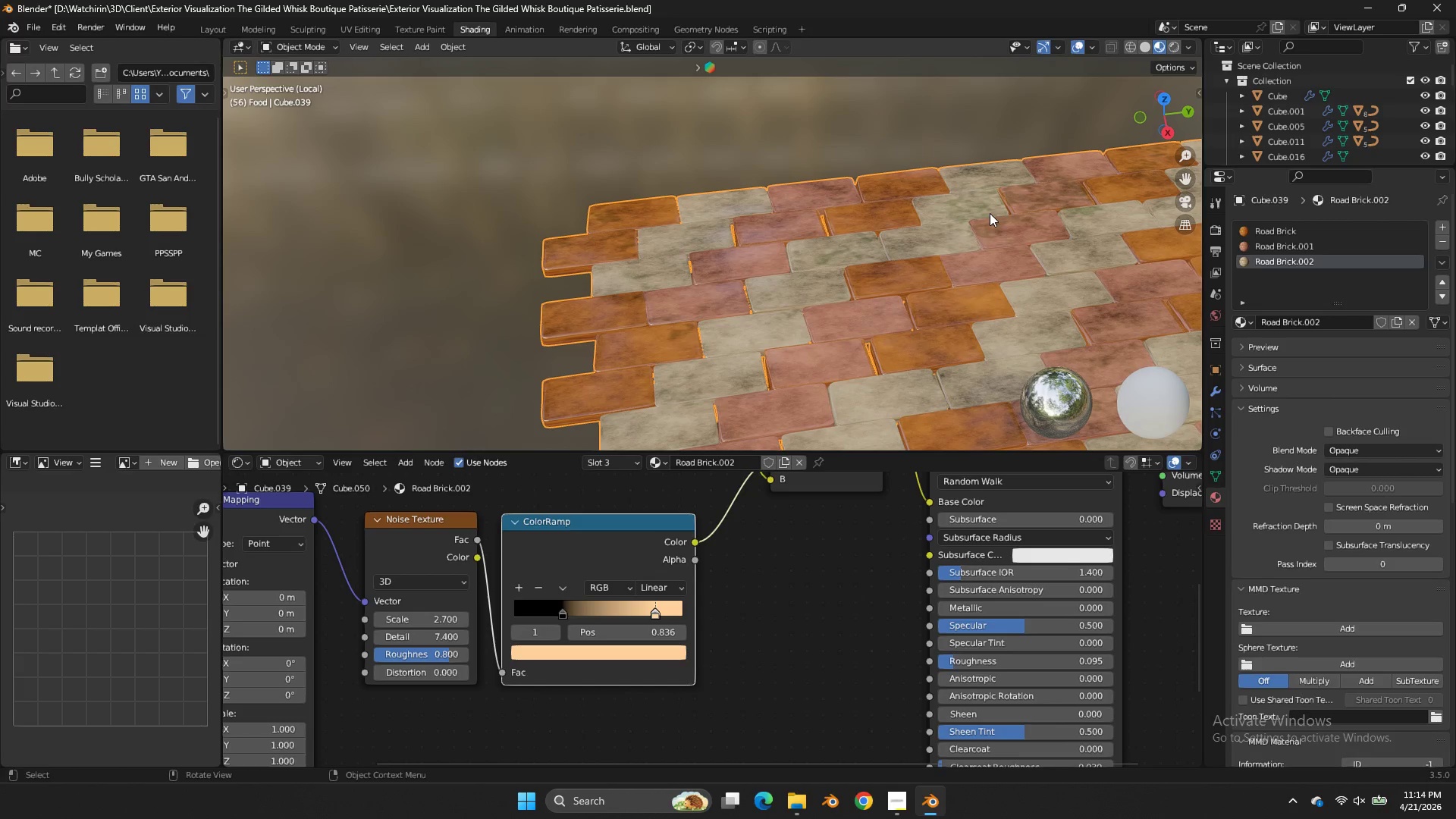 
scroll: coordinate [900, 241], scroll_direction: up, amount: 12.0
 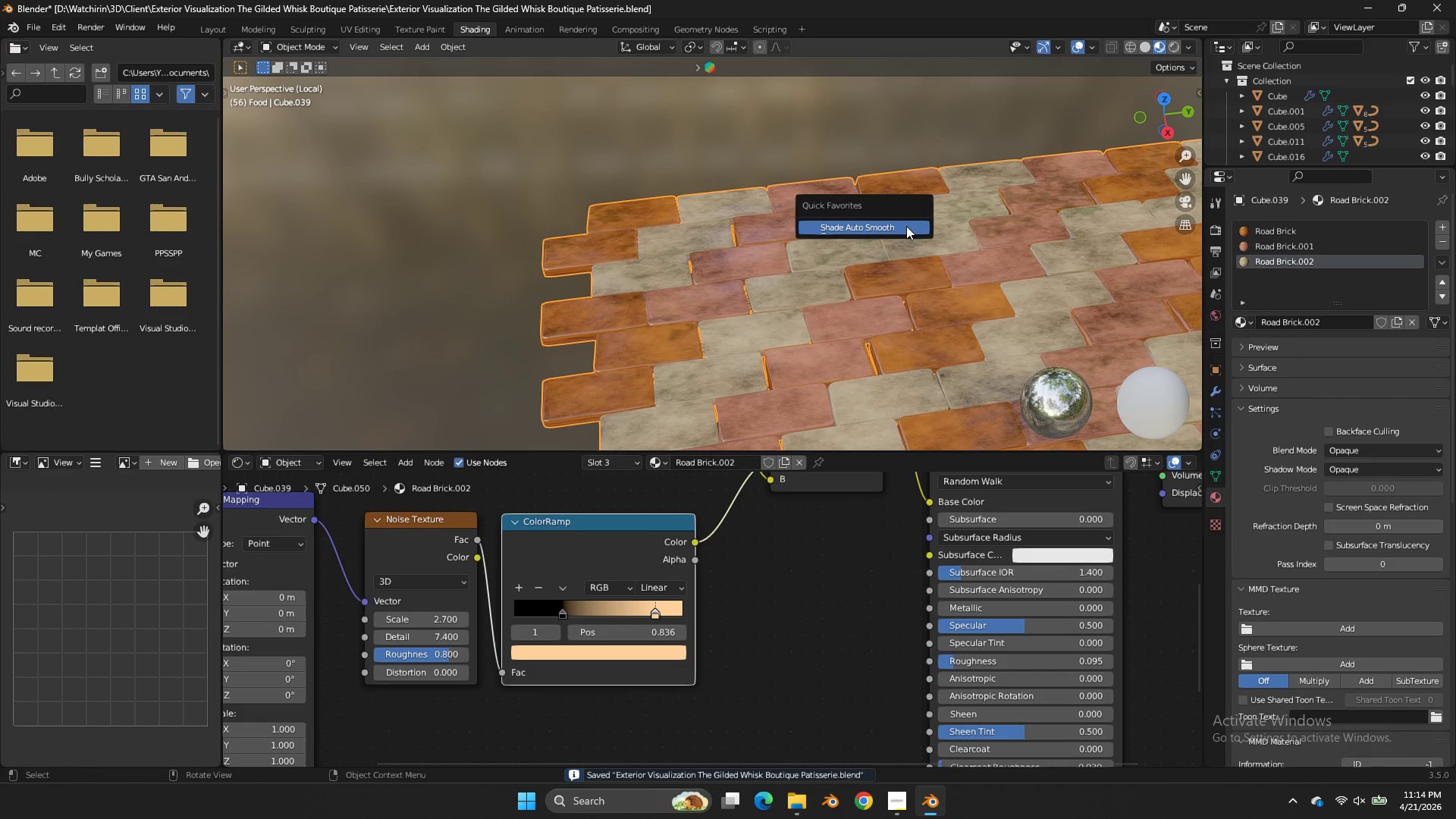 
type(zz)
key(Tab)
 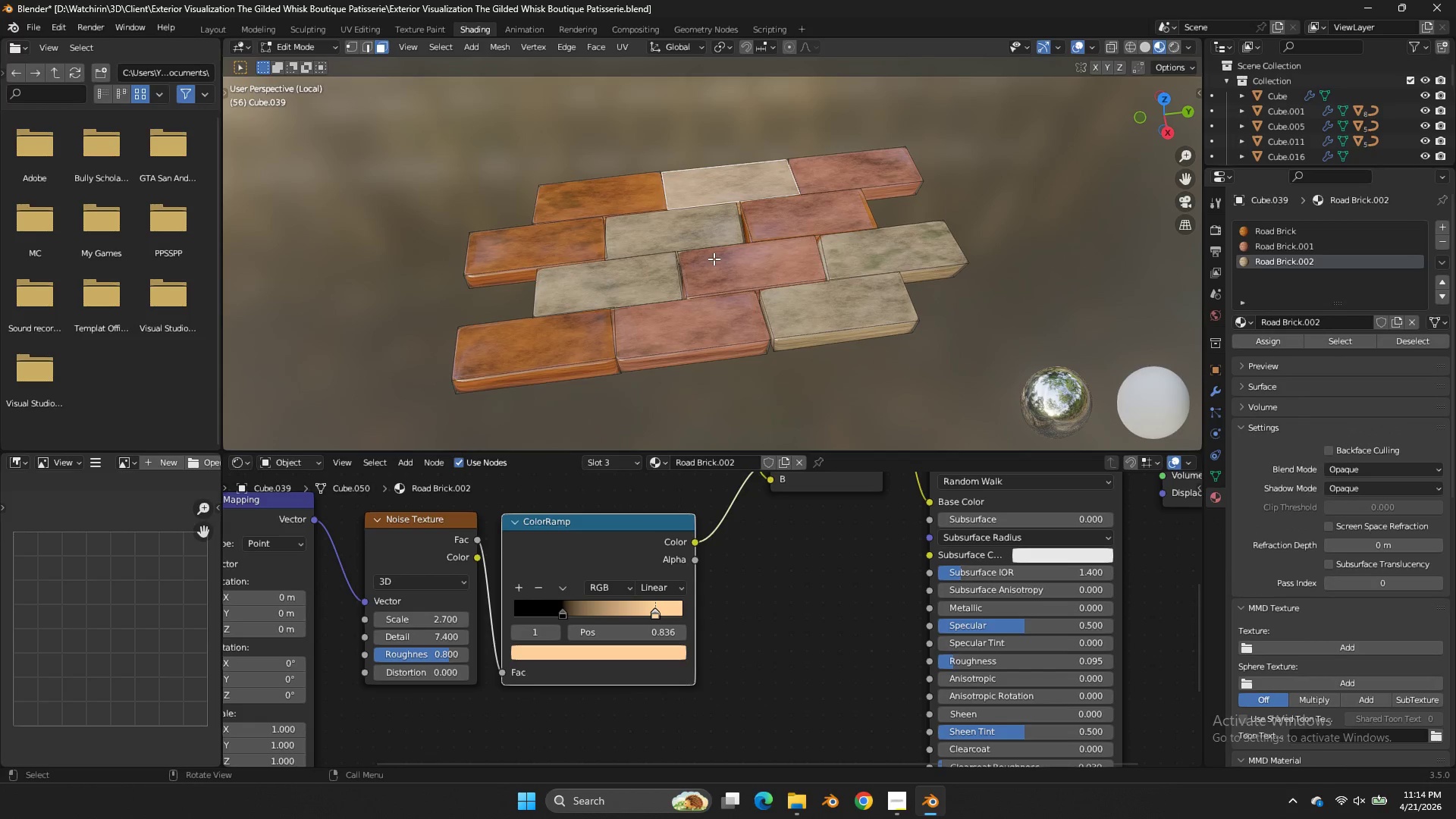 
scroll: coordinate [849, 282], scroll_direction: up, amount: 2.0
 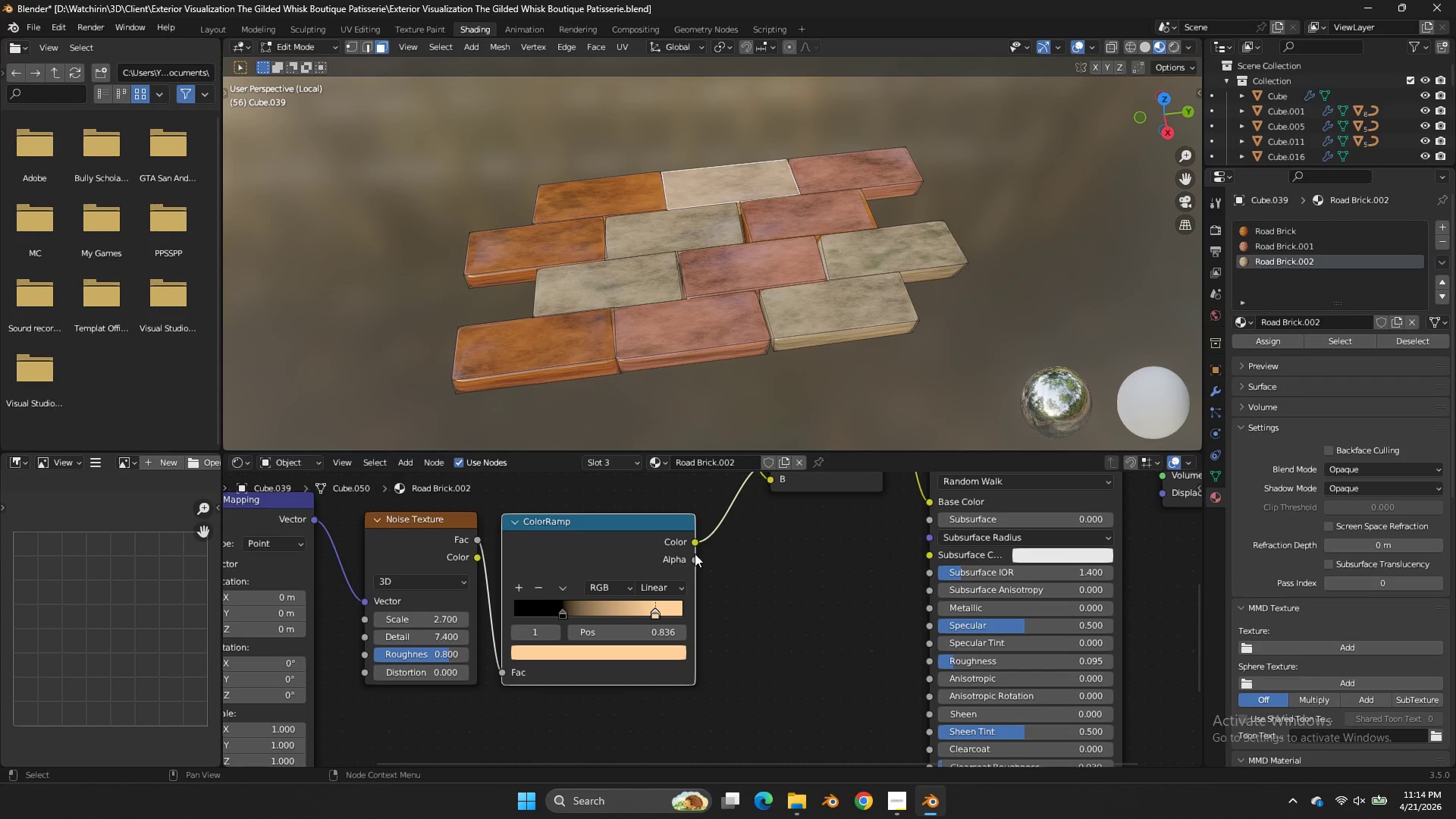 
left_click([654, 608])
 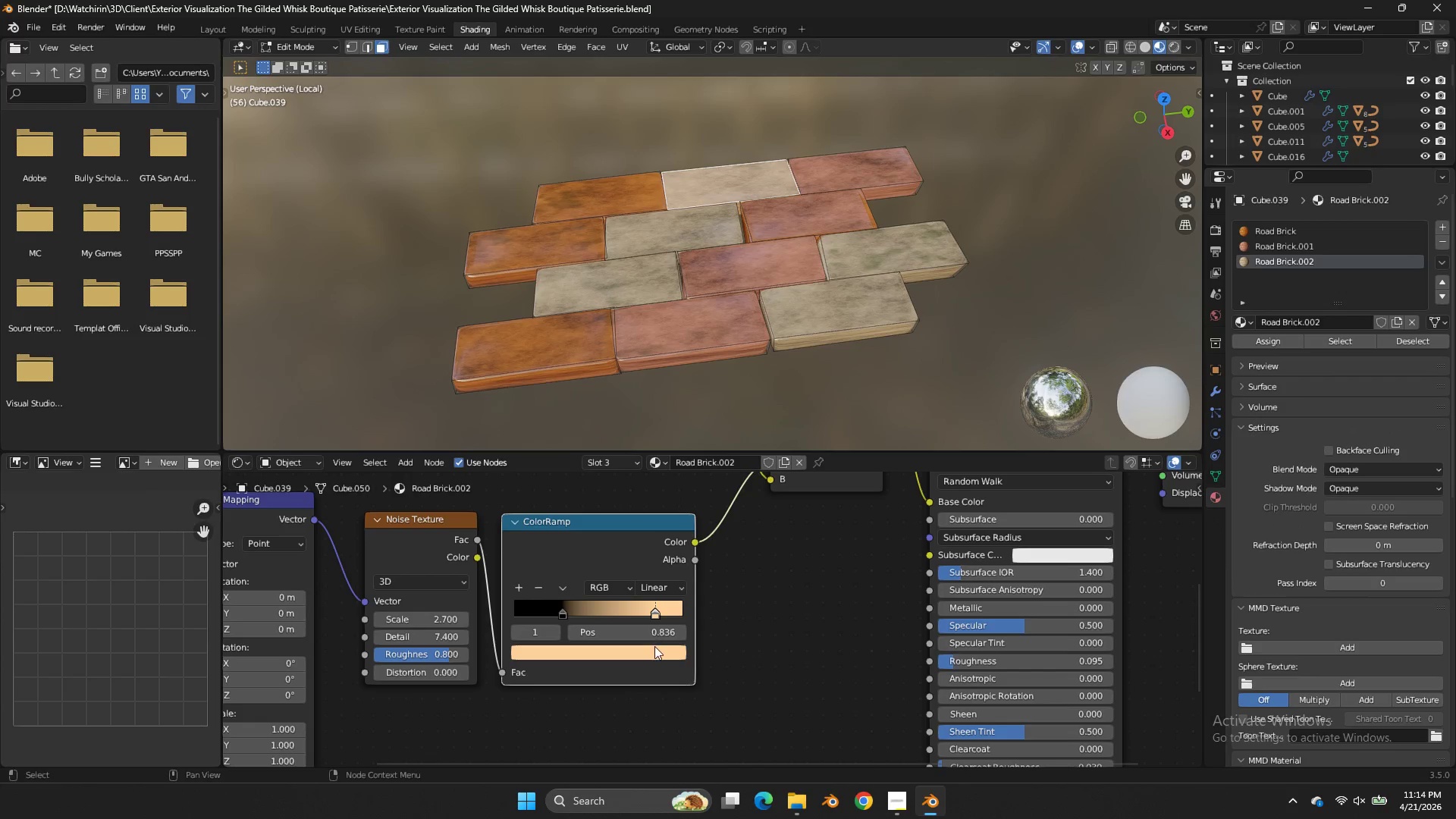 
left_click([654, 646])
 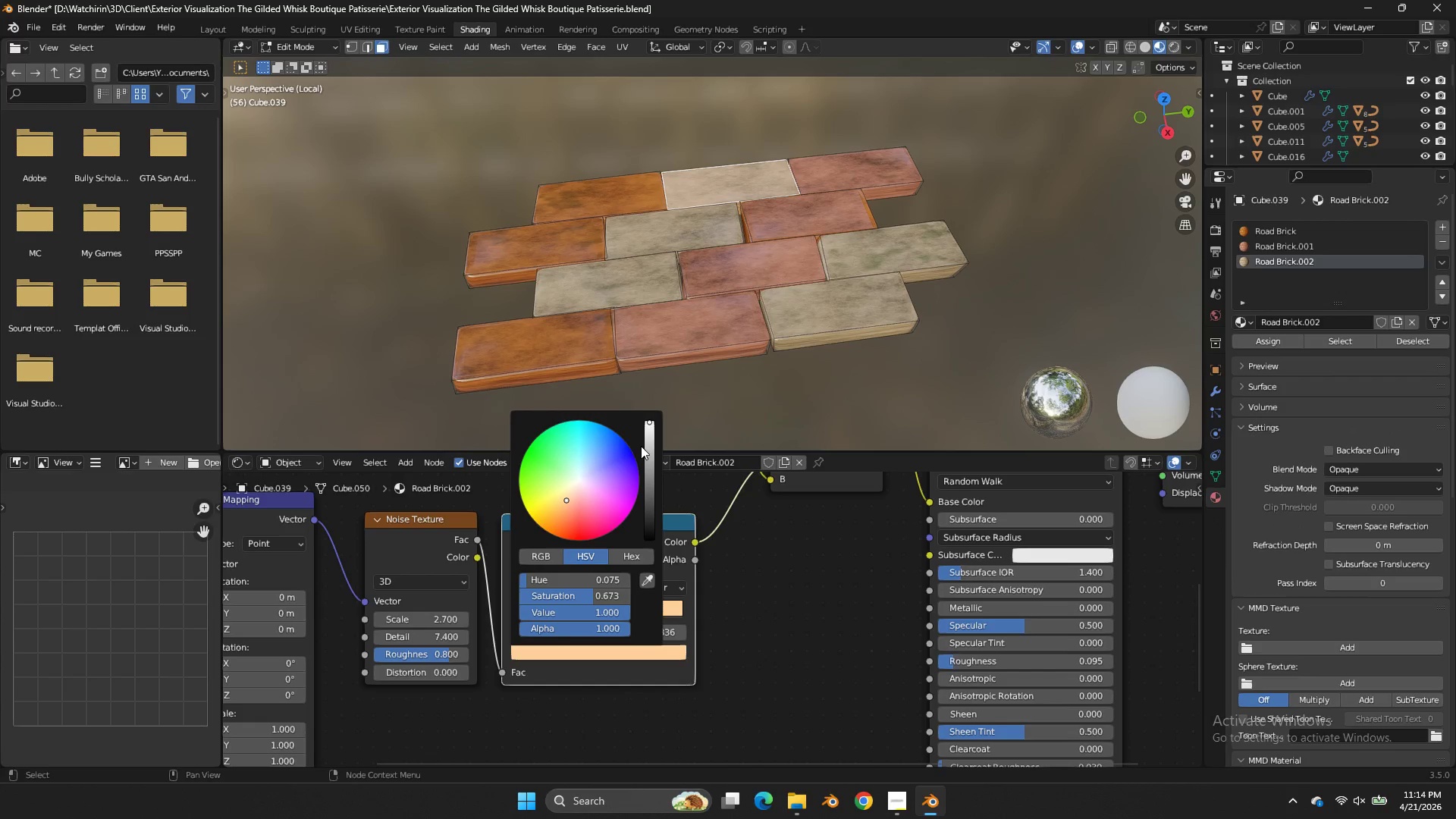 
left_click_drag(start_coordinate=[648, 449], to_coordinate=[655, 473])
 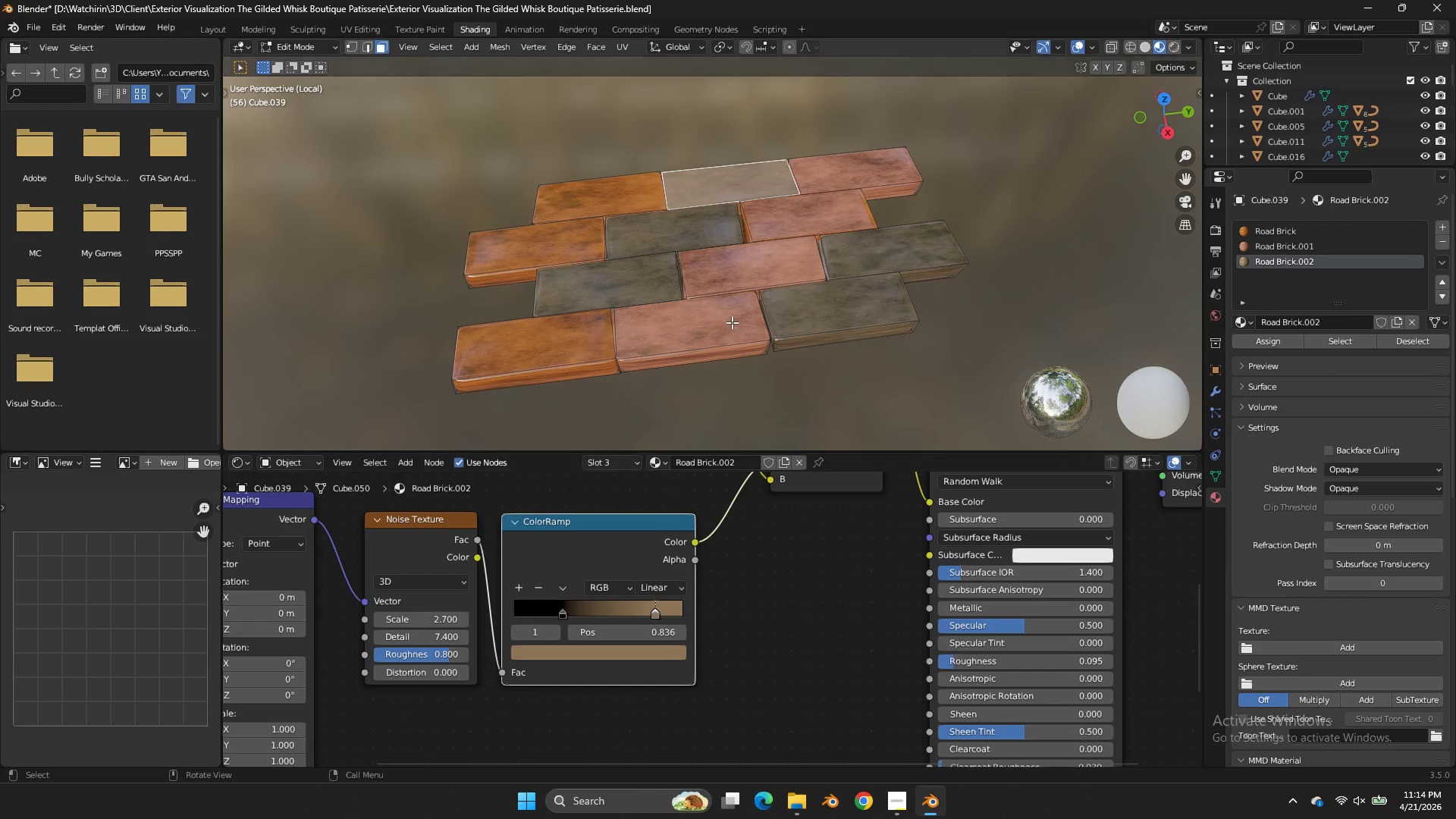 
left_click([732, 322])
 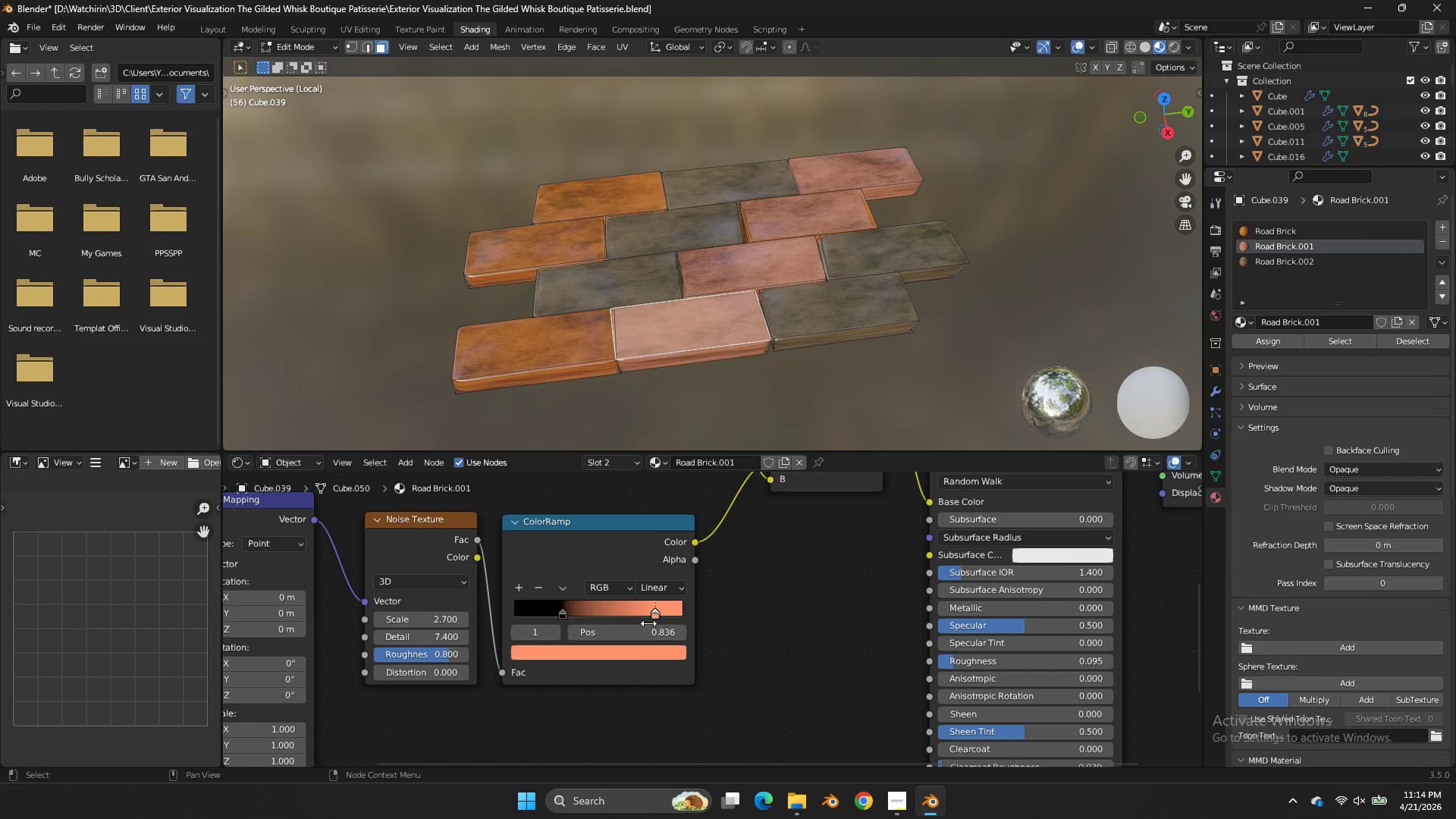 
left_click([654, 603])
 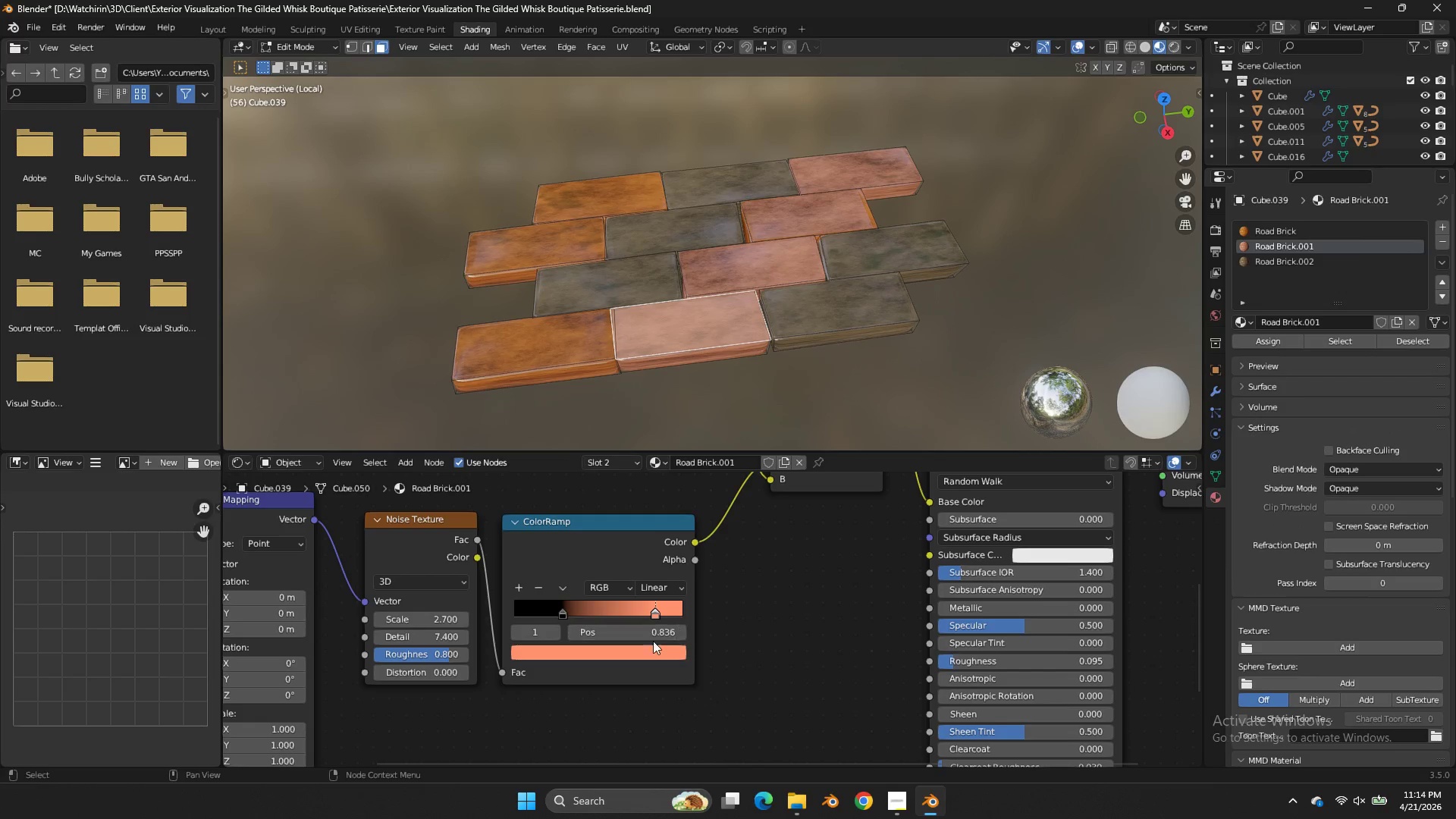 
triple_click([653, 642])
 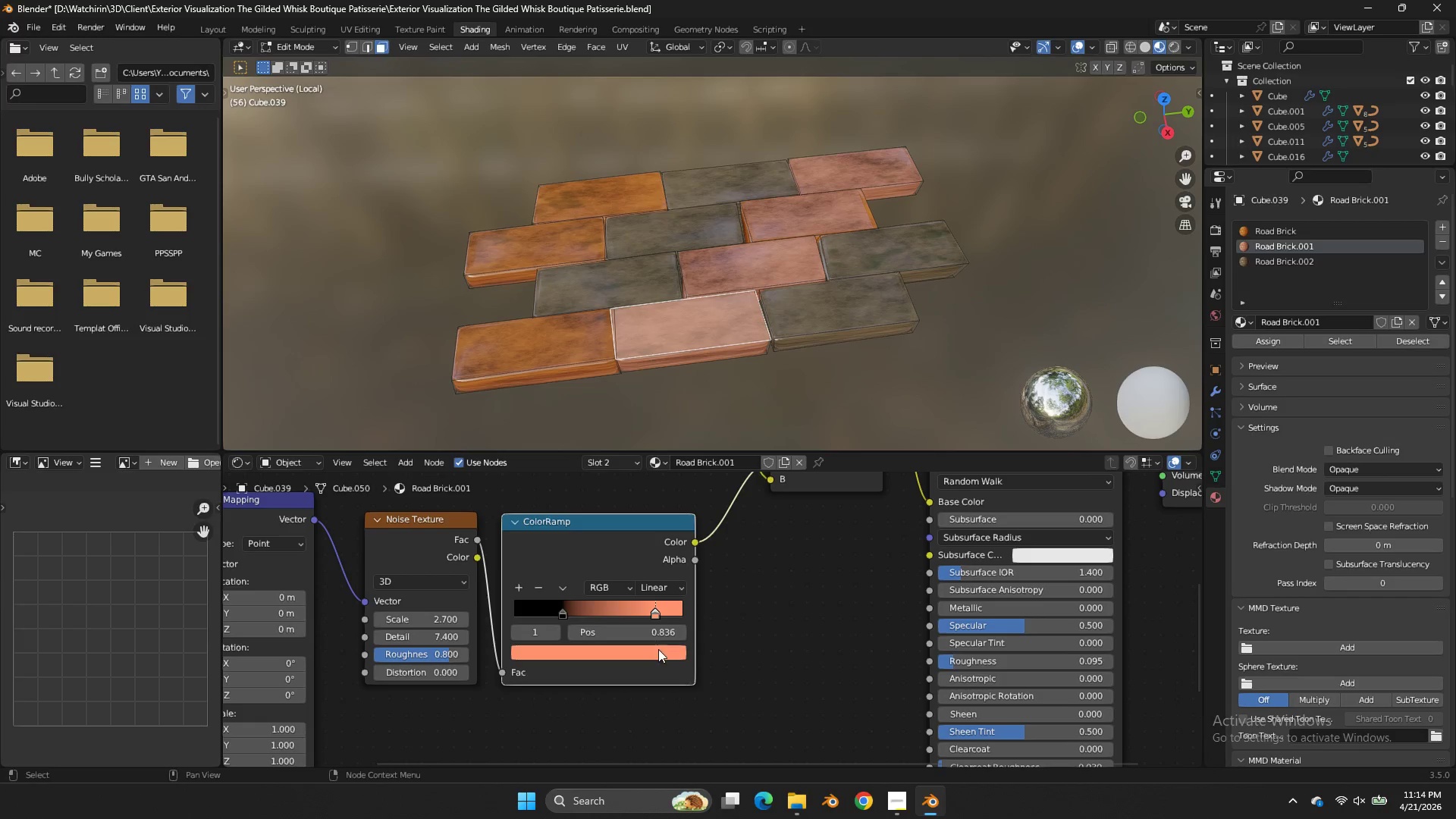 
triple_click([659, 651])
 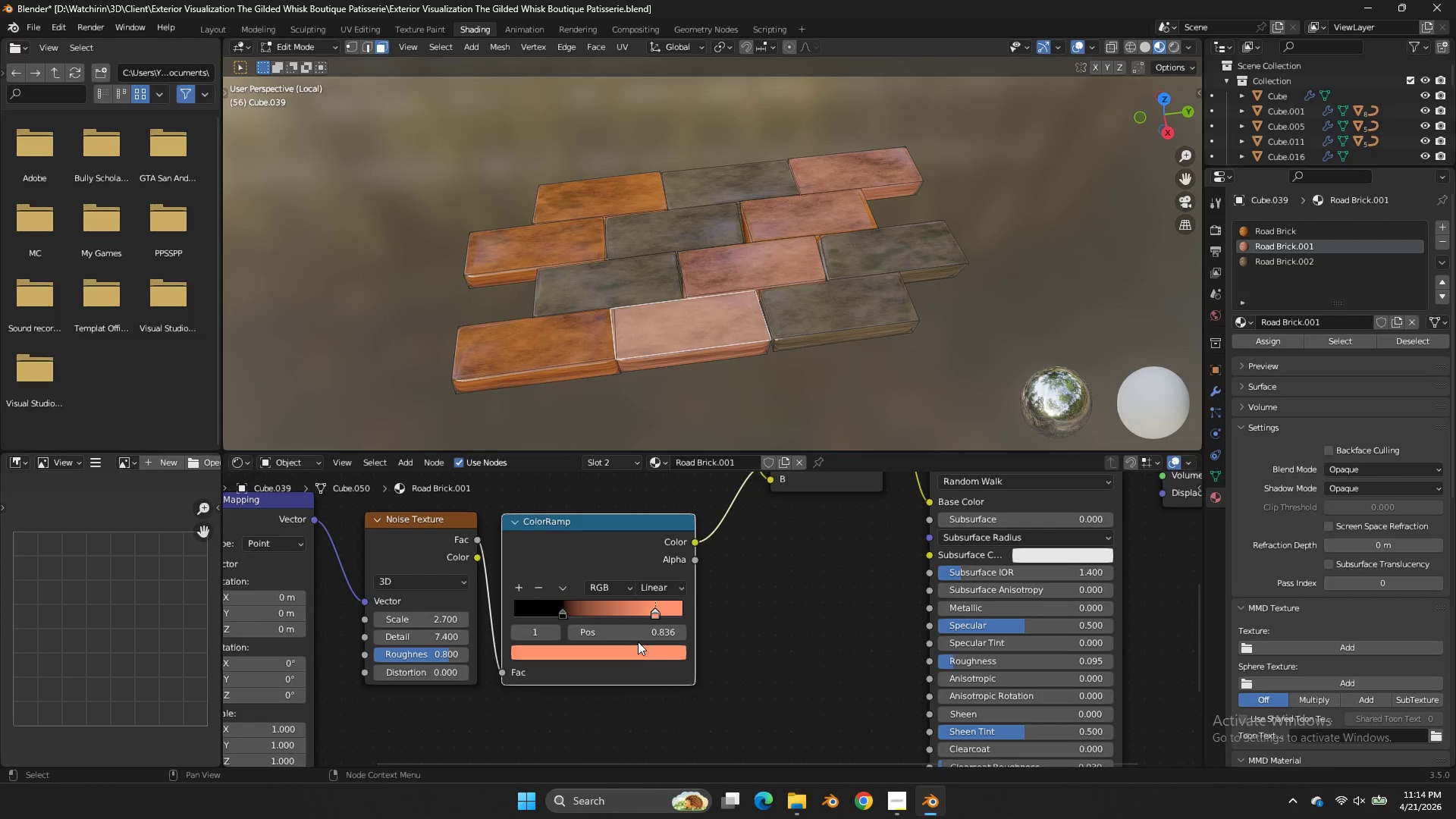 
left_click([639, 645])
 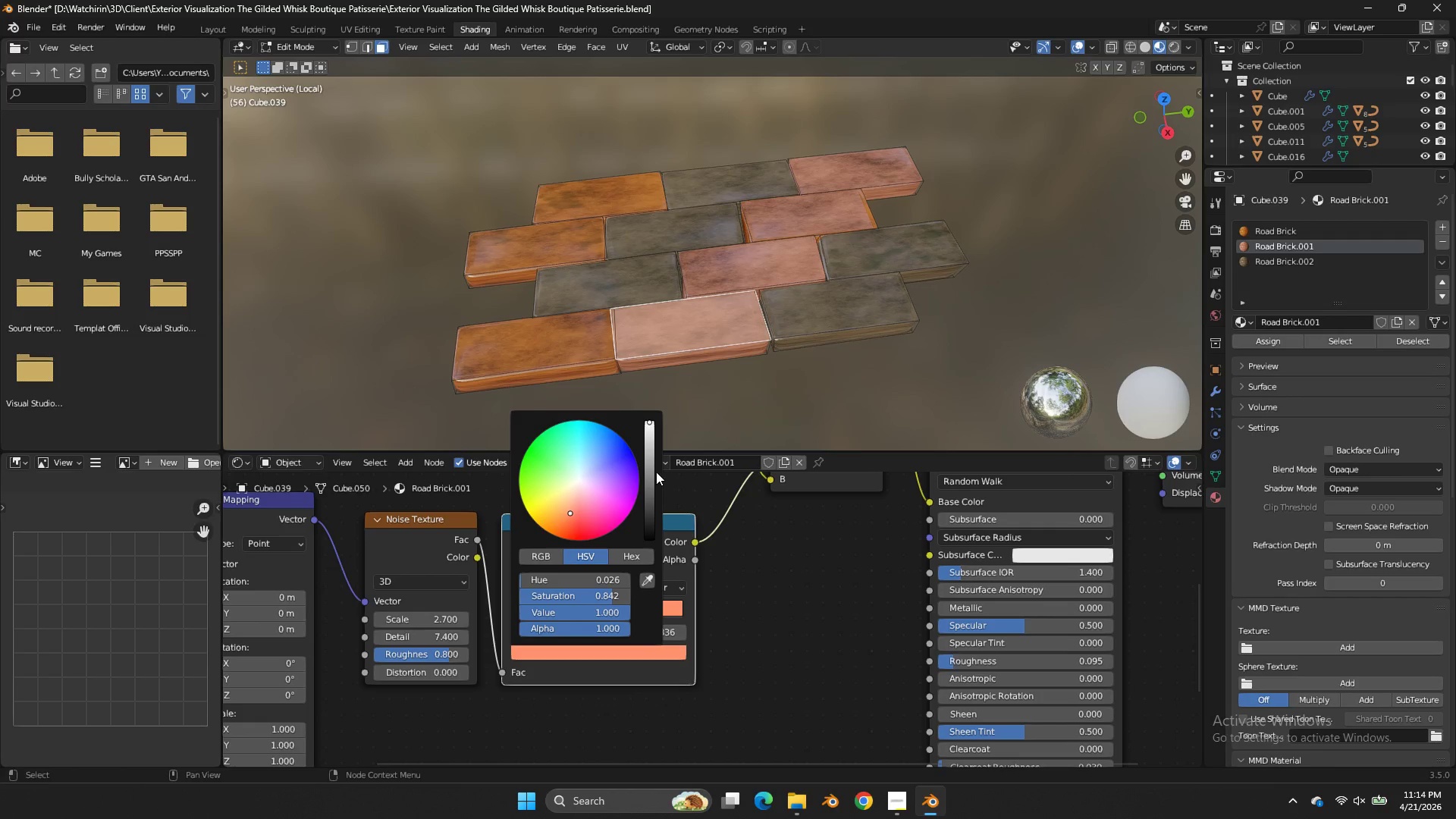 
left_click_drag(start_coordinate=[654, 470], to_coordinate=[656, 479])
 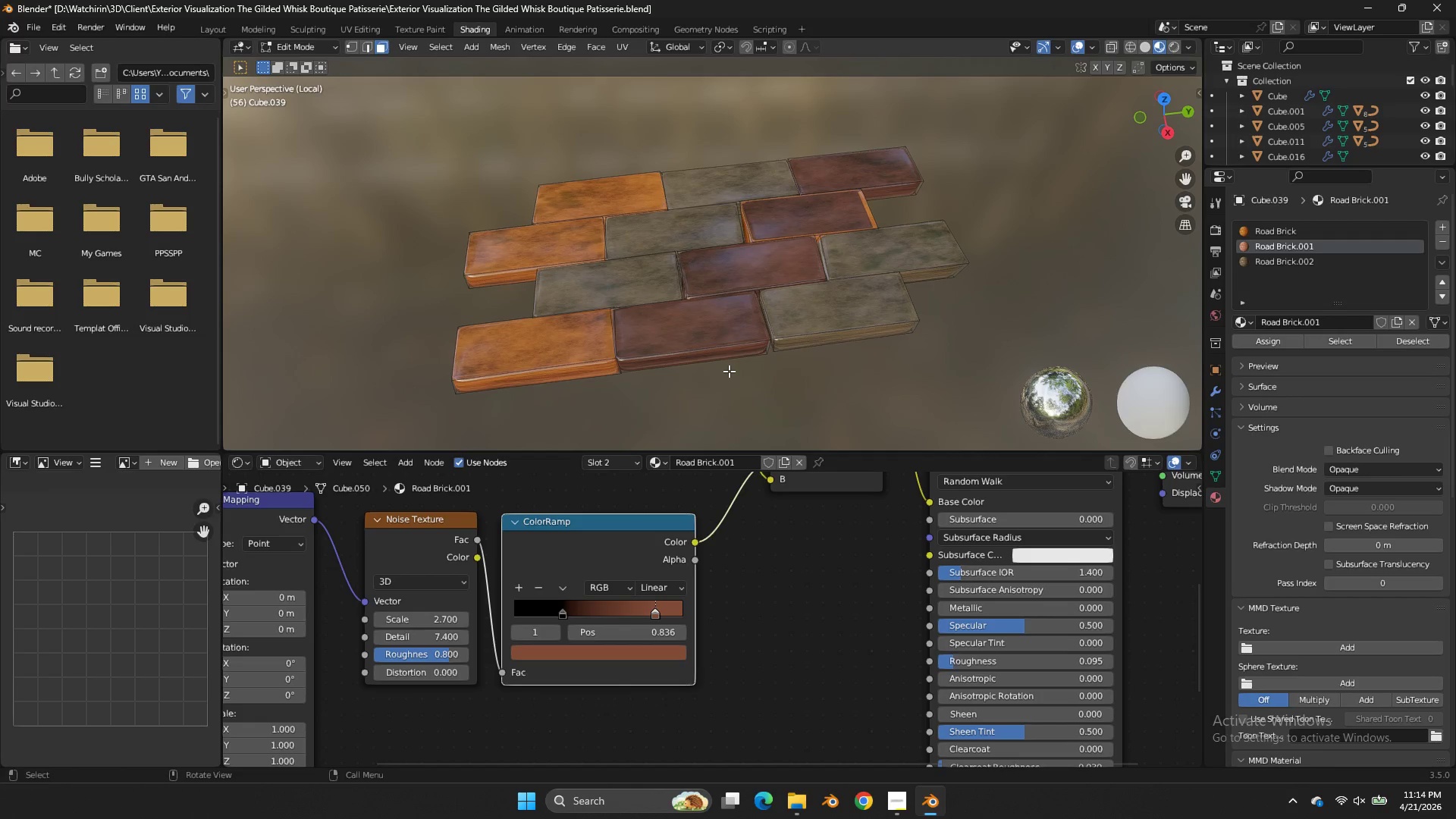 
double_click([528, 334])
 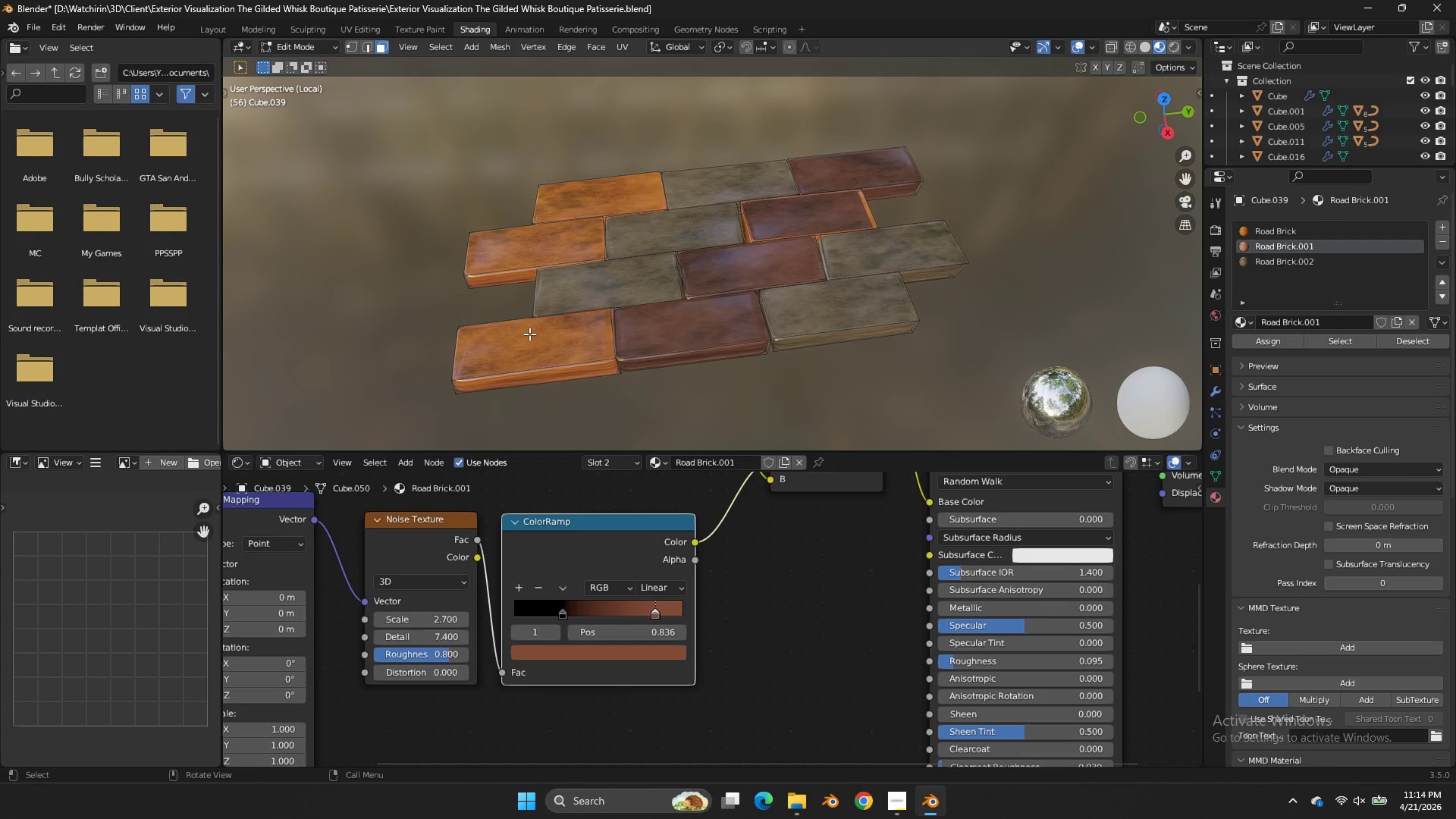 
triple_click([528, 334])
 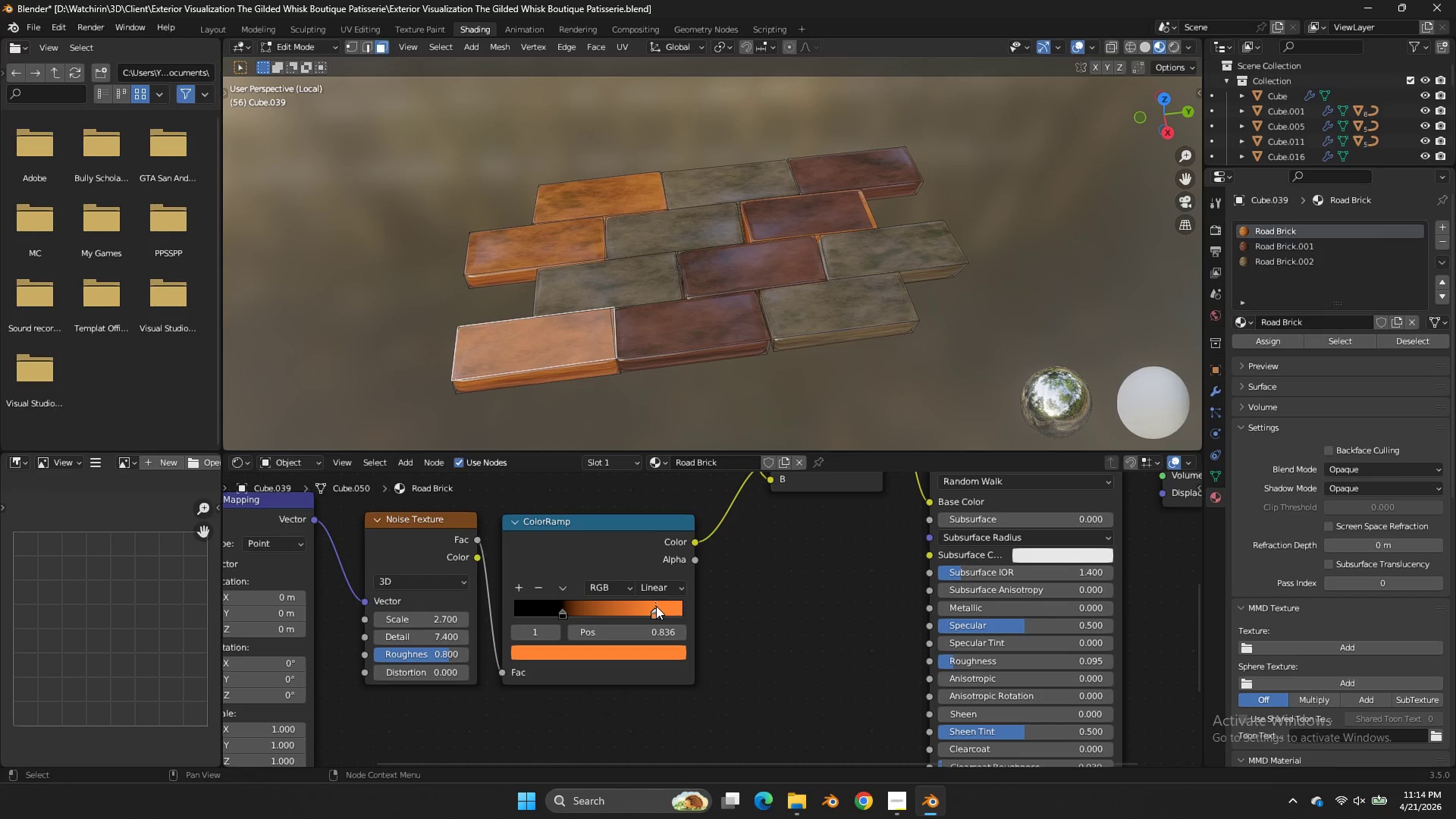 
double_click([659, 644])
 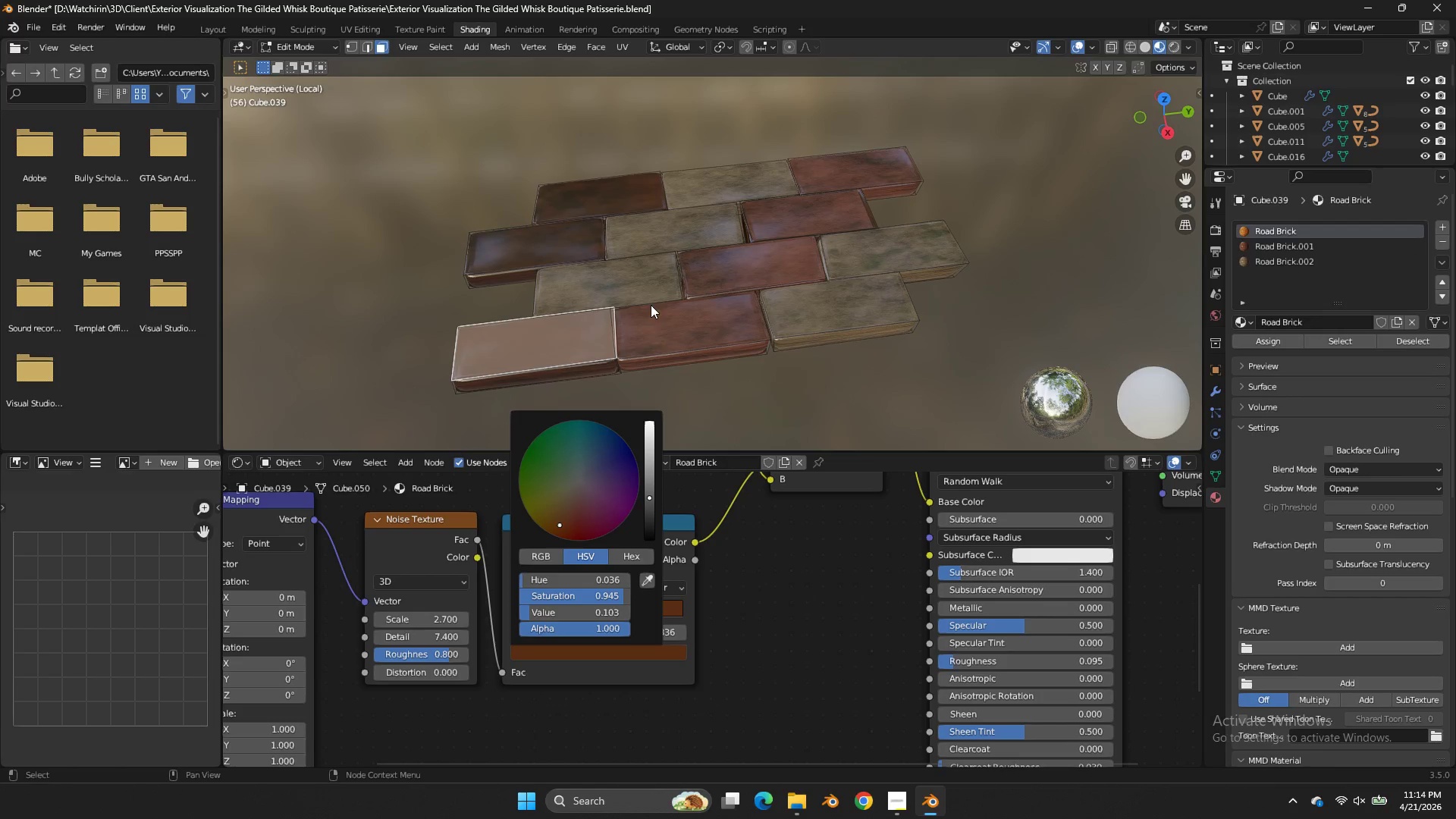 
left_click([801, 359])
 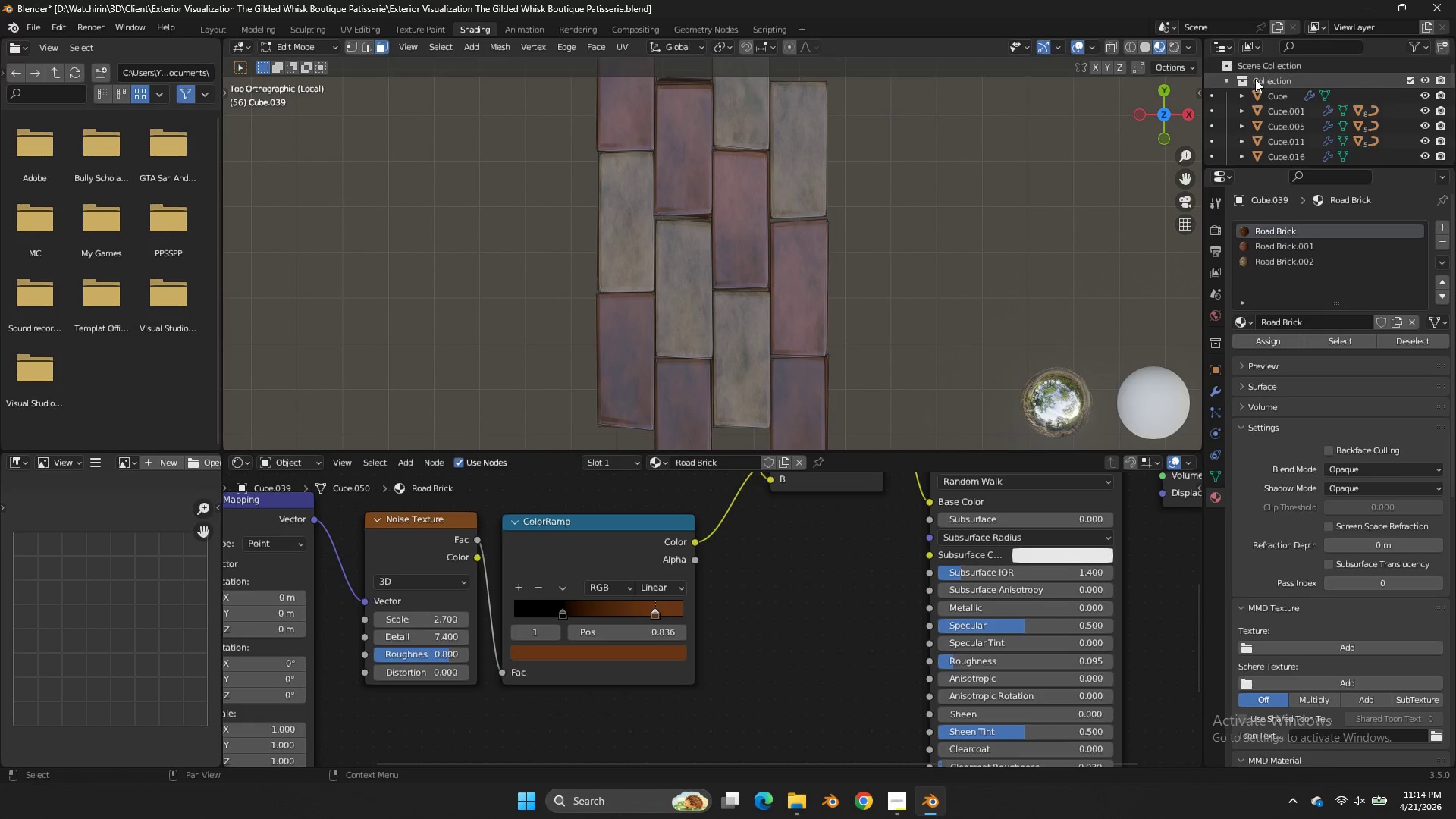 
left_click_drag(start_coordinate=[1166, 138], to_coordinate=[1057, 418])
 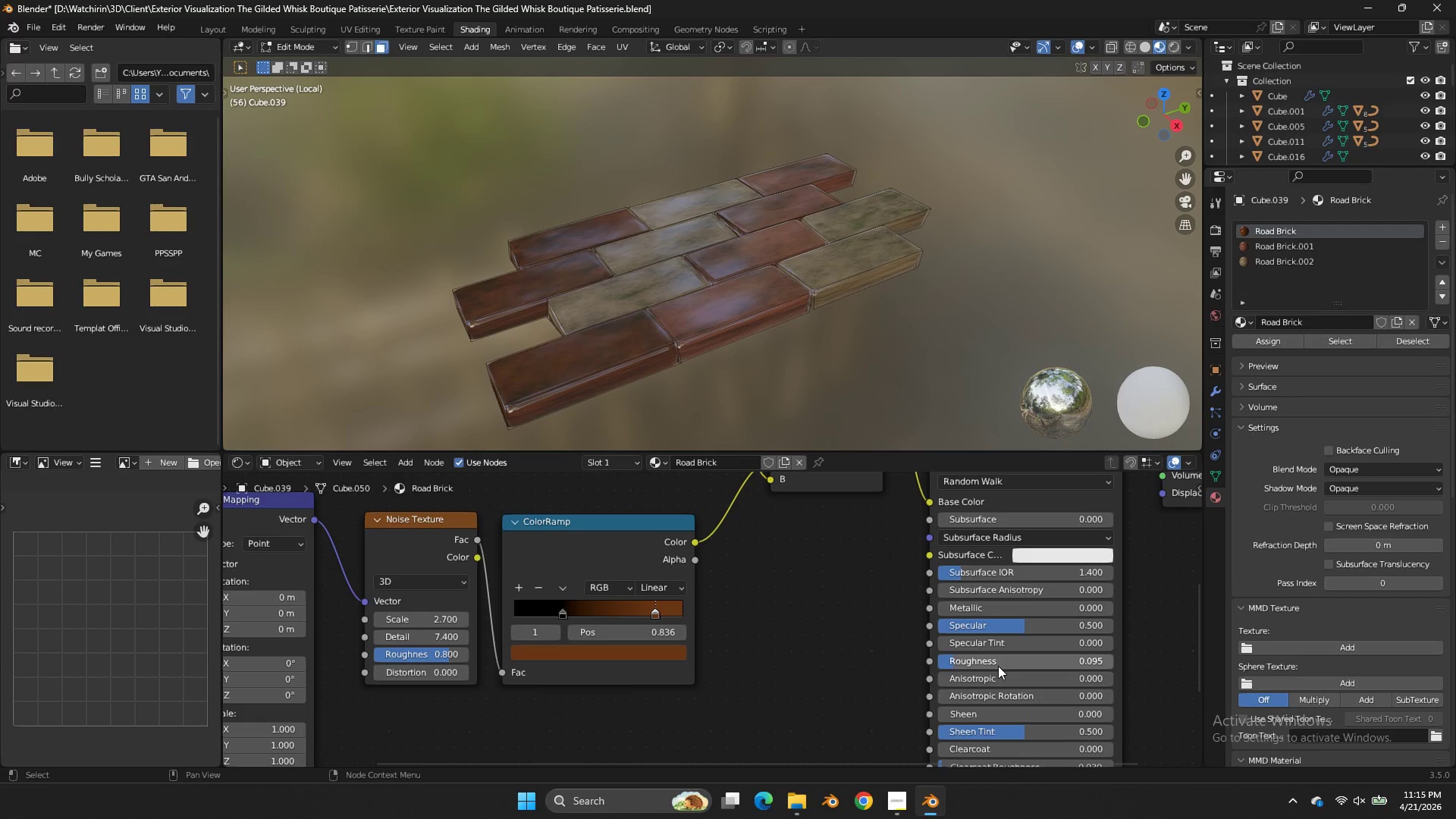 
left_click_drag(start_coordinate=[998, 679], to_coordinate=[724, 488])
 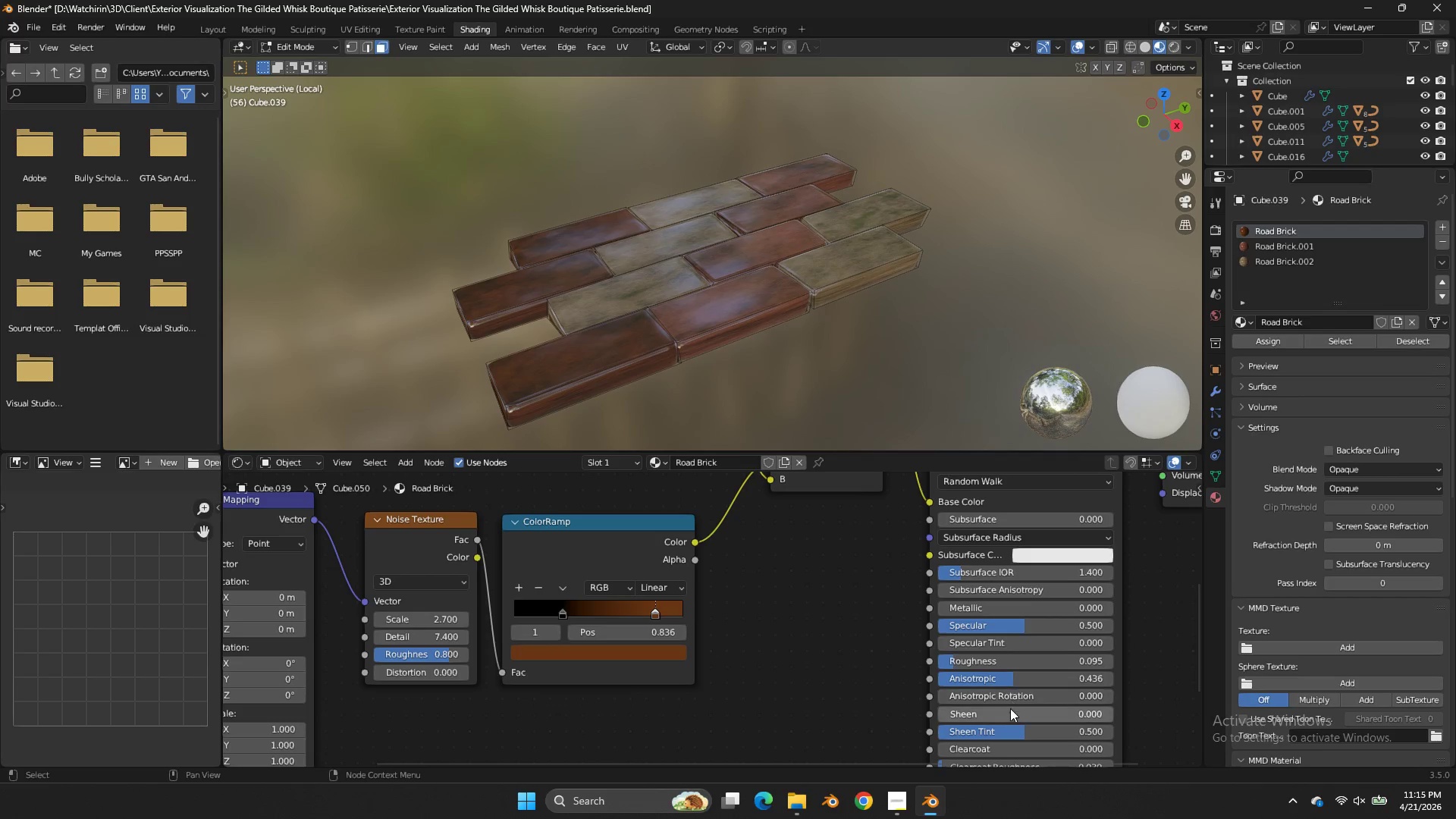 
left_click_drag(start_coordinate=[1003, 716], to_coordinate=[783, 325])
 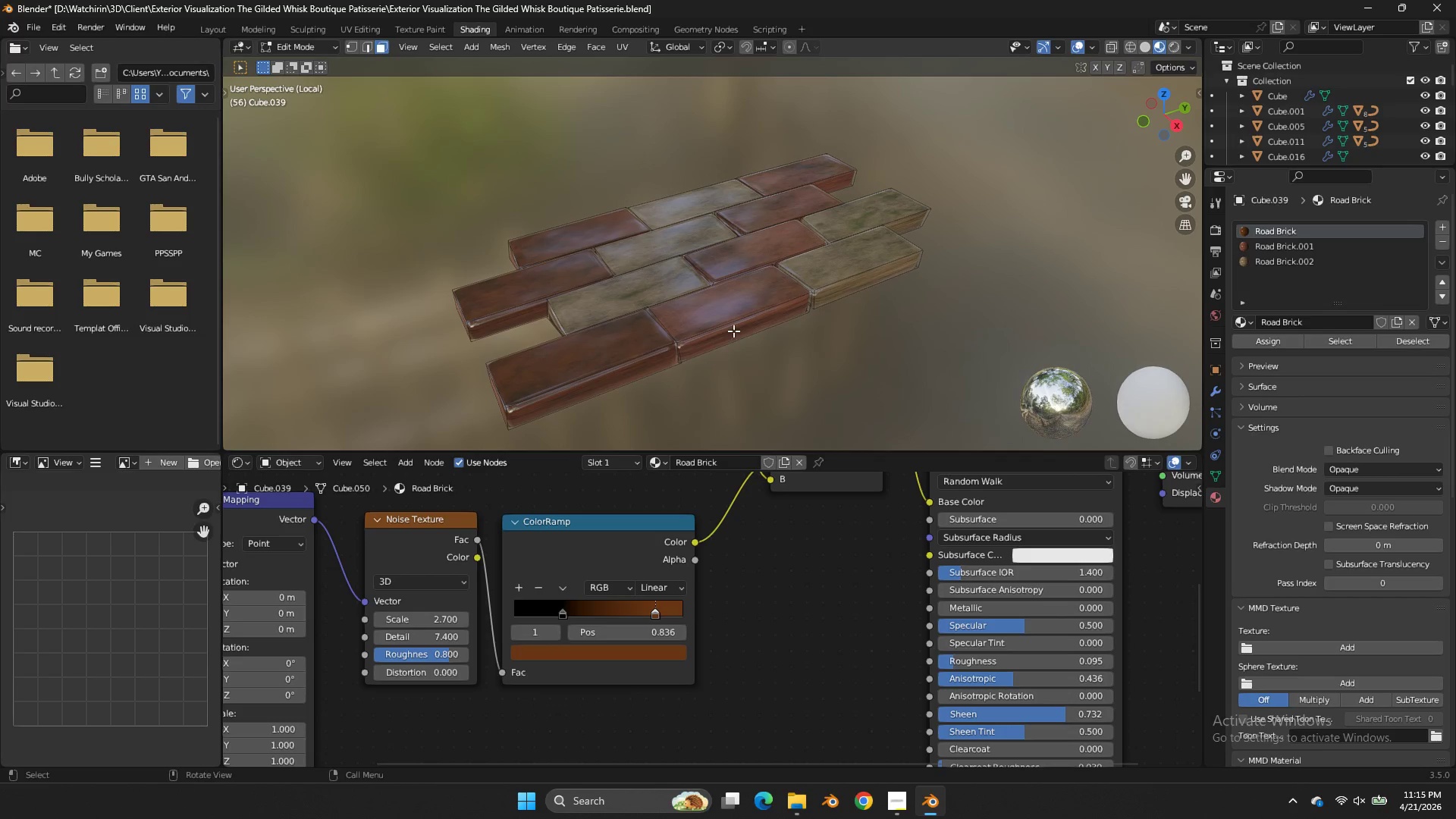 
left_click([733, 331])
 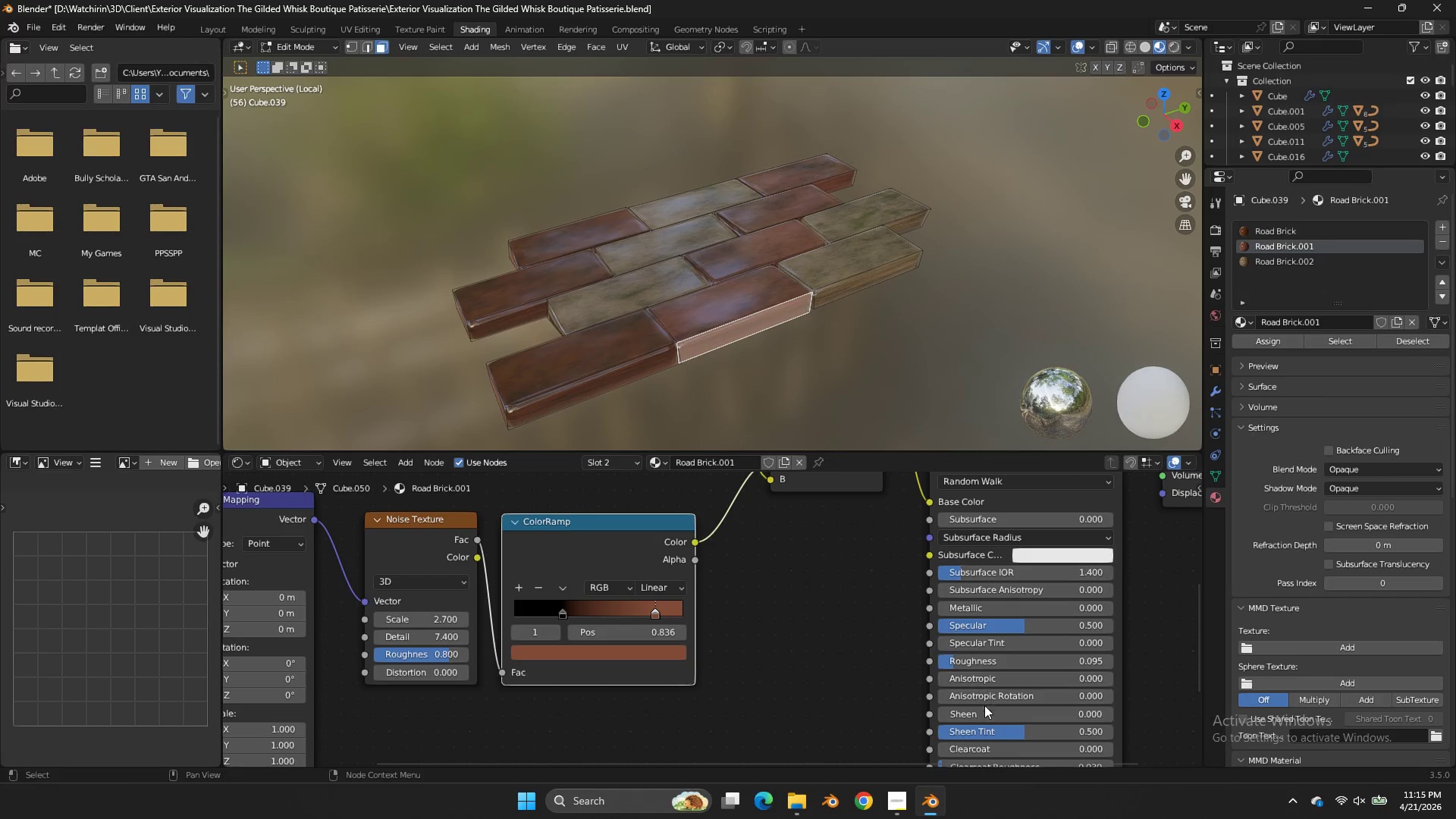 
left_click_drag(start_coordinate=[984, 718], to_coordinate=[828, 342])
 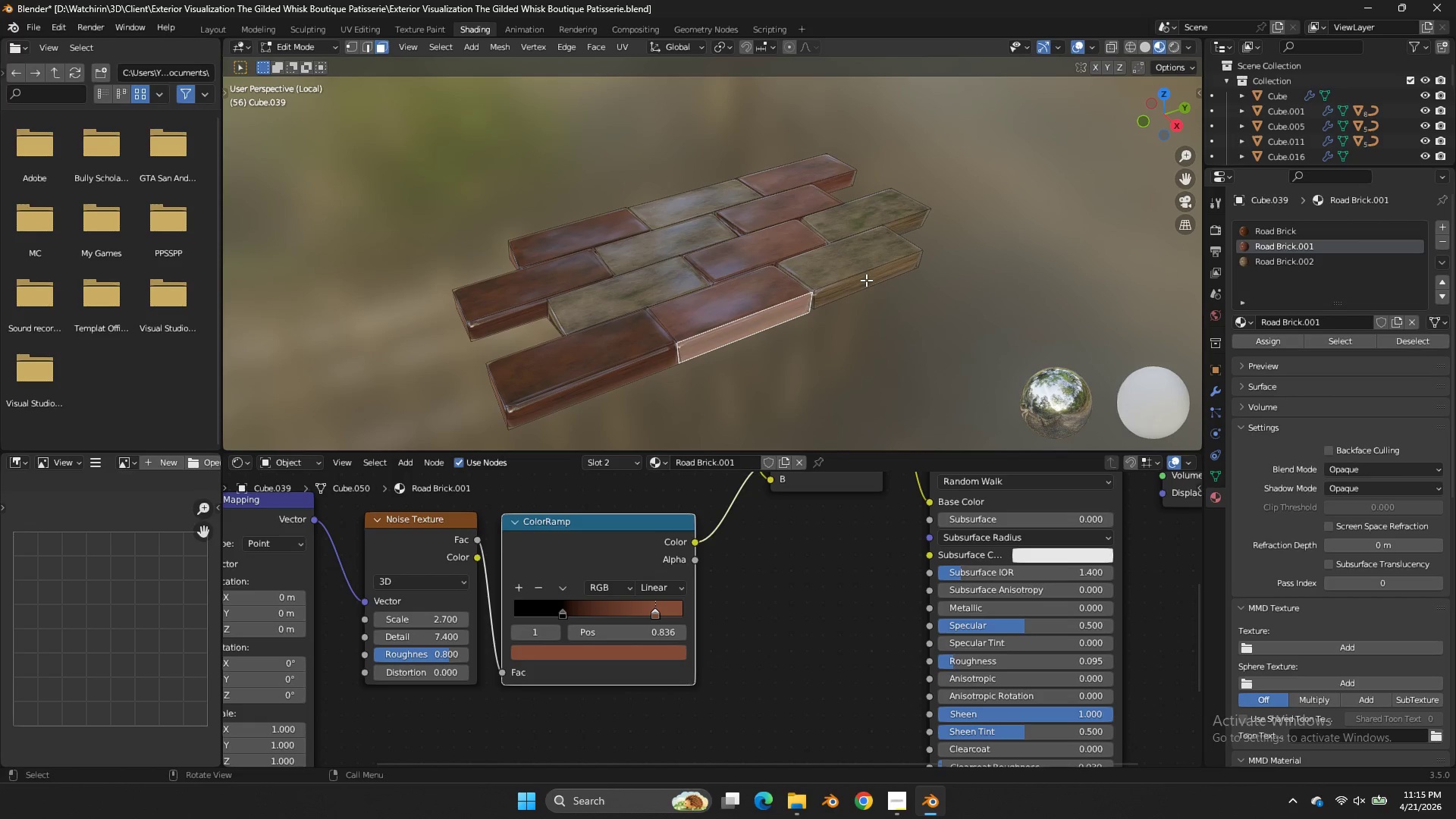 
left_click([866, 279])
 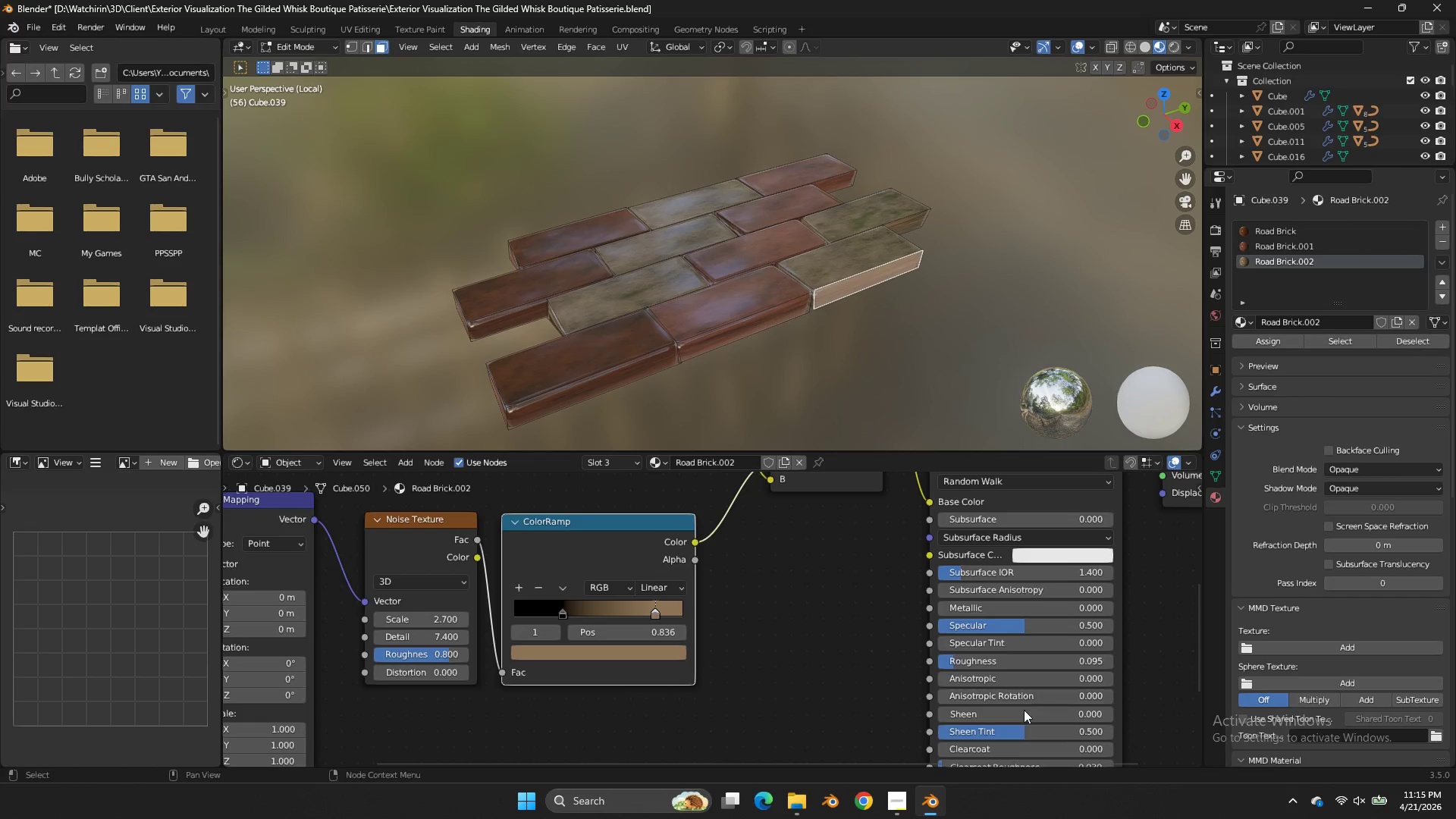 
left_click_drag(start_coordinate=[1023, 711], to_coordinate=[831, 323])
 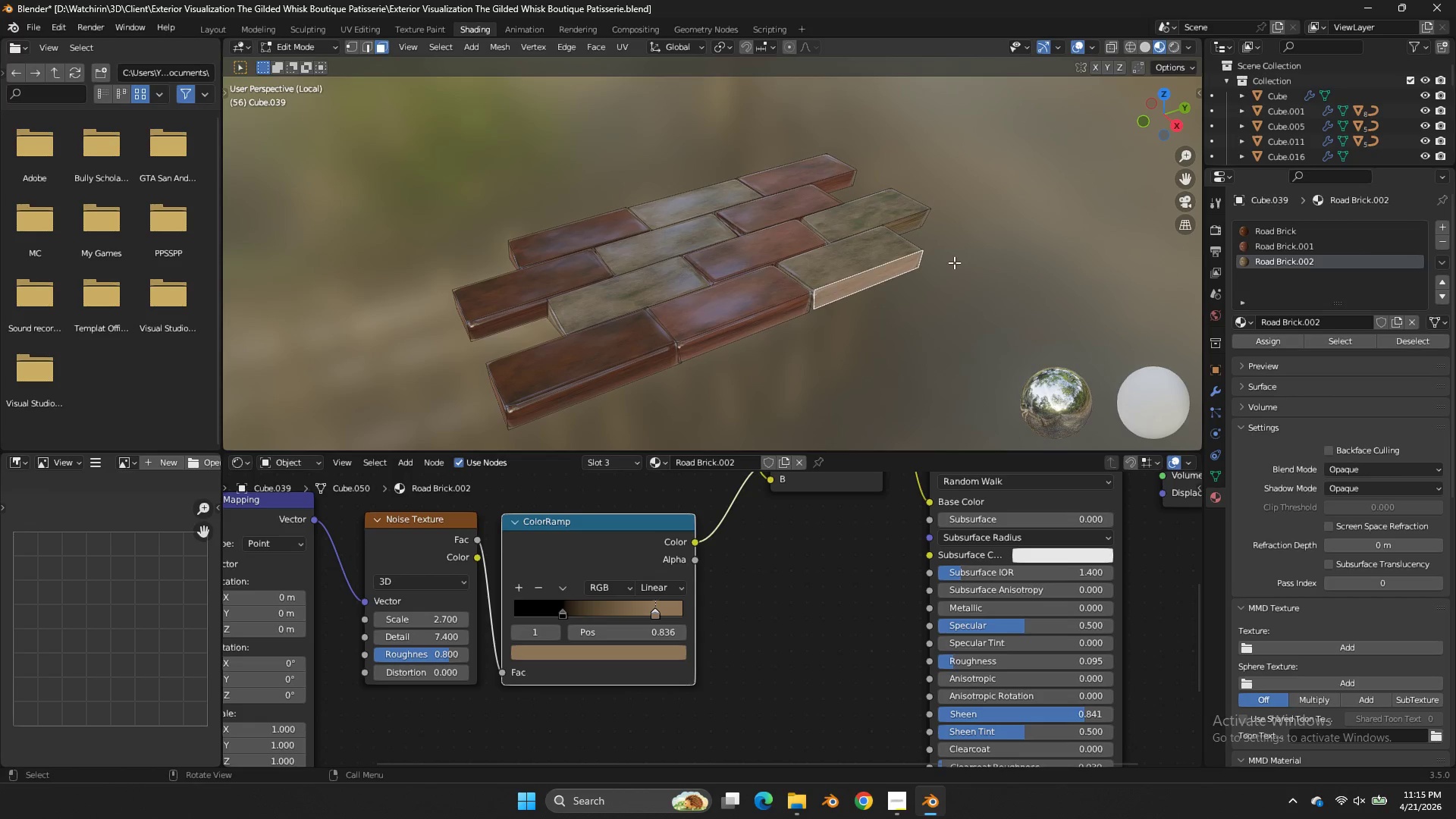 
left_click([954, 262])
 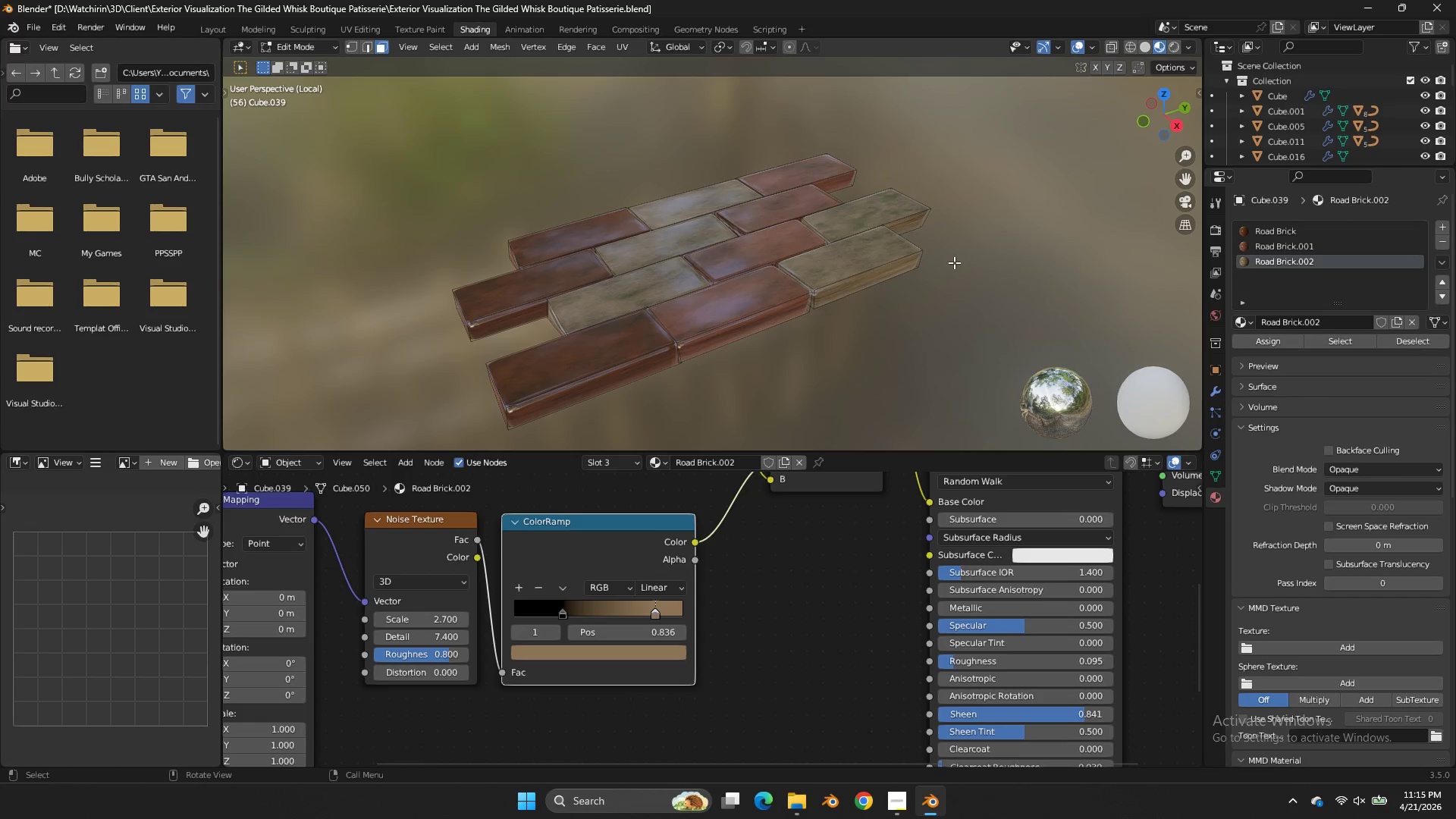 
key(NumpadDivide)
 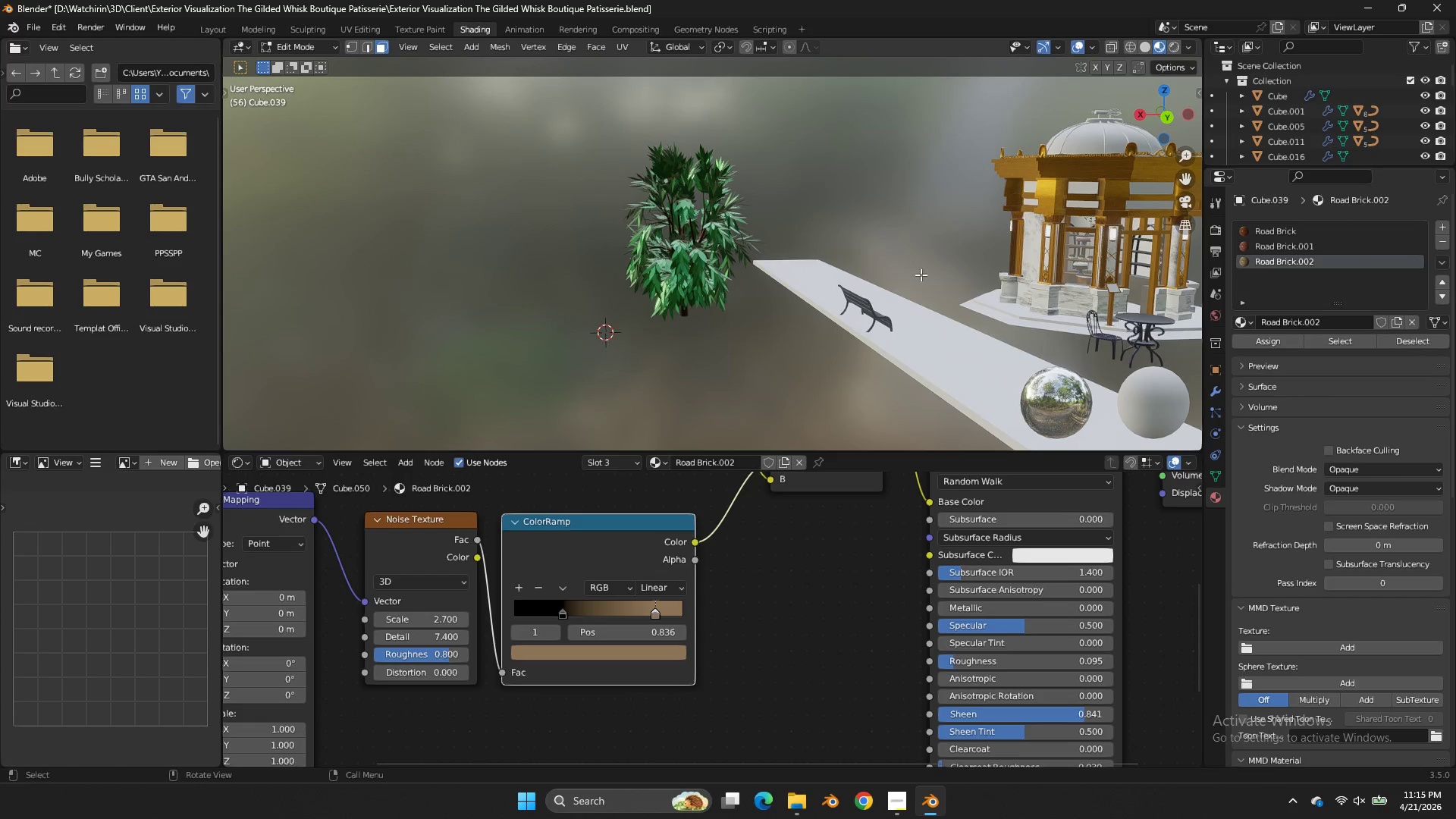 
scroll: coordinate [921, 275], scroll_direction: down, amount: 3.0
 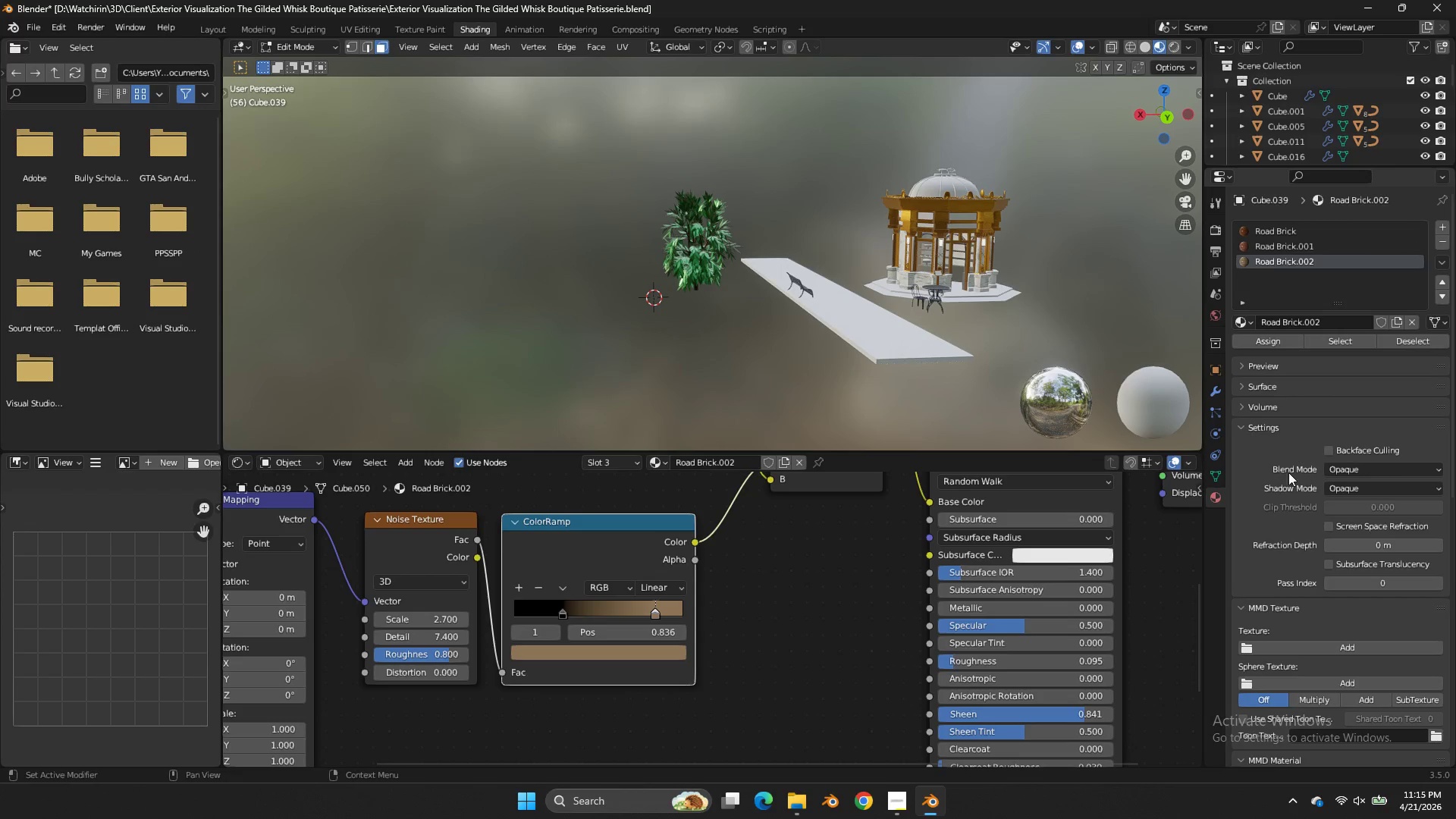 
left_click([1216, 388])
 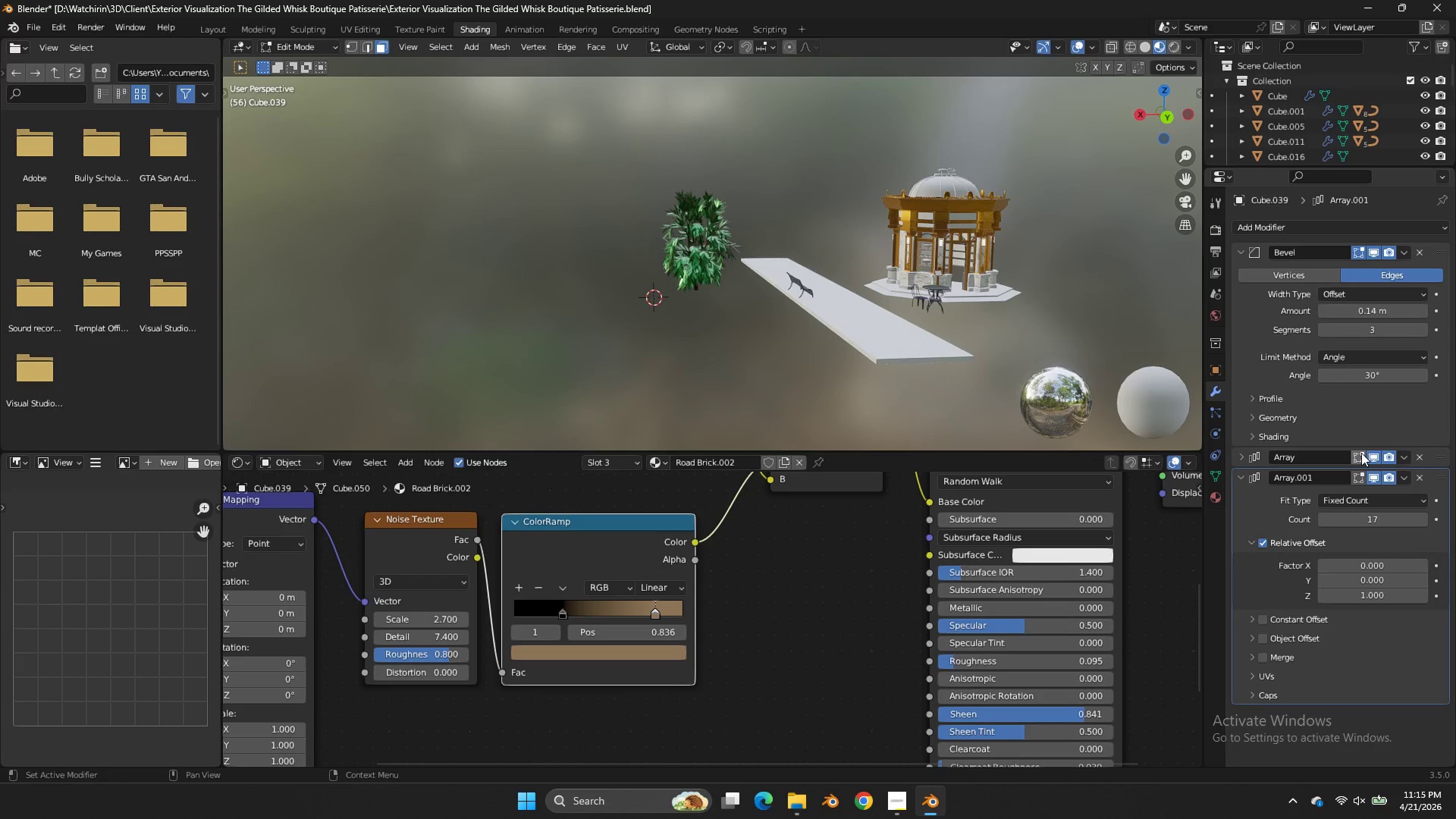 
triple_click([1363, 471])
 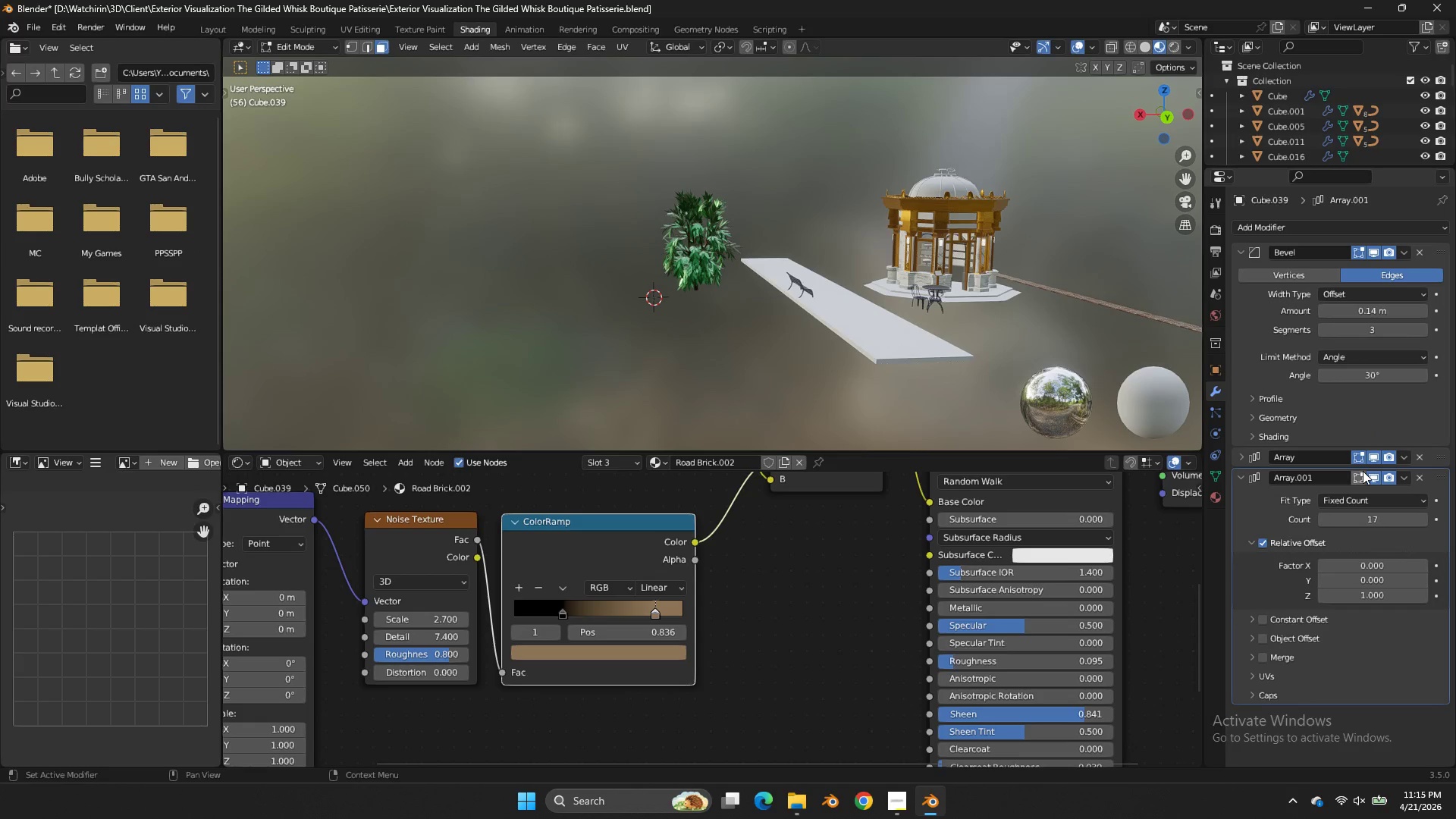 
triple_click([1363, 471])
 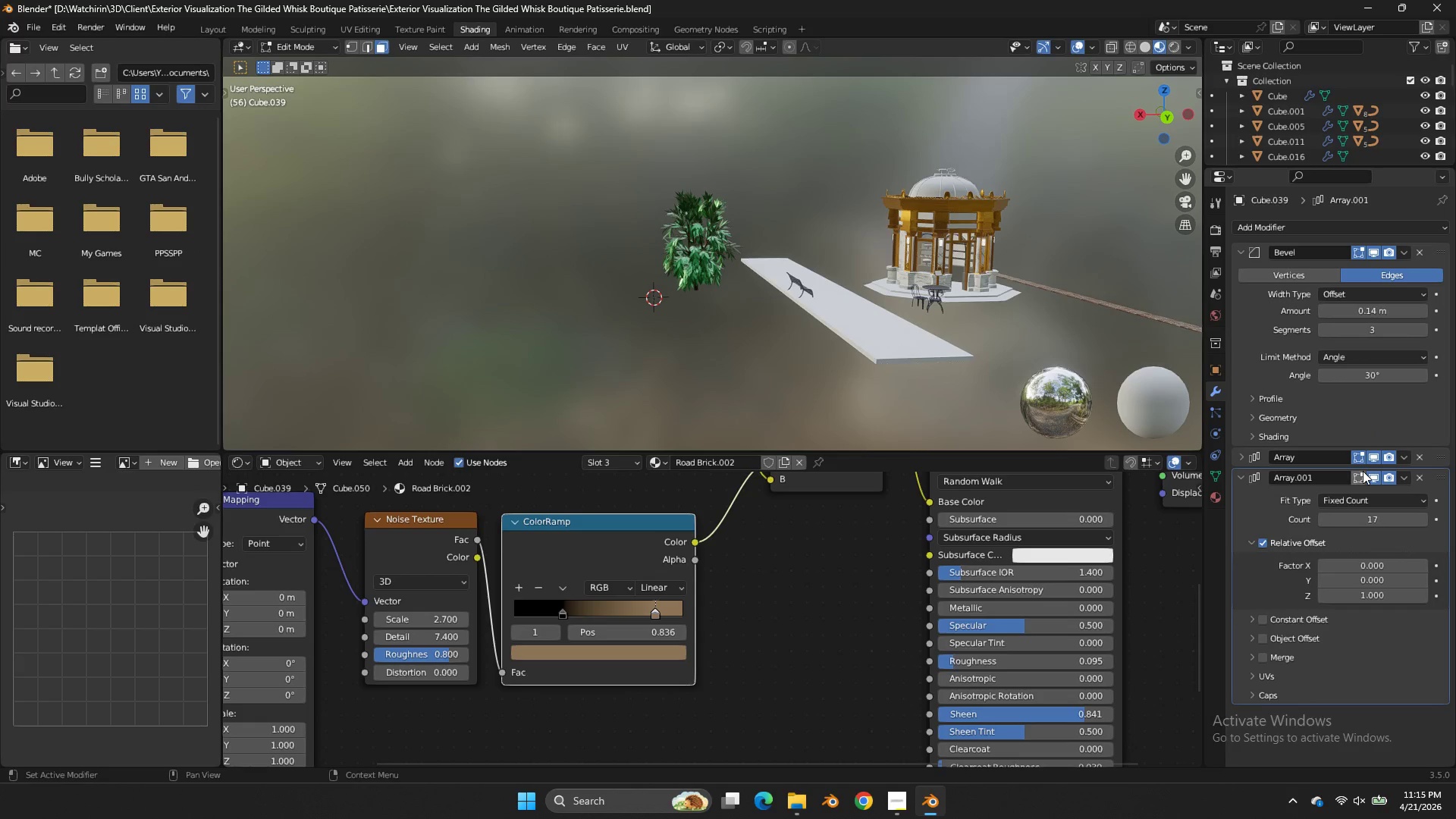 
triple_click([1363, 471])
 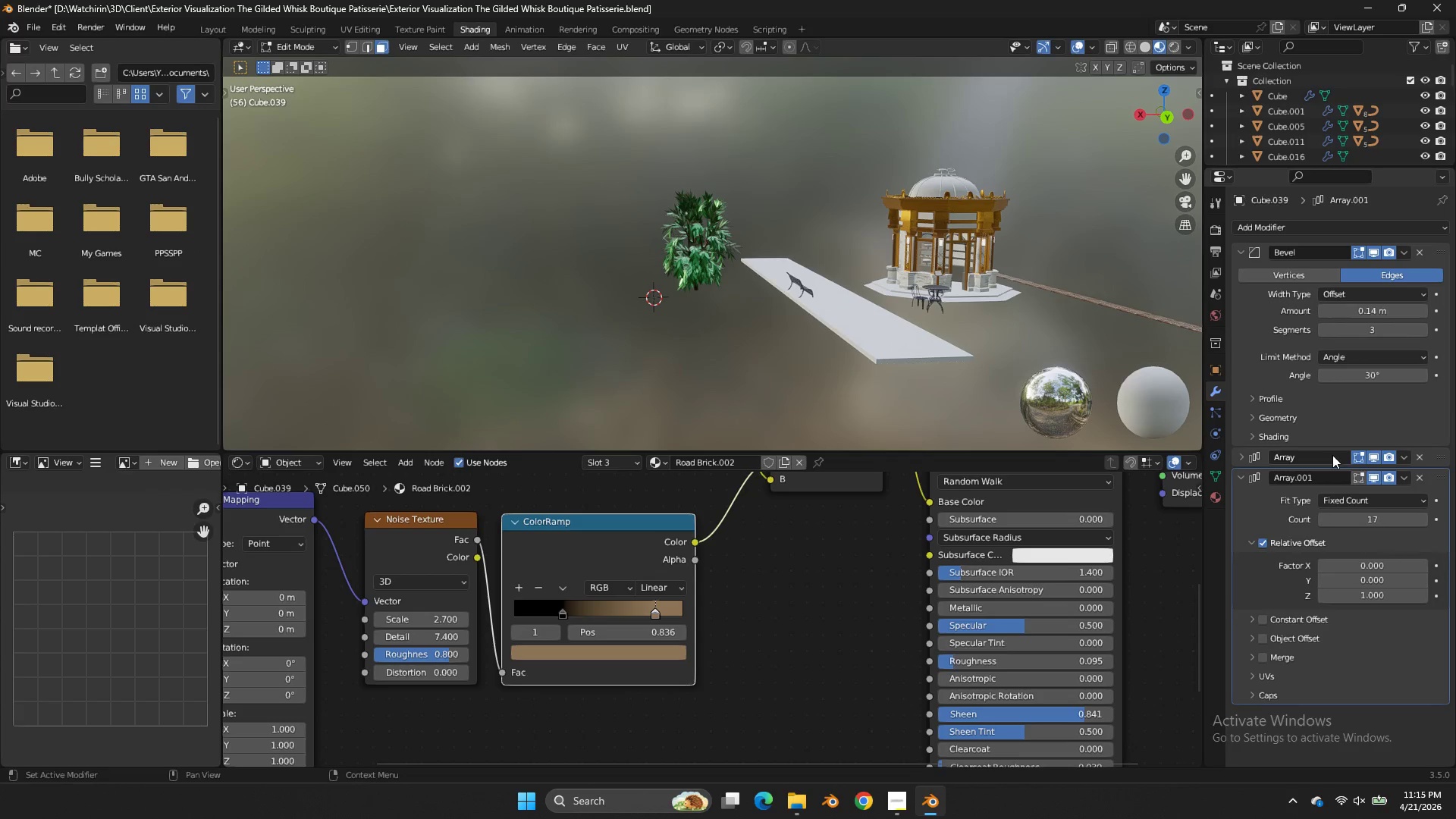 
left_click([1362, 475])
 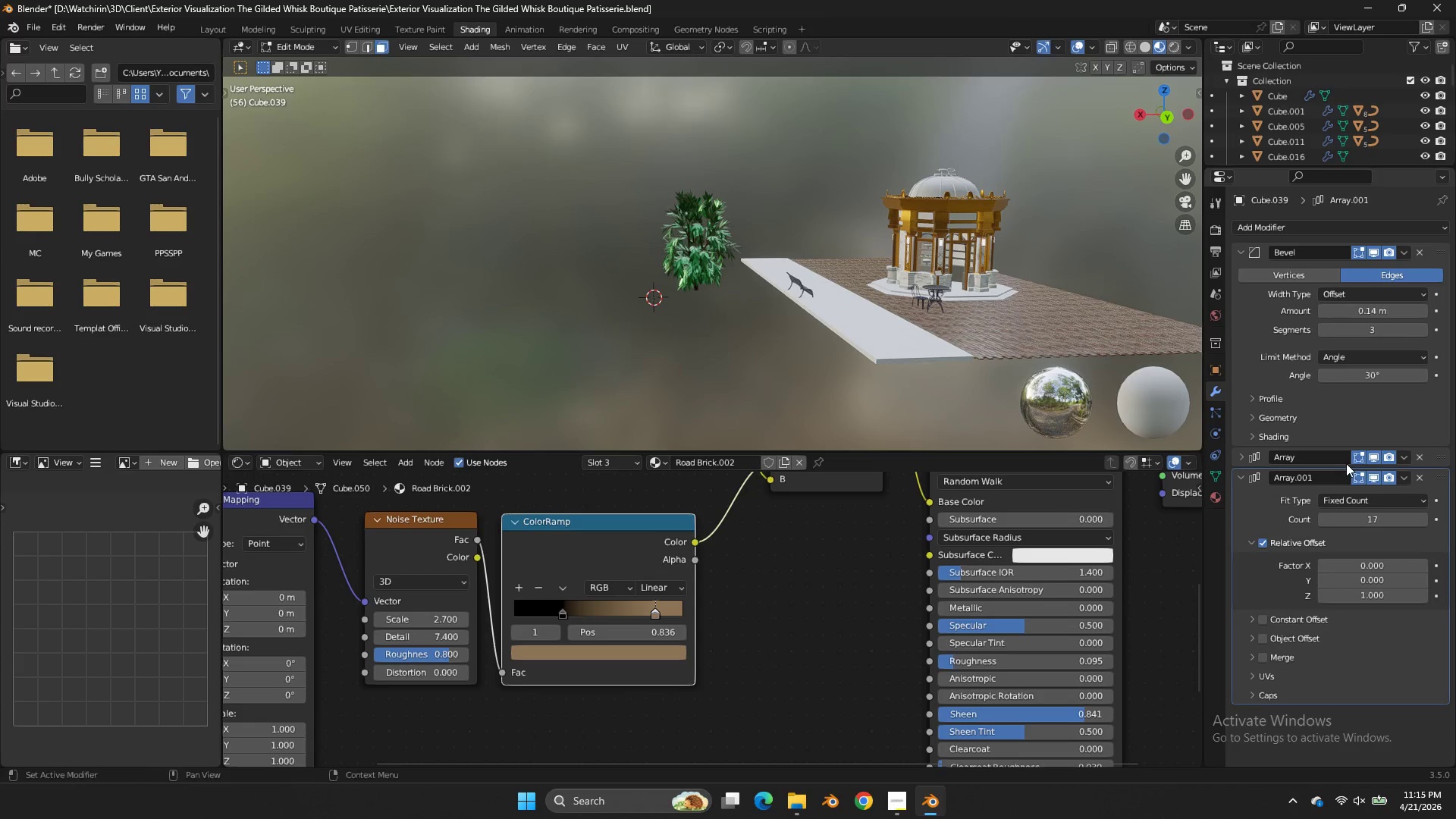 
key(Tab)
 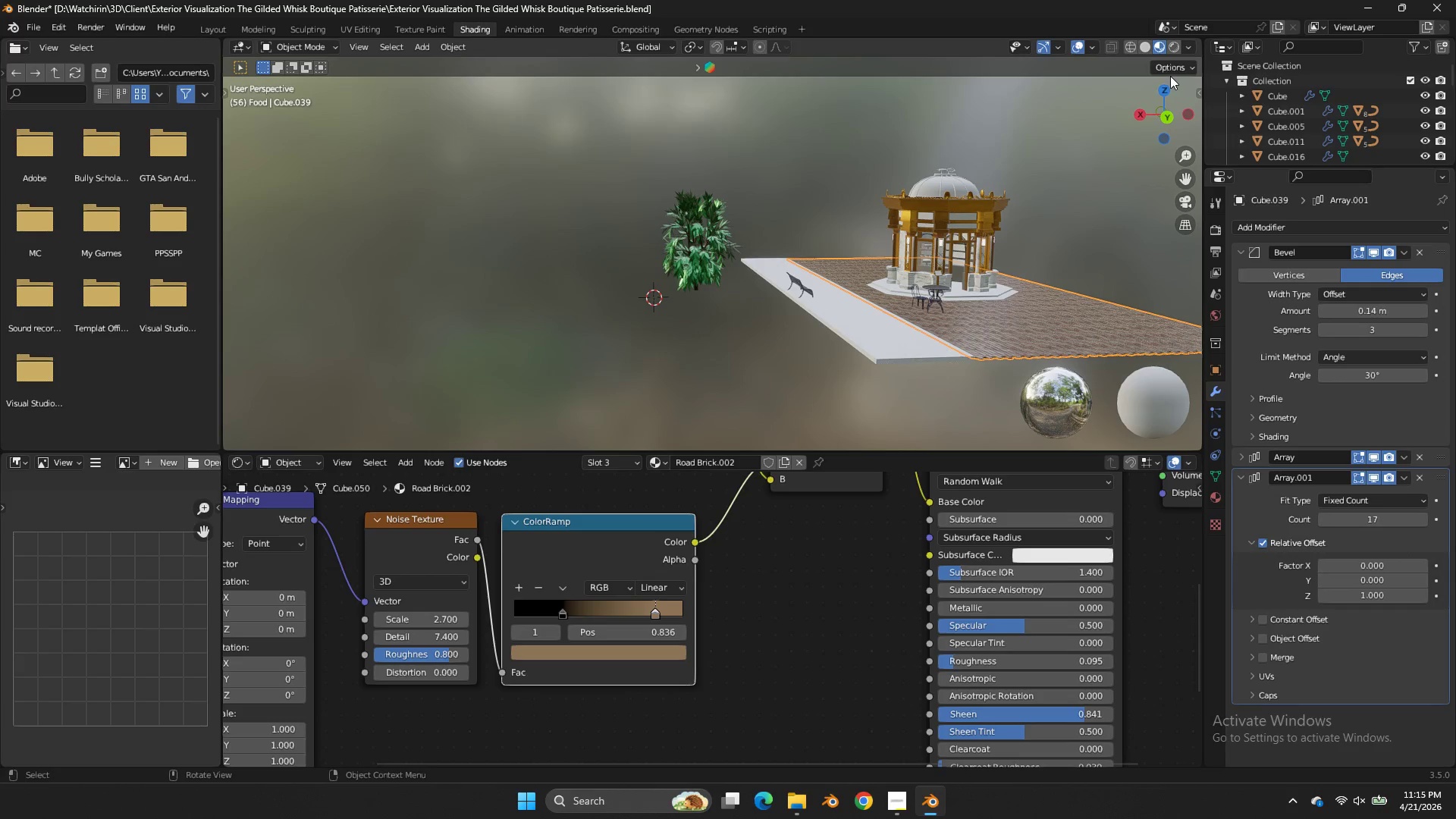 
left_click([1163, 90])
 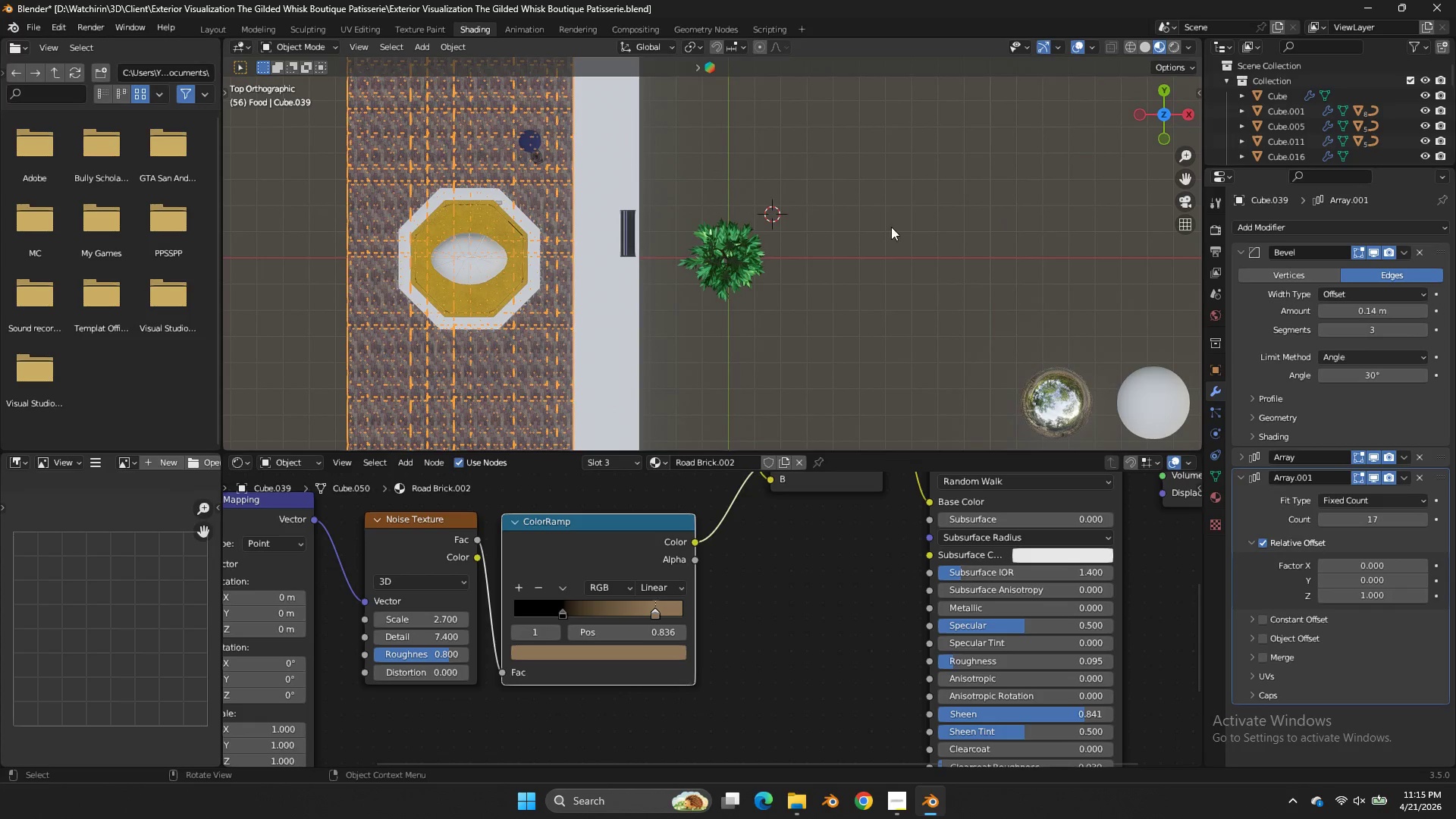 
type(zz)
 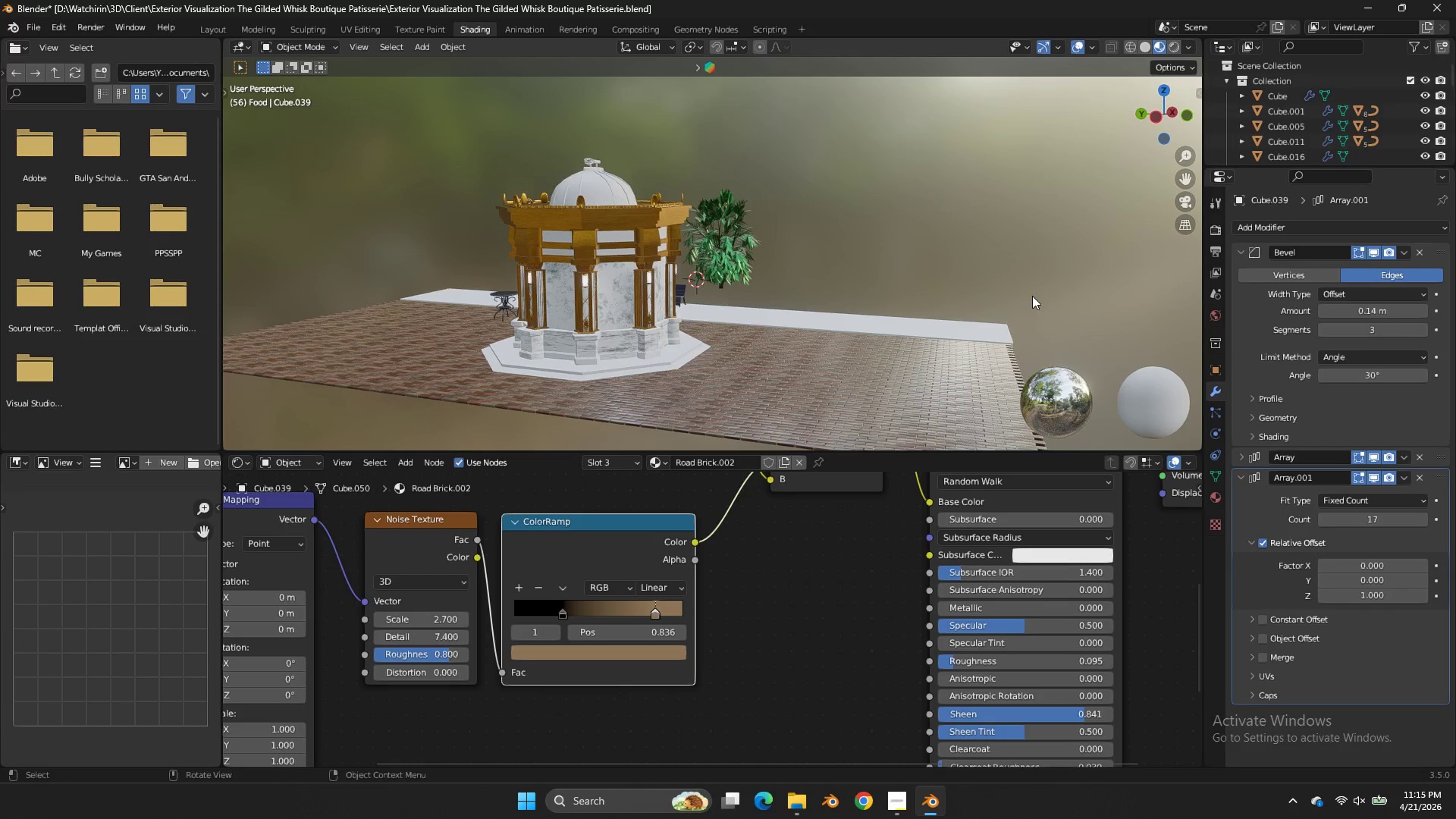 
left_click_drag(start_coordinate=[1167, 117], to_coordinate=[328, 345])
 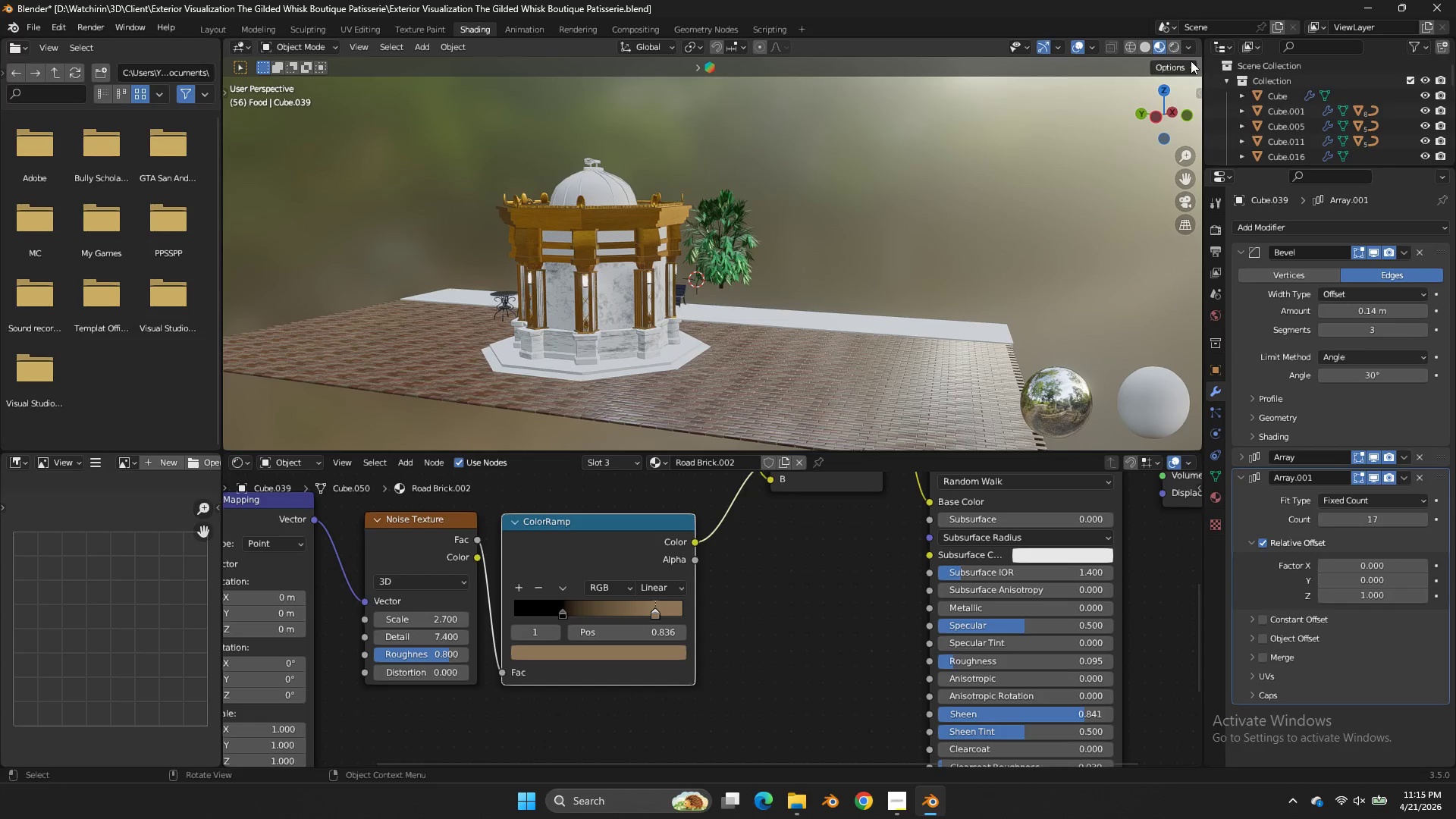 
key(Control+S)
 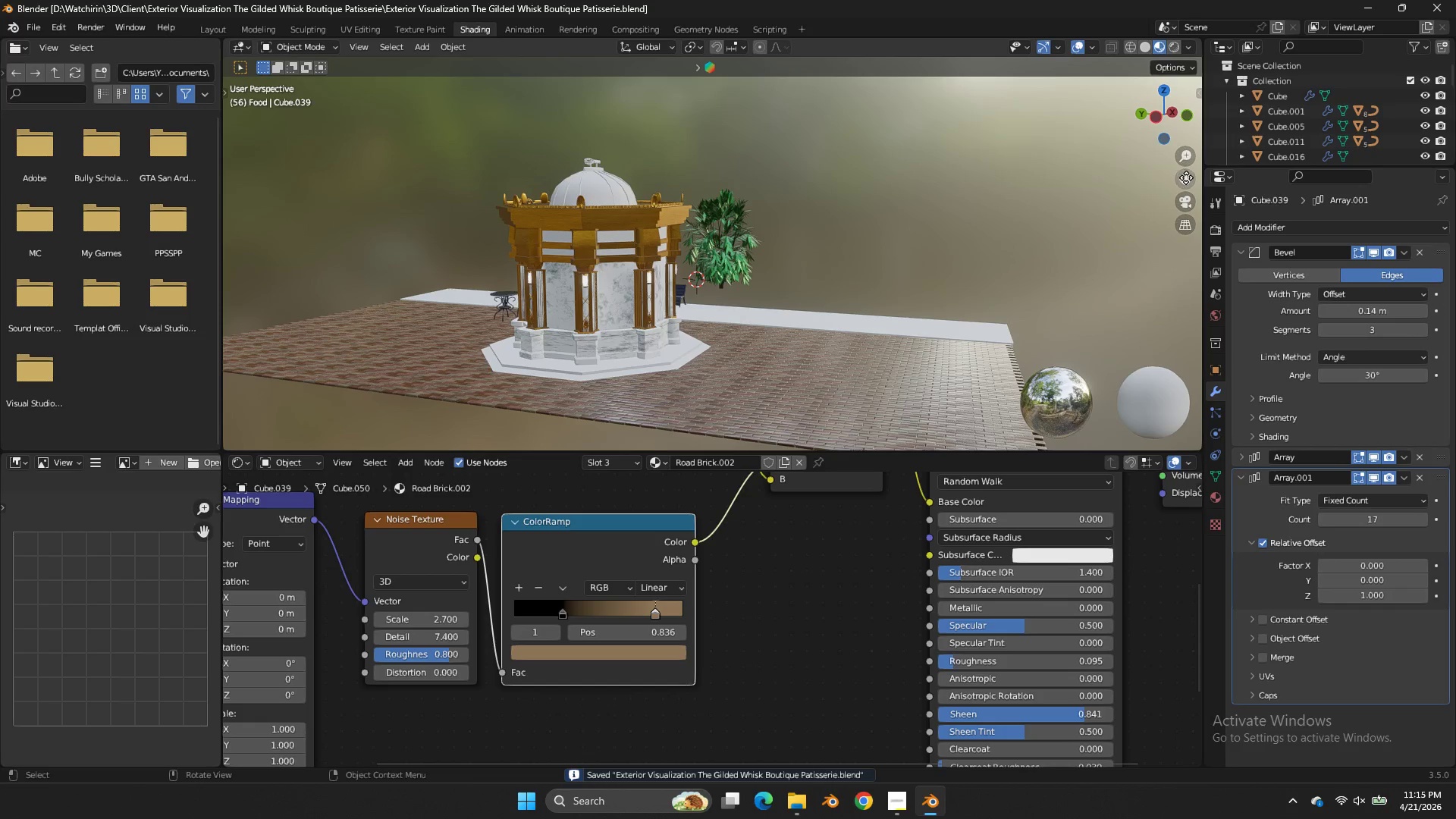 
left_click_drag(start_coordinate=[1188, 177], to_coordinate=[338, 99])
 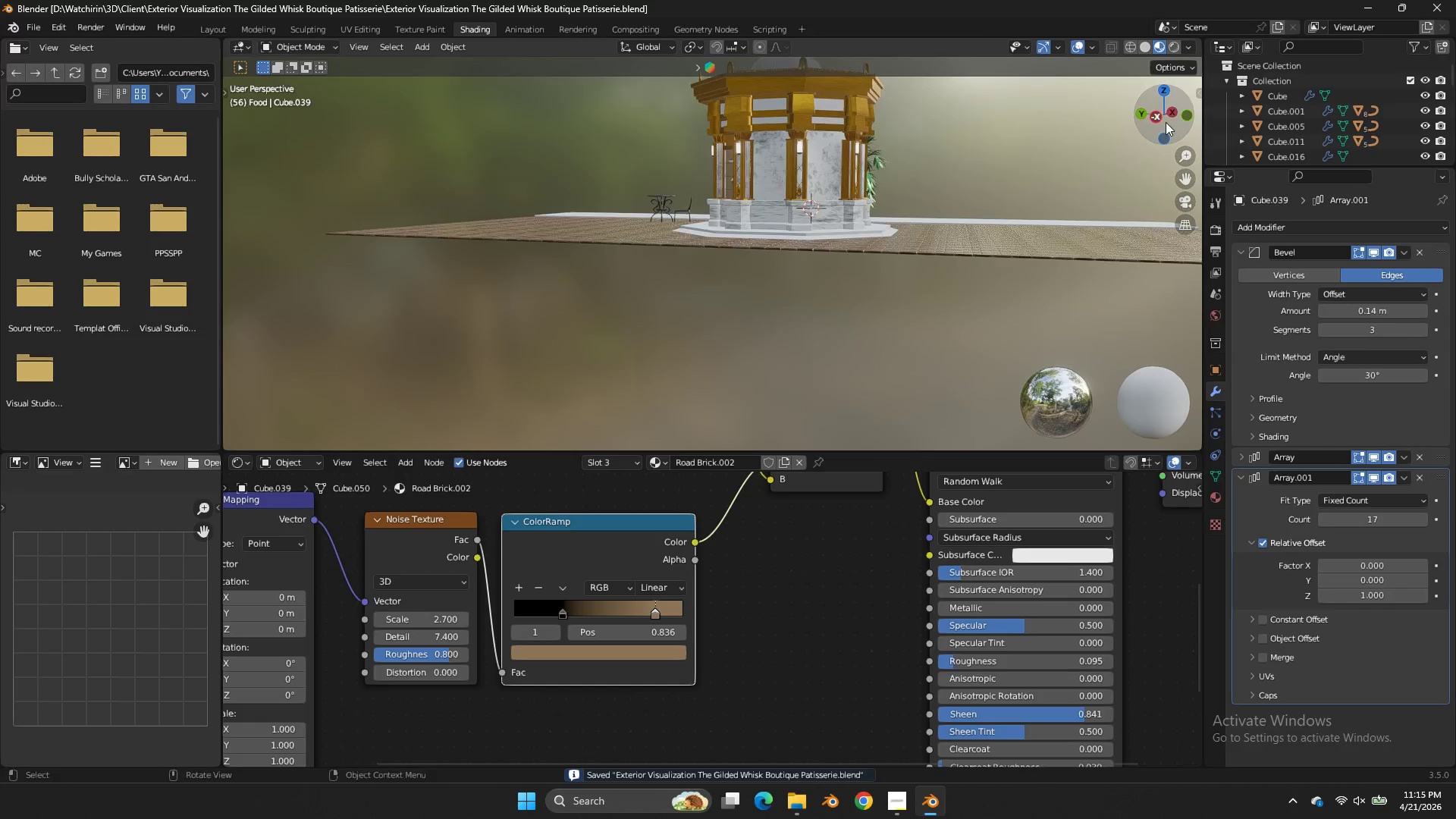 
left_click_drag(start_coordinate=[1166, 122], to_coordinate=[240, 149])
 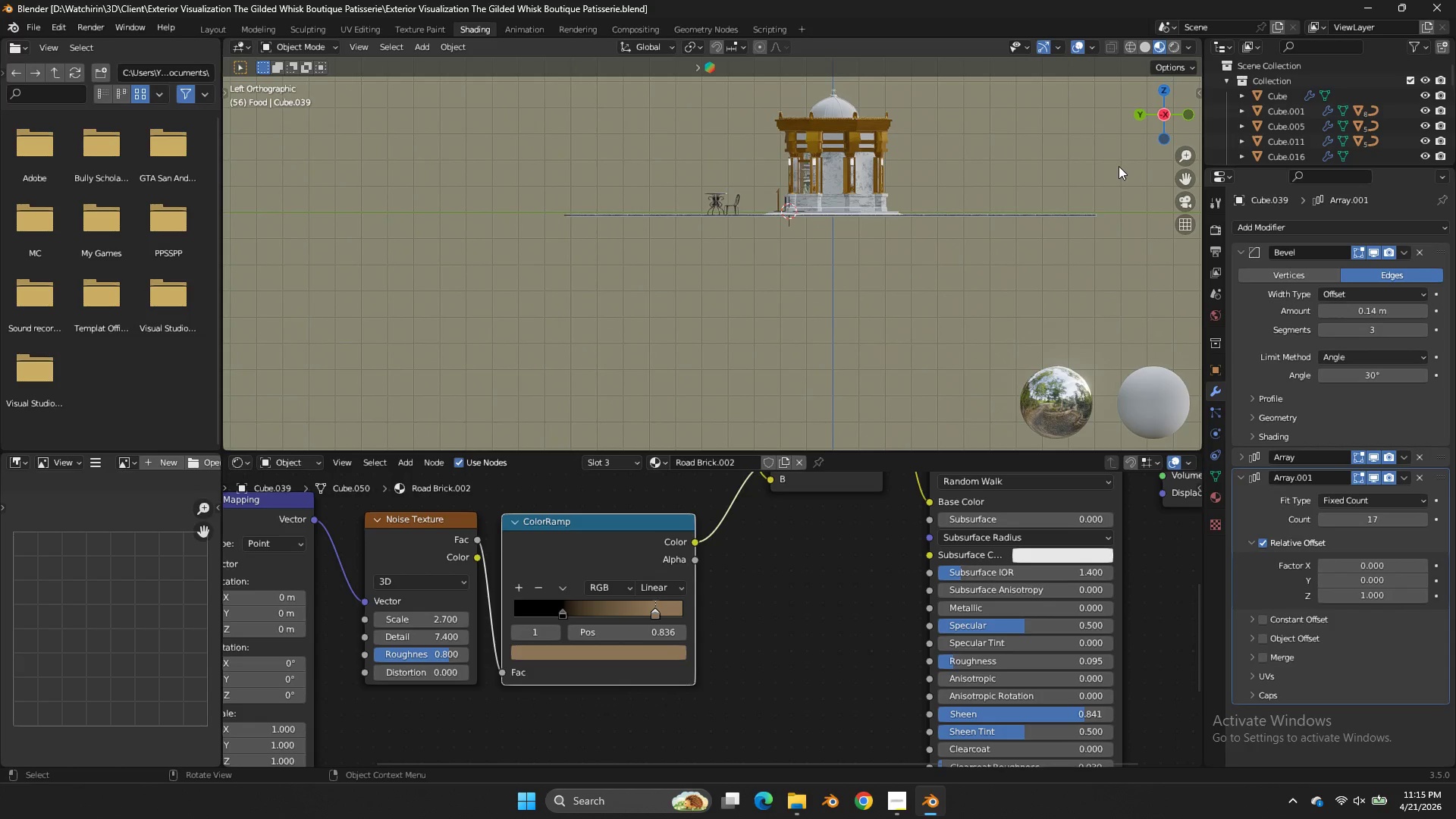 
key(Control+S)
 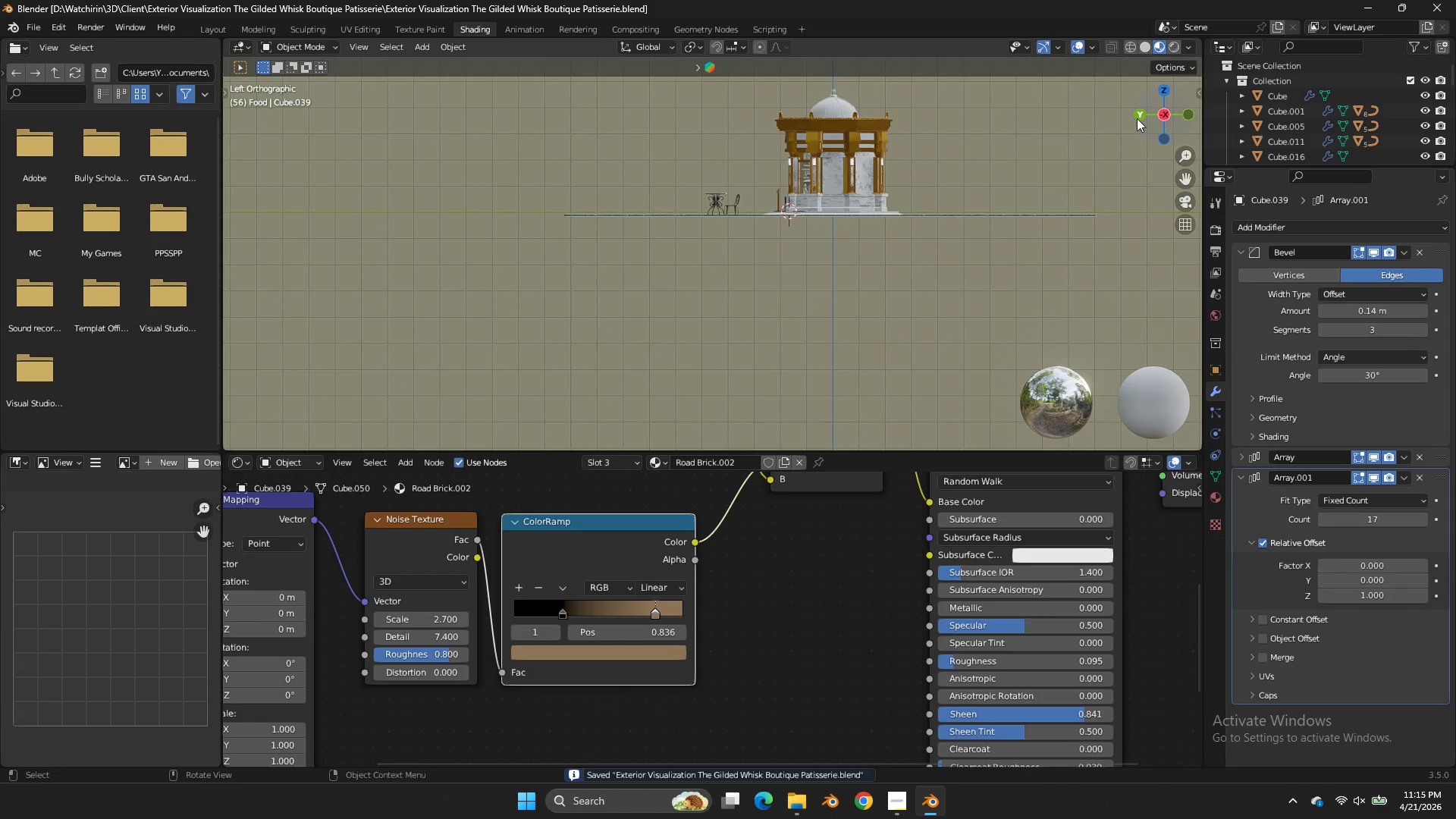 
left_click_drag(start_coordinate=[1150, 115], to_coordinate=[1155, 155])
 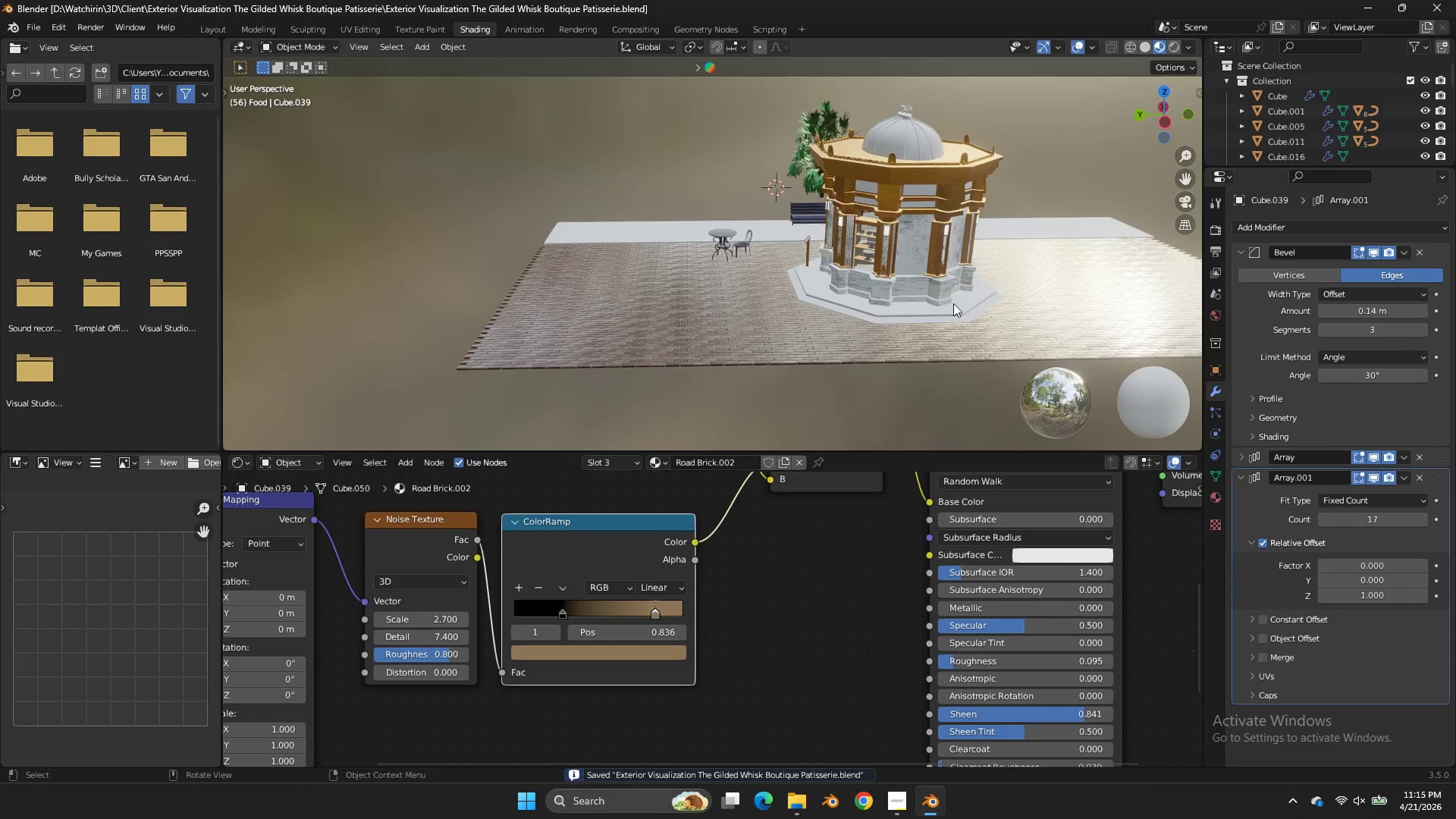 
double_click([922, 333])
 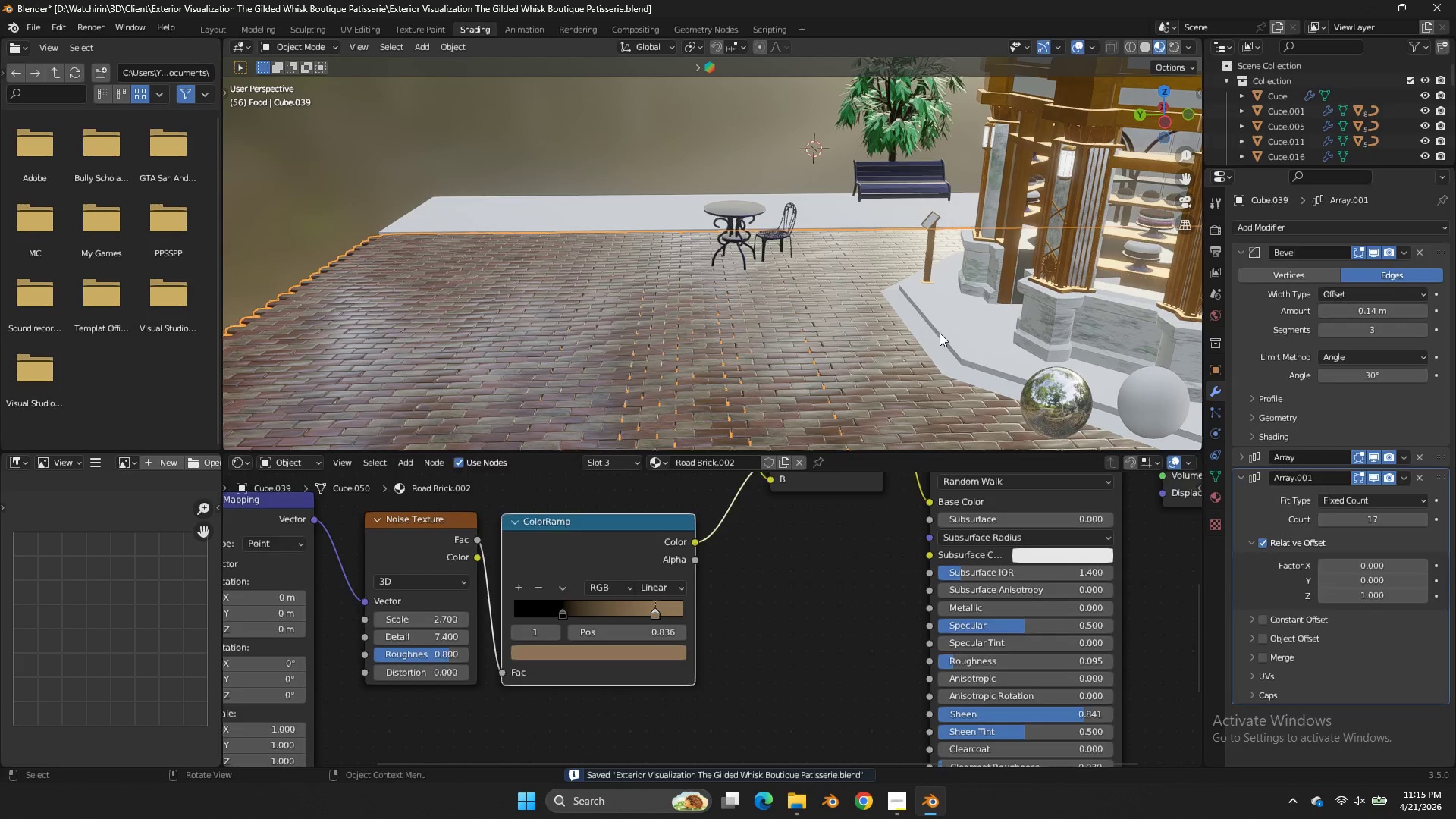 
scroll: coordinate [952, 304], scroll_direction: up, amount: 3.0
 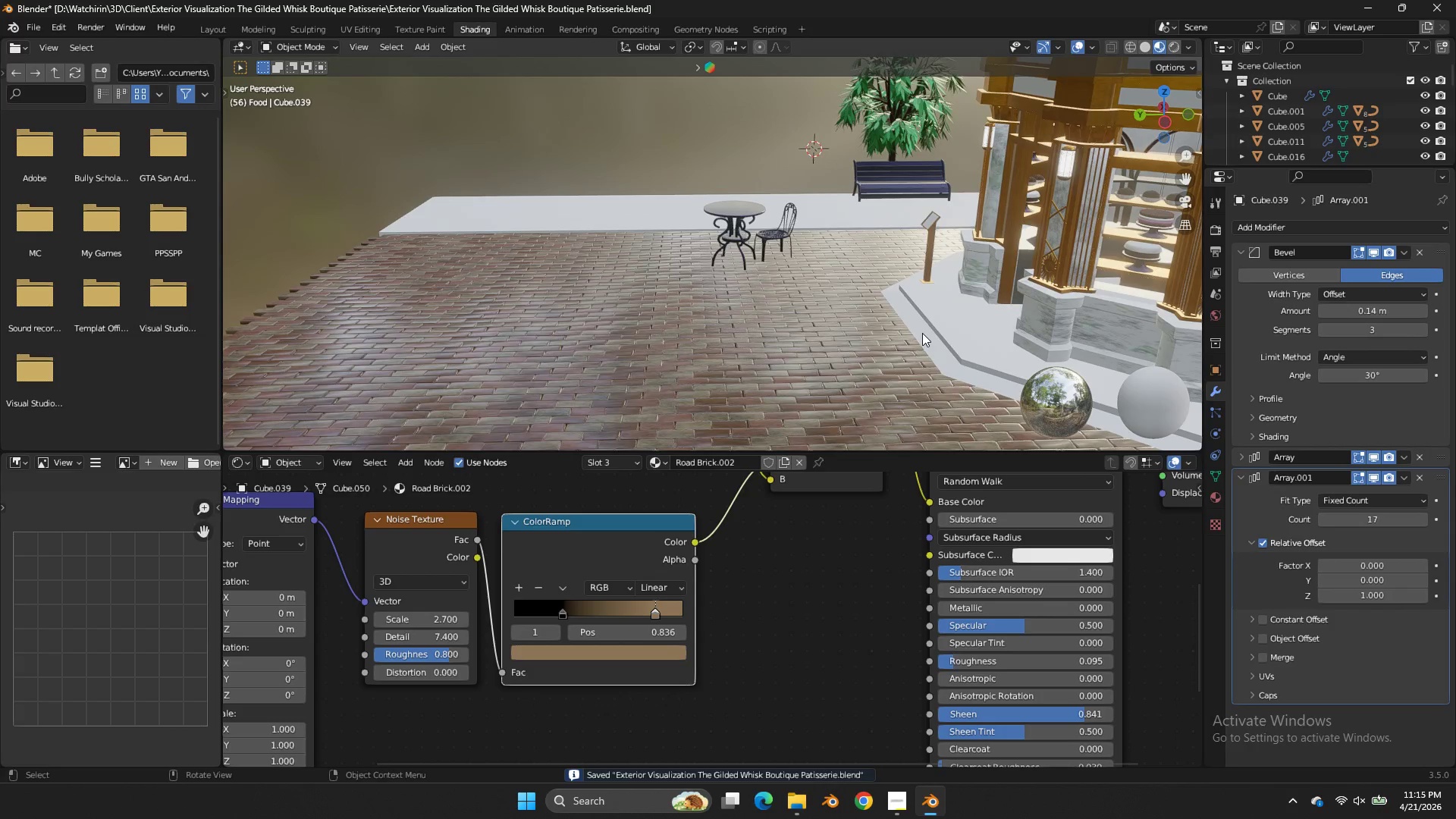 
double_click([940, 332])
 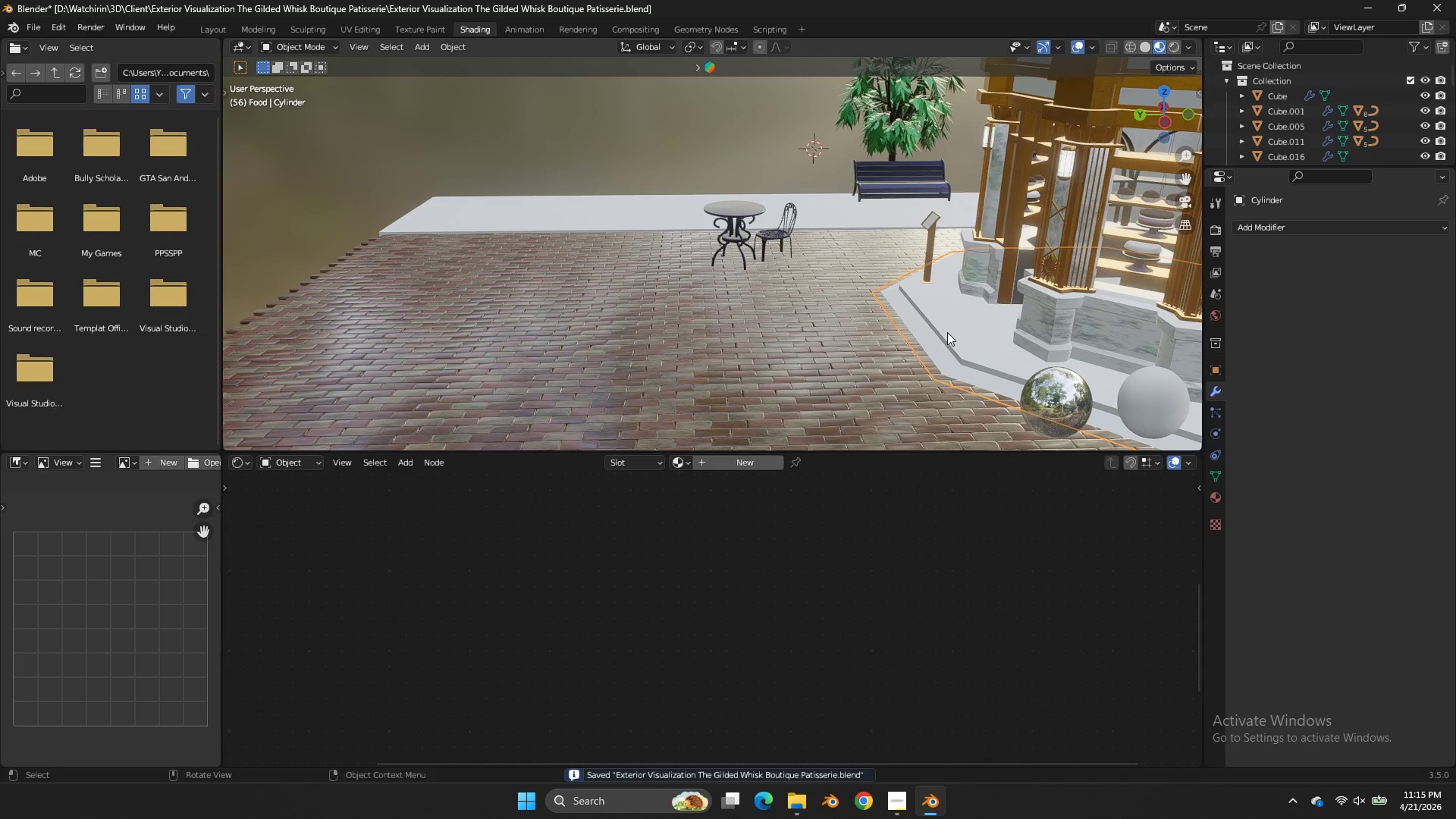 
key(NumpadDivide)
 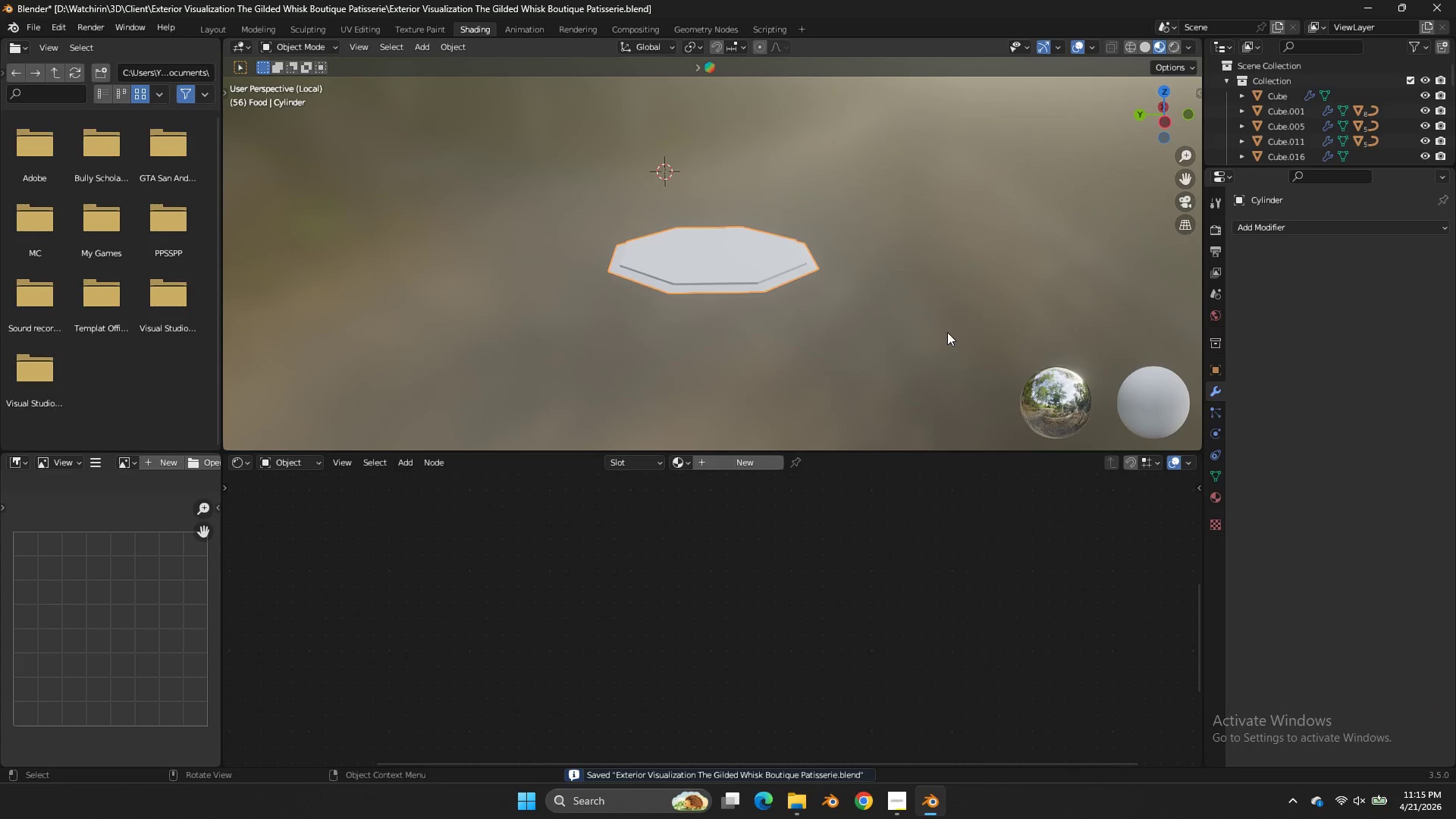 
key(Tab)
 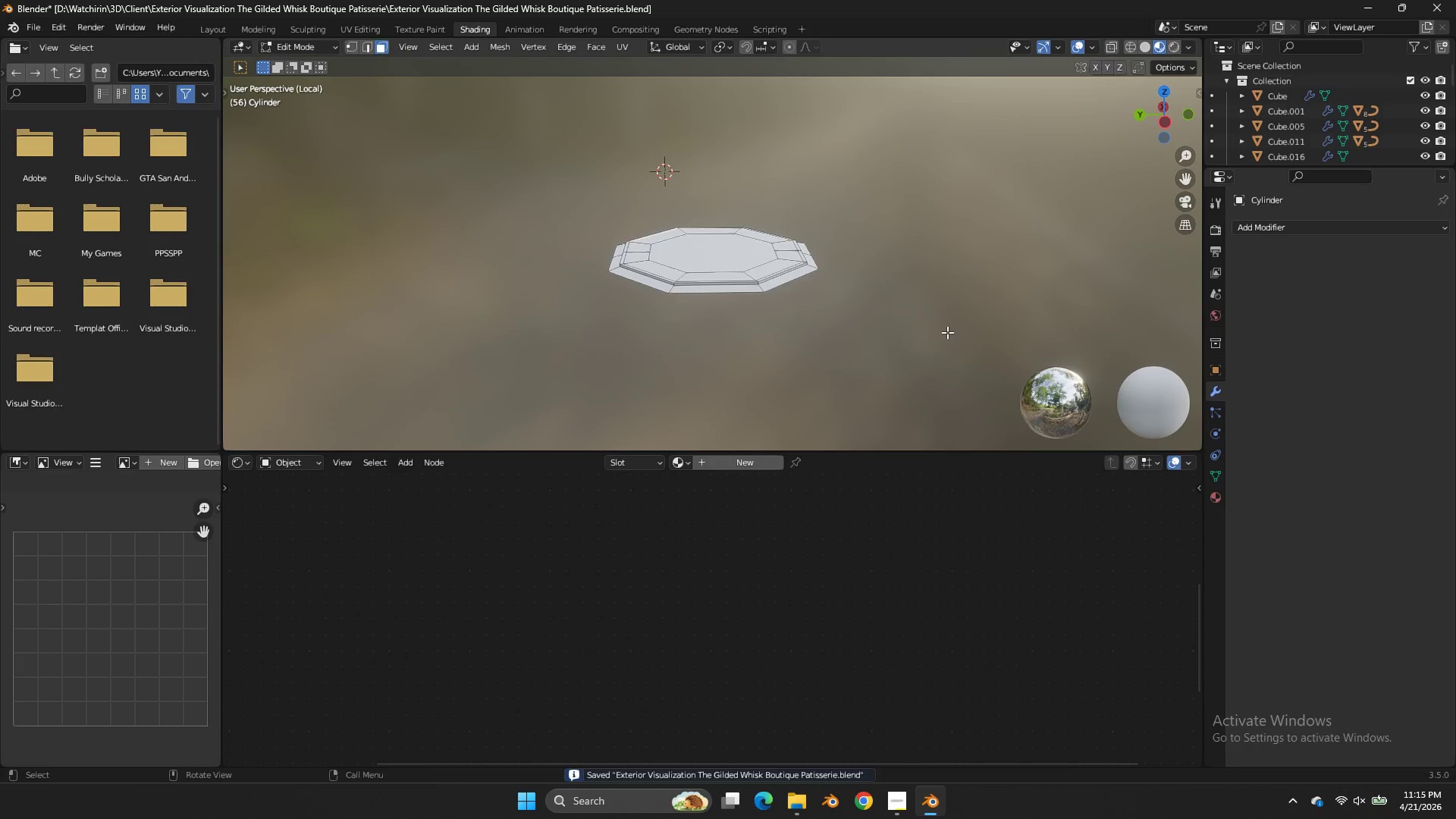 
key(Tab)
 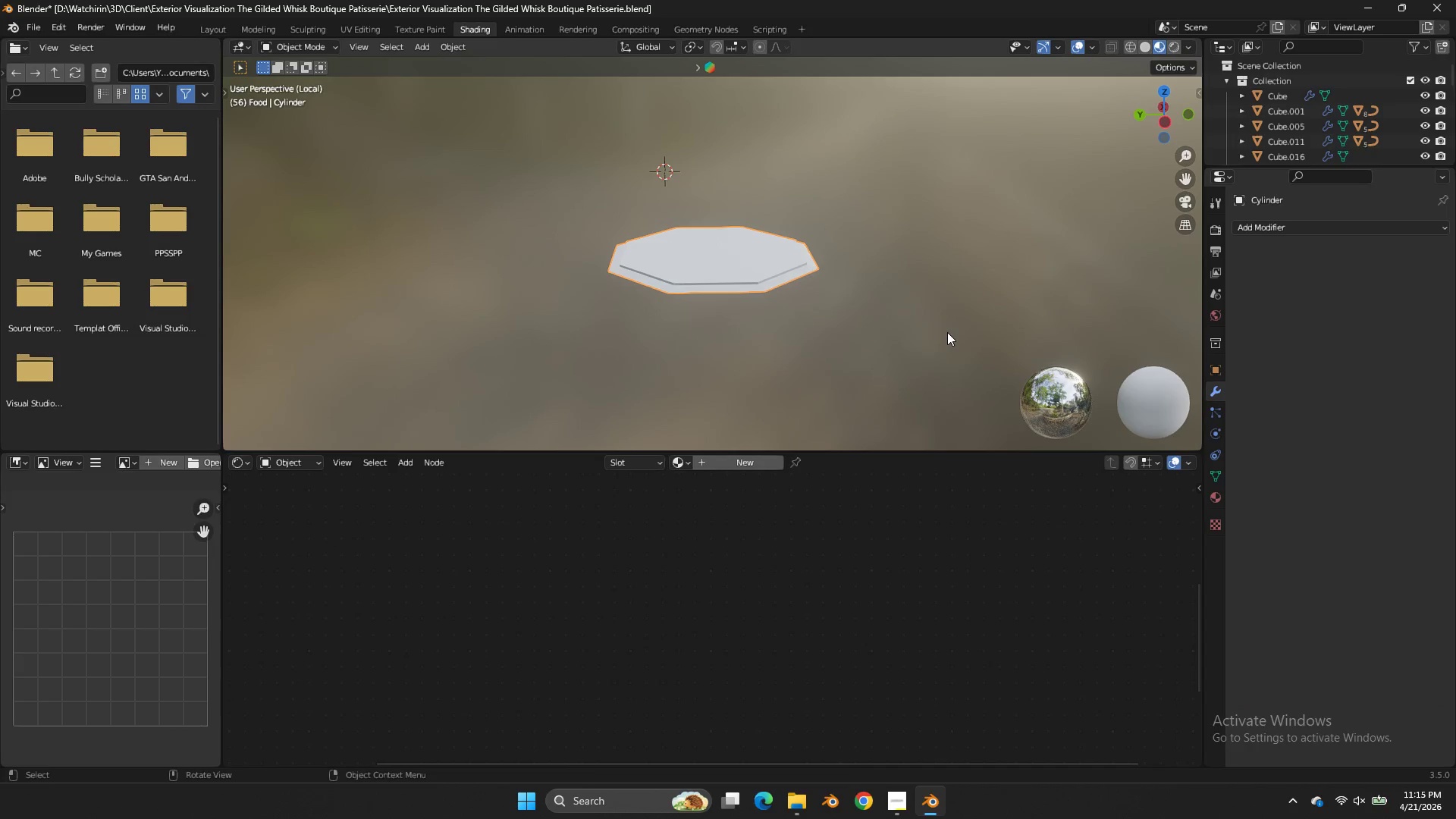 
key(Control+ControlLeft)
 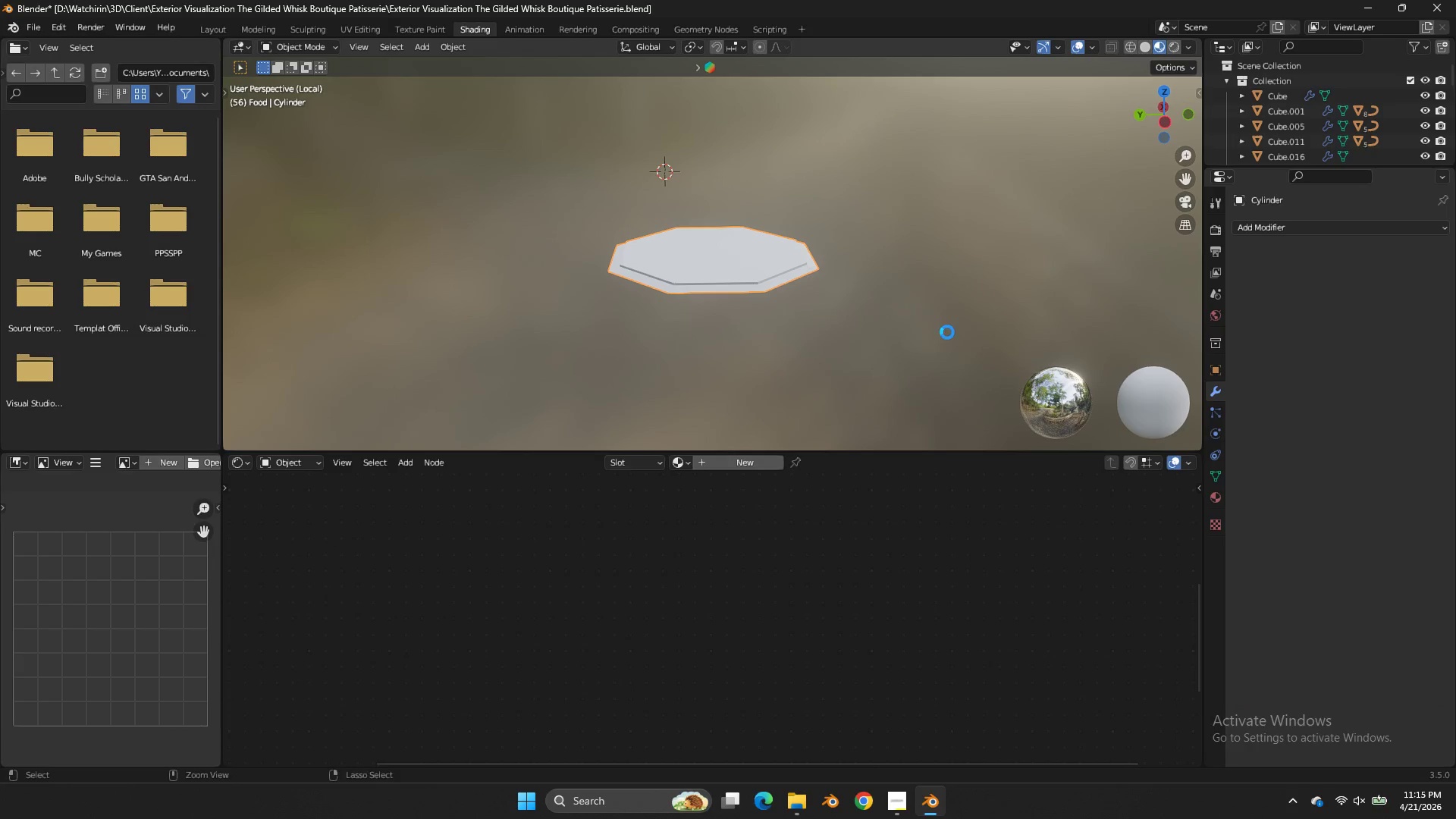 
key(Control+S)
 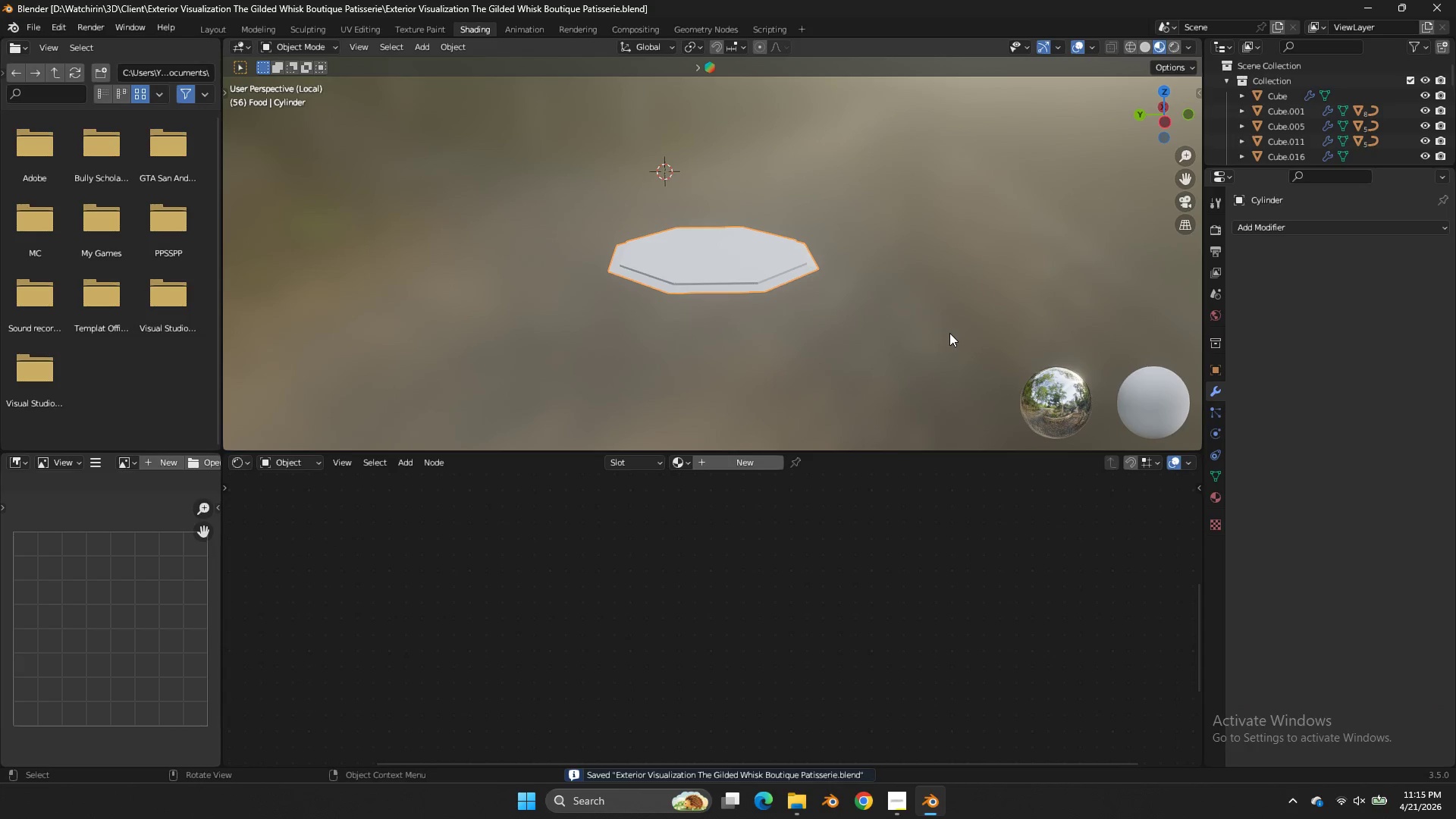 
left_click([681, 467])
 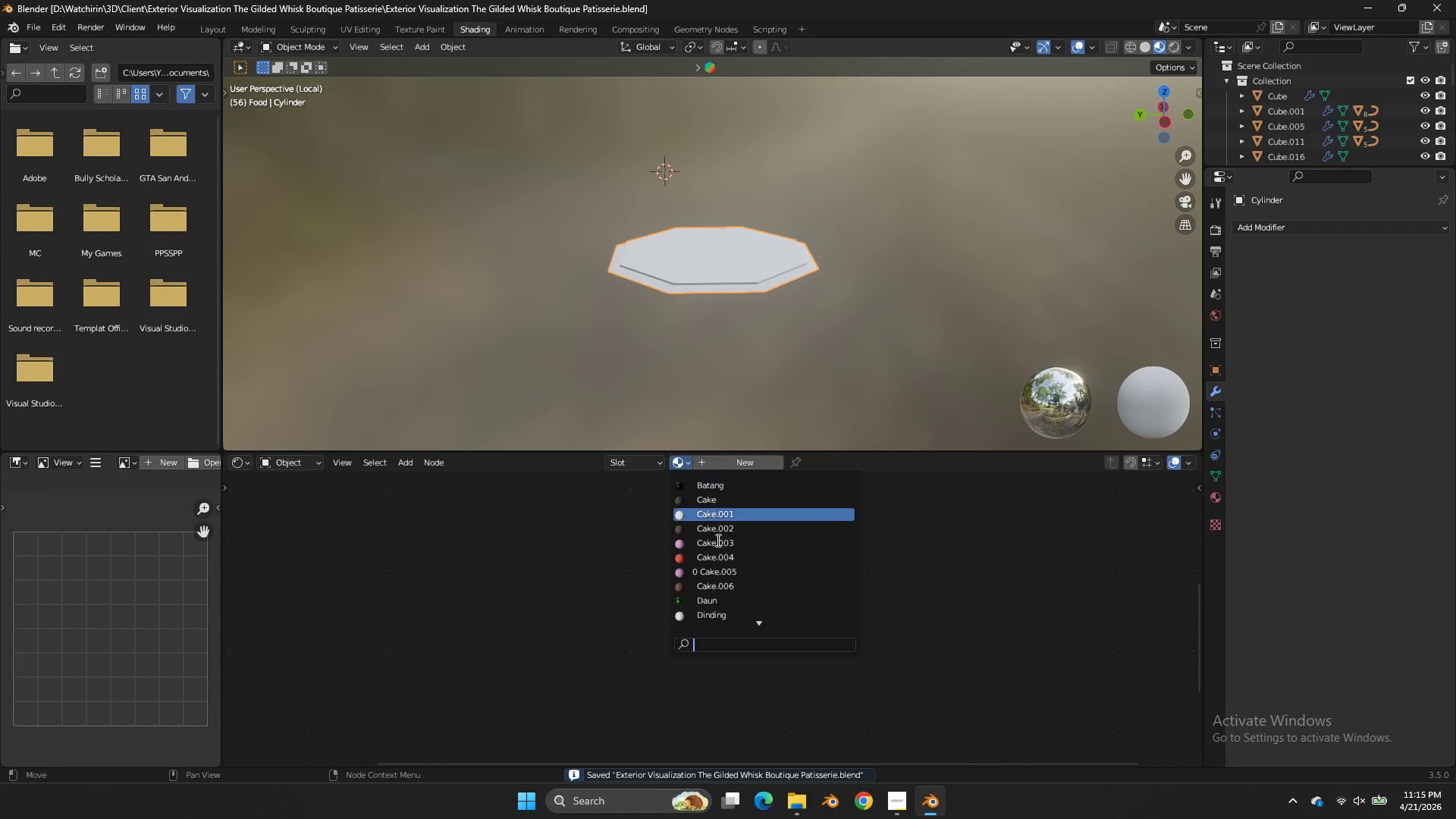 
scroll: coordinate [729, 569], scroll_direction: down, amount: 23.0
 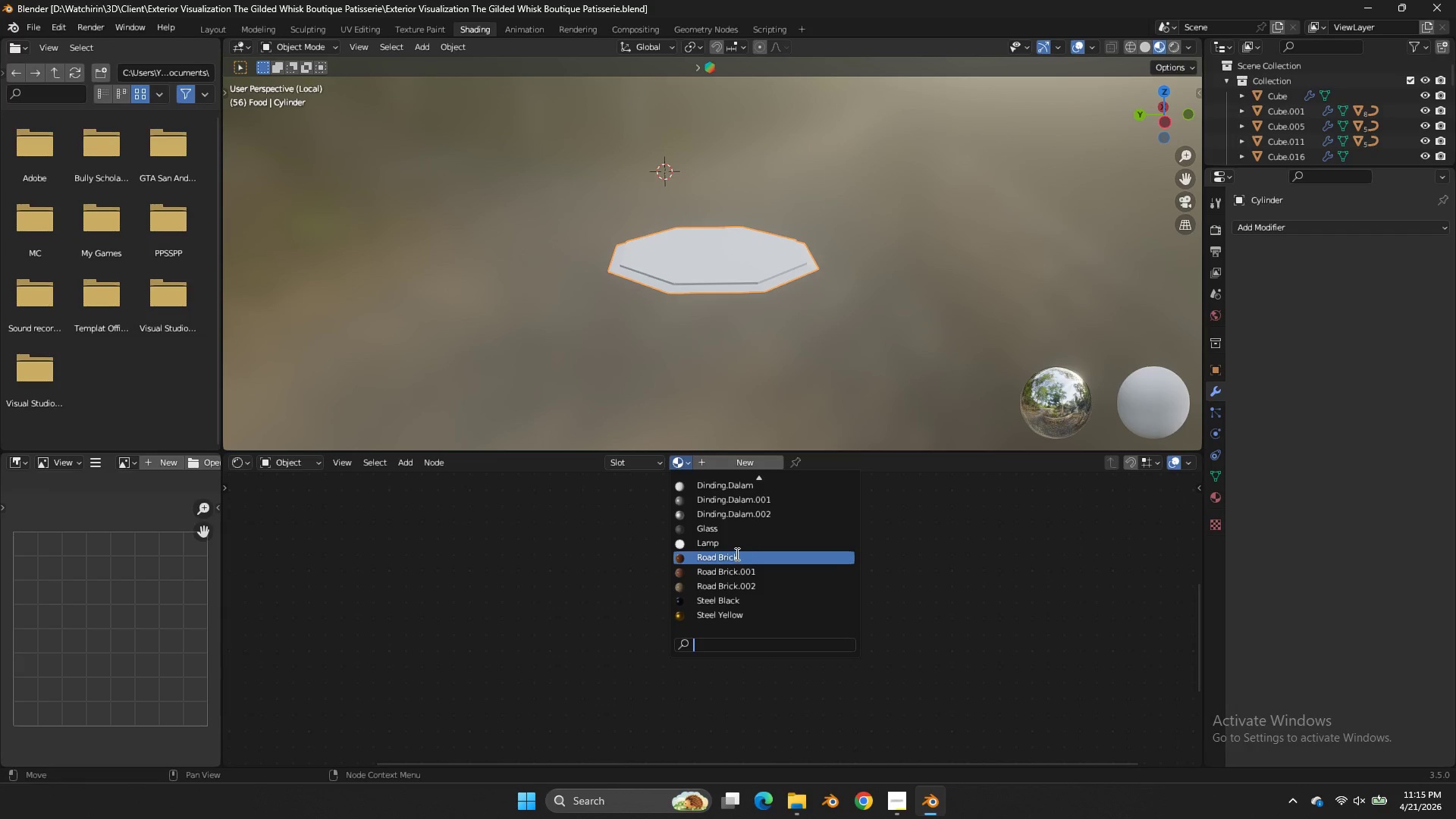 
left_click([736, 554])
 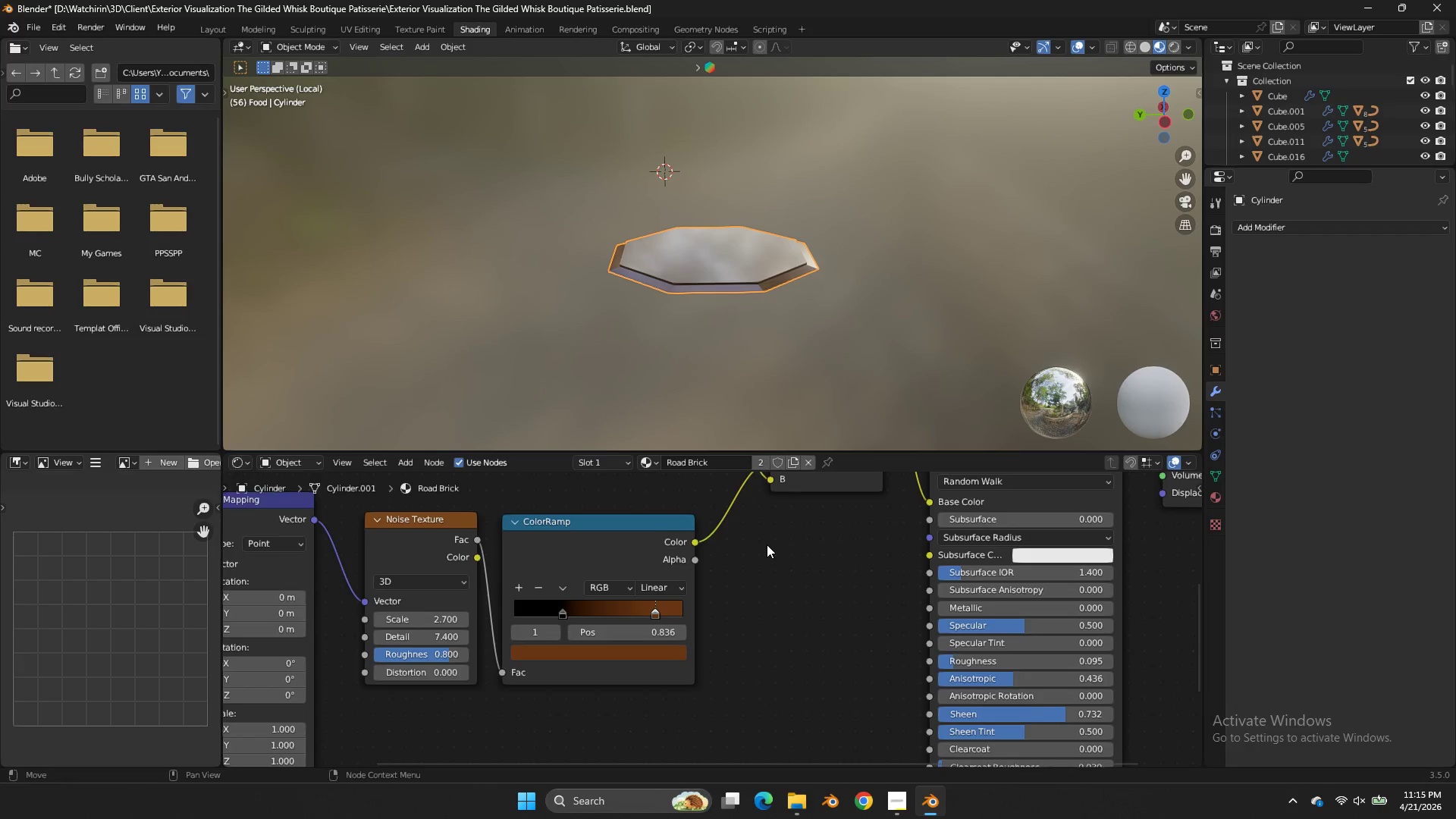 
scroll: coordinate [792, 323], scroll_direction: up, amount: 12.0
 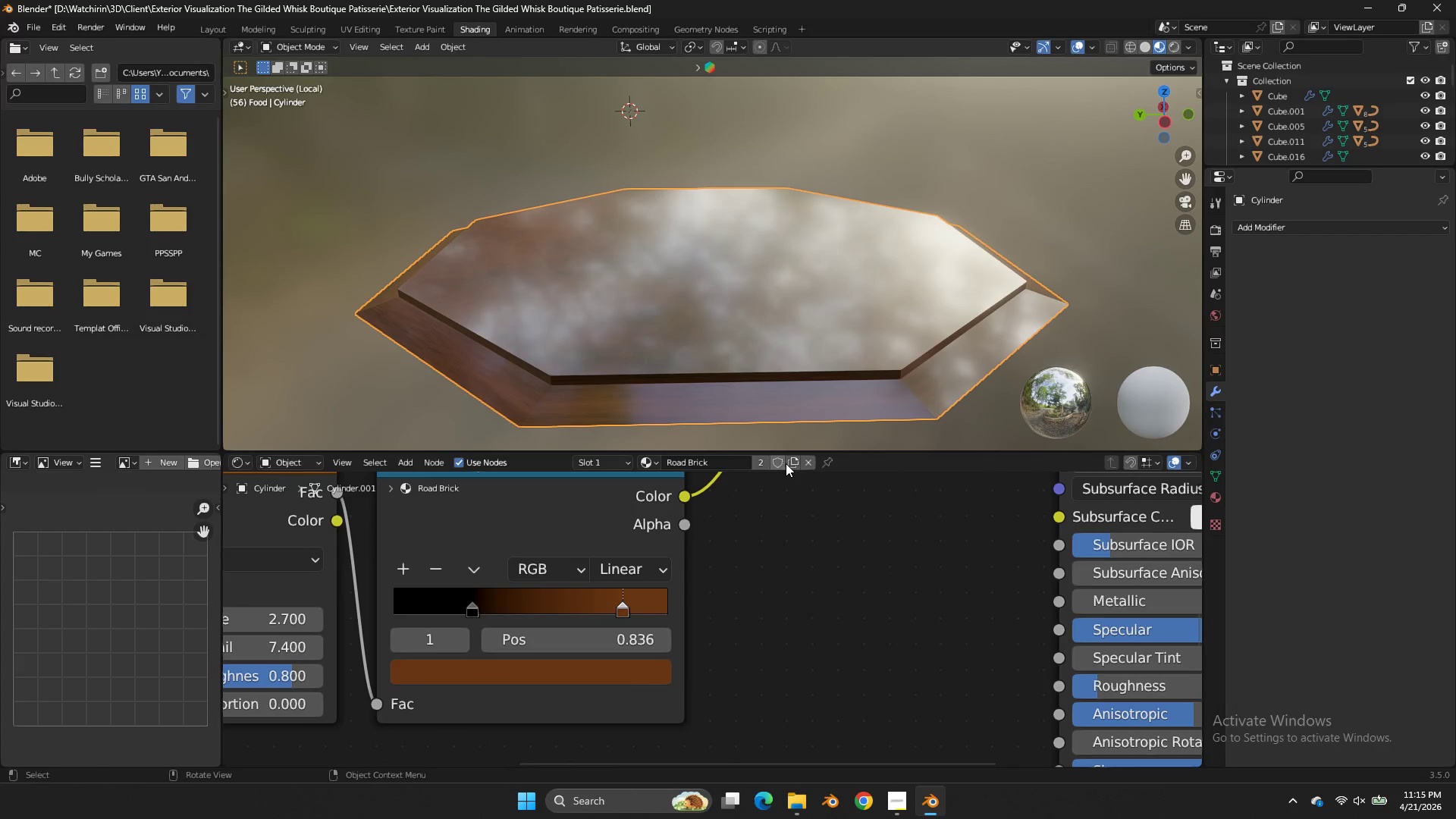 
left_click([789, 463])
 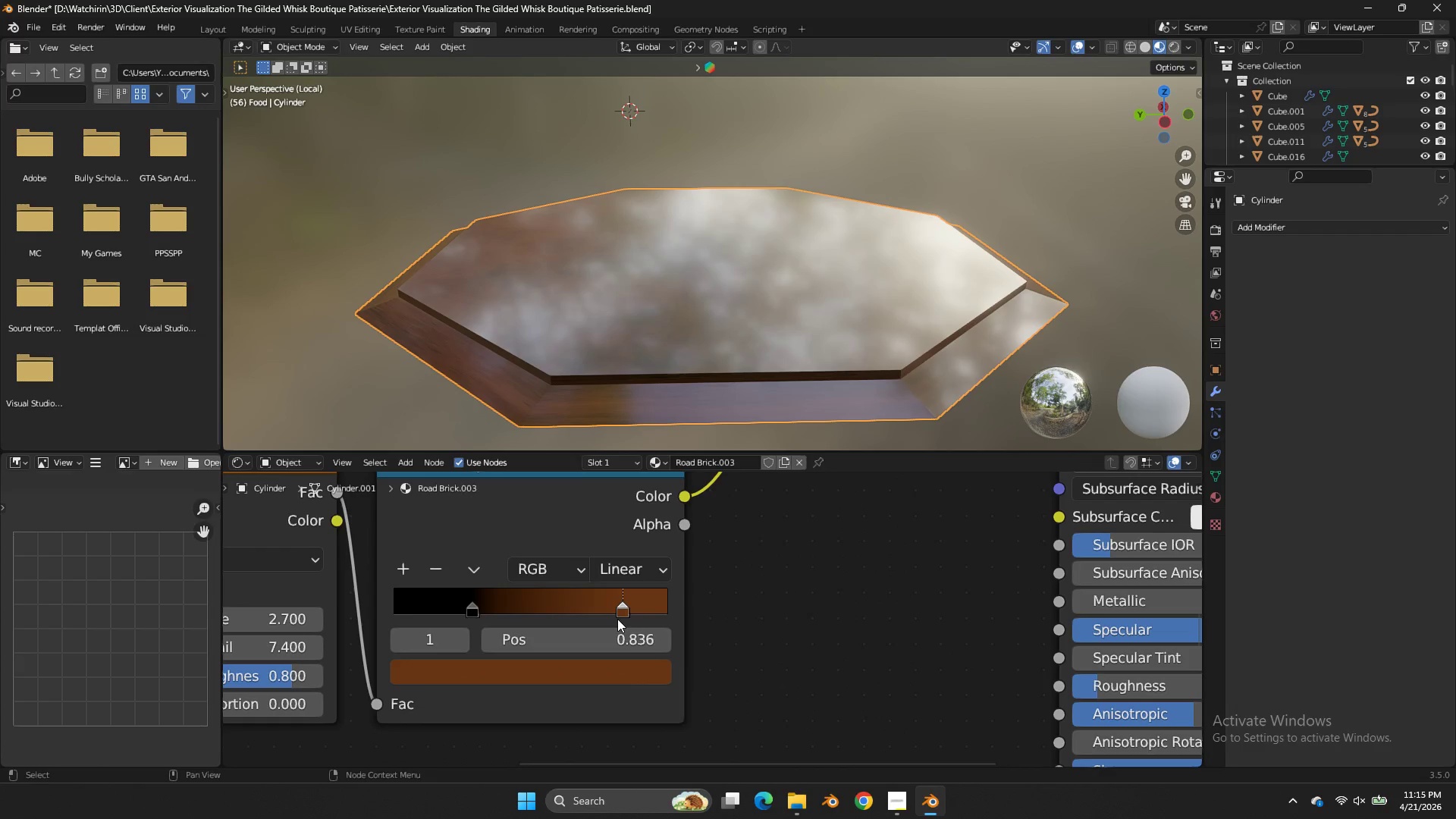 
double_click([625, 601])
 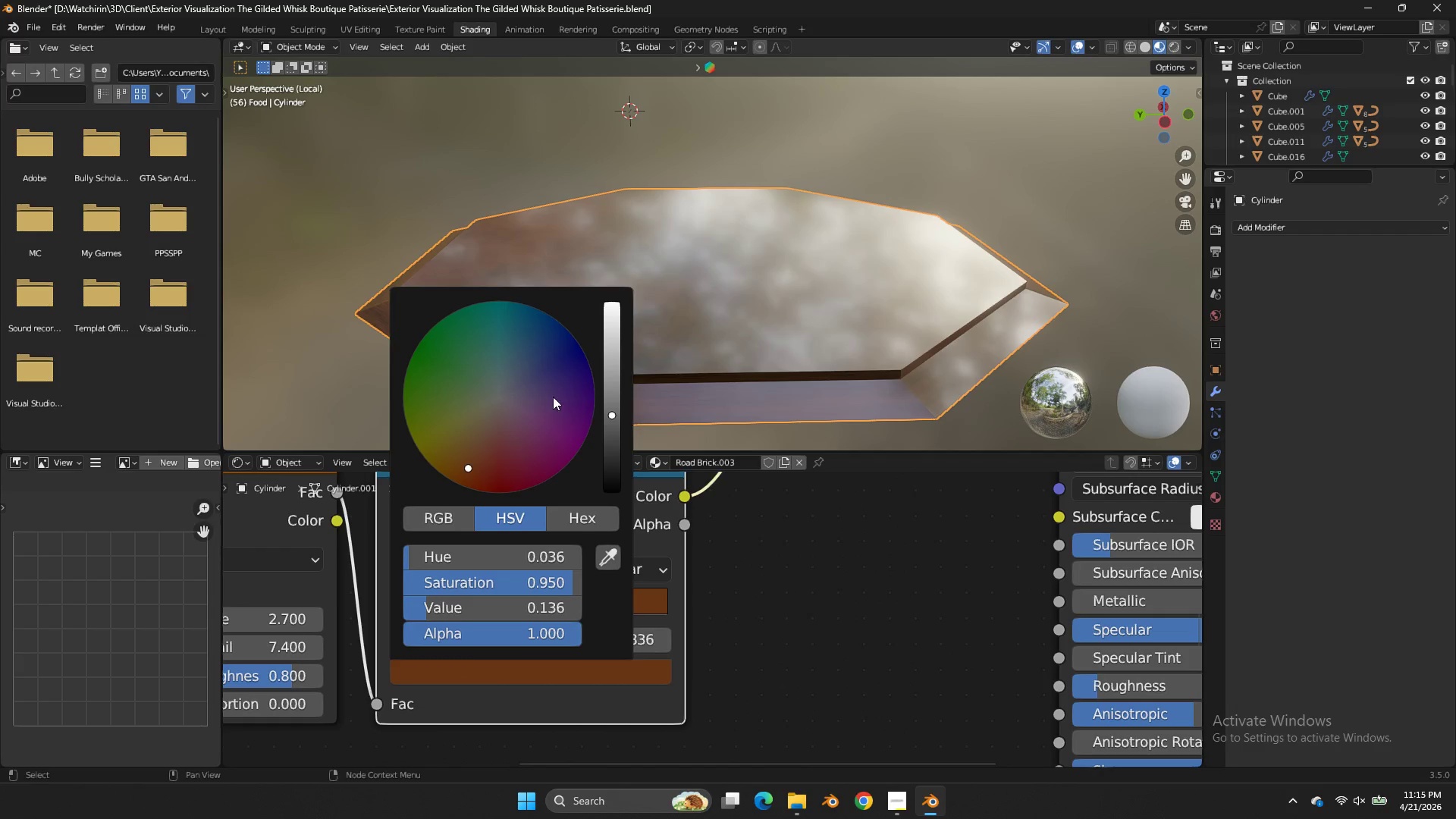 
left_click_drag(start_coordinate=[543, 378], to_coordinate=[906, 378])
 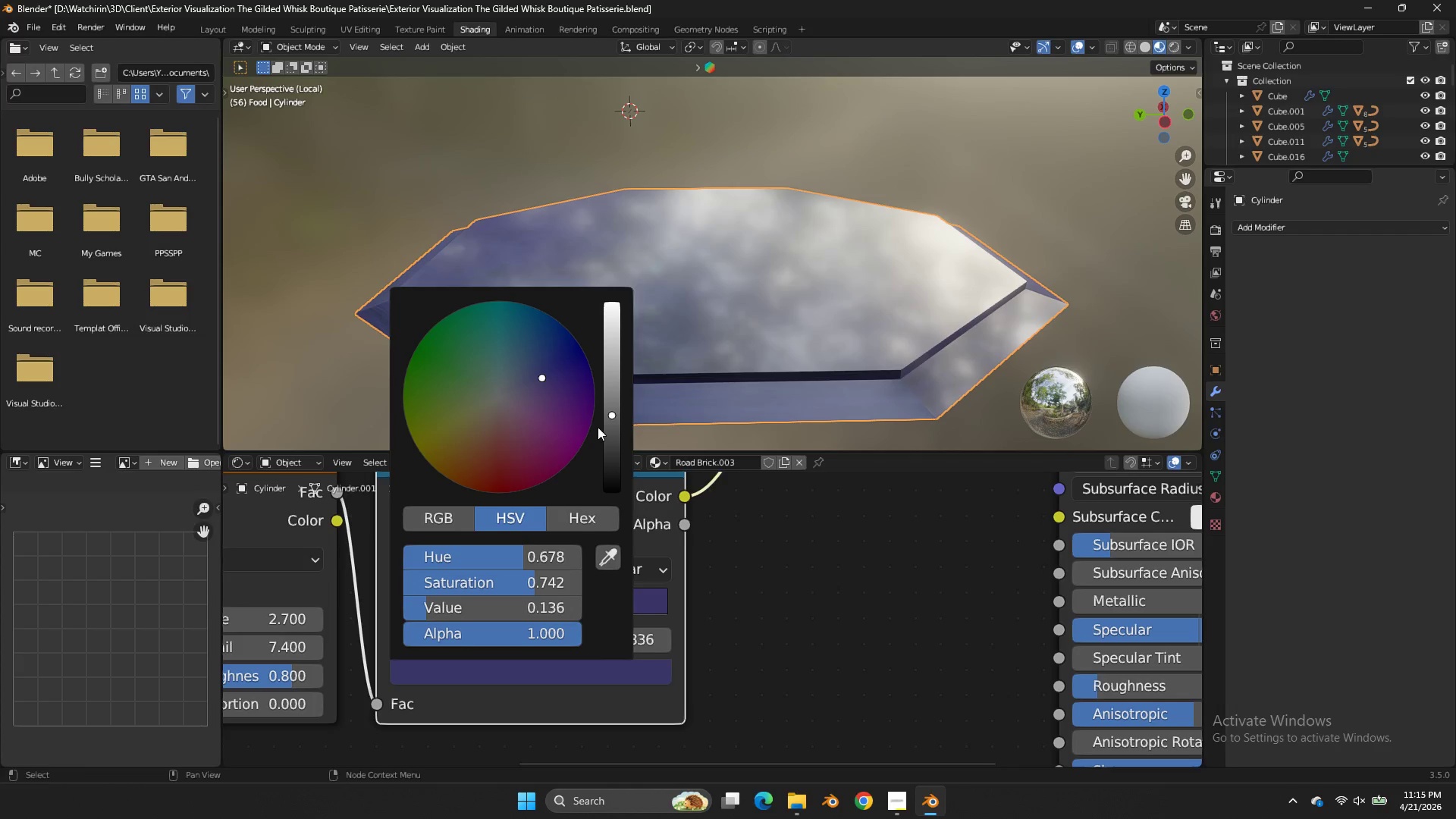 
left_click_drag(start_coordinate=[611, 437], to_coordinate=[615, 464])
 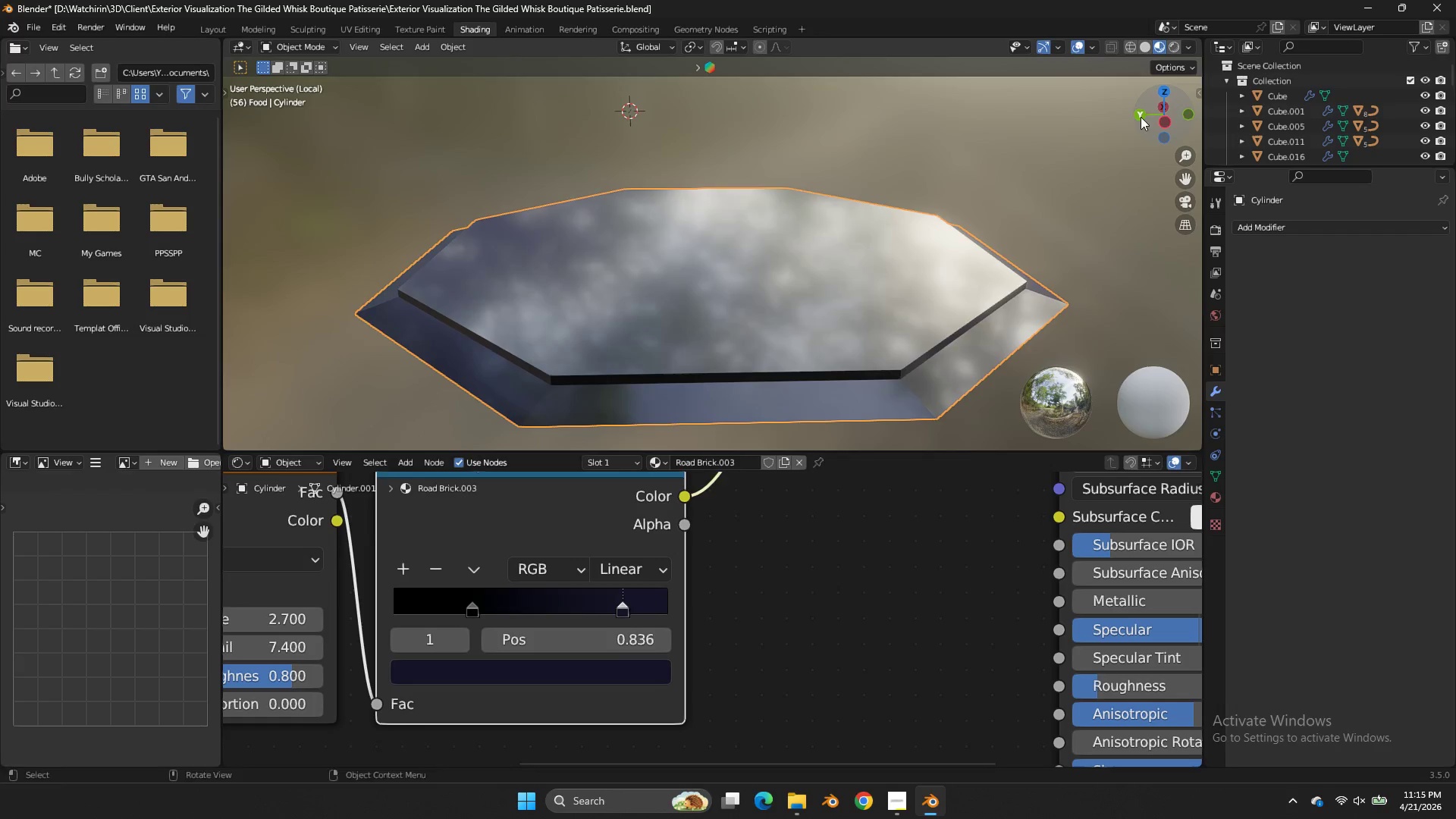 
left_click_drag(start_coordinate=[1141, 117], to_coordinate=[1167, 166])
 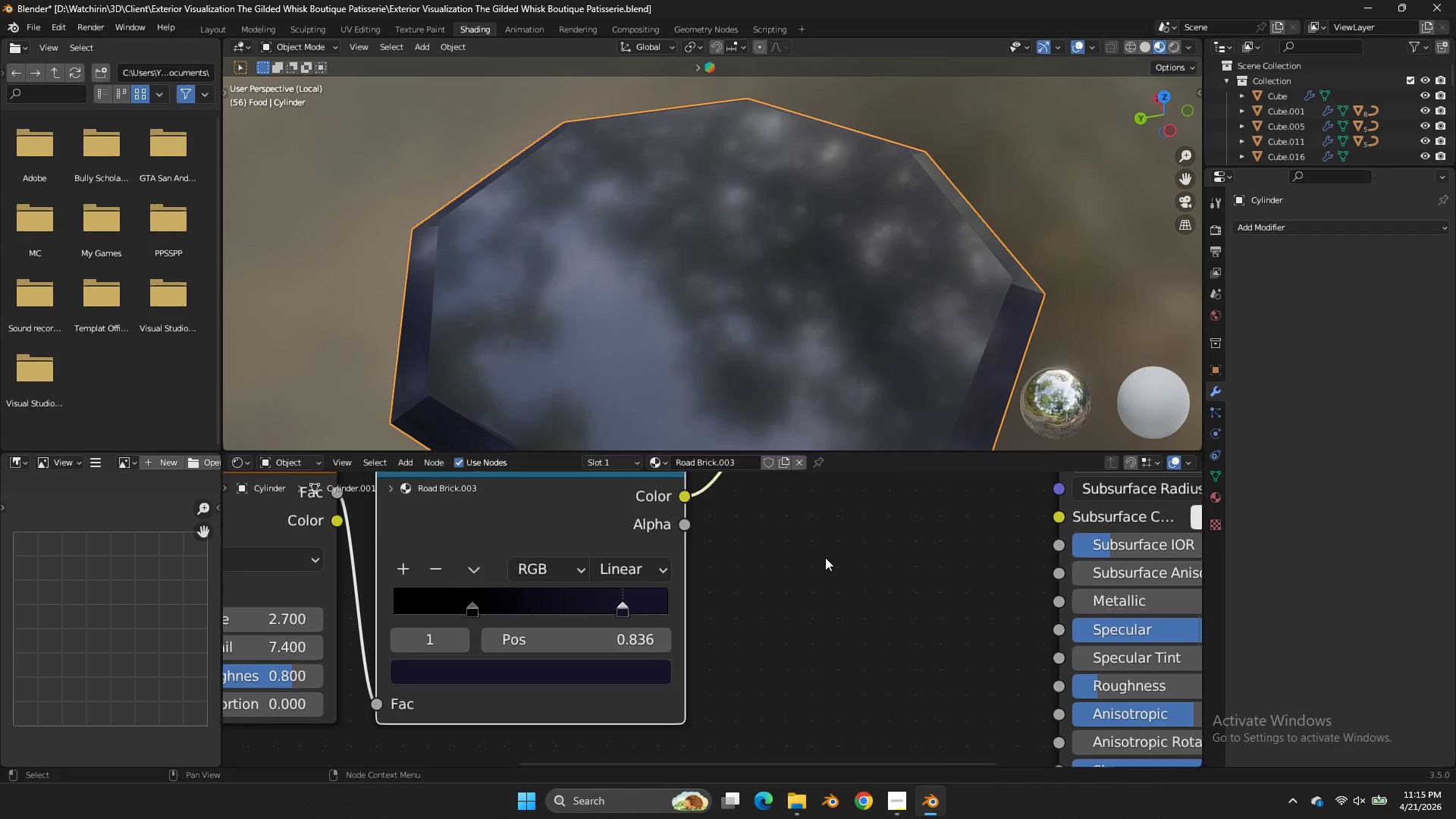 
scroll: coordinate [825, 557], scroll_direction: down, amount: 5.0
 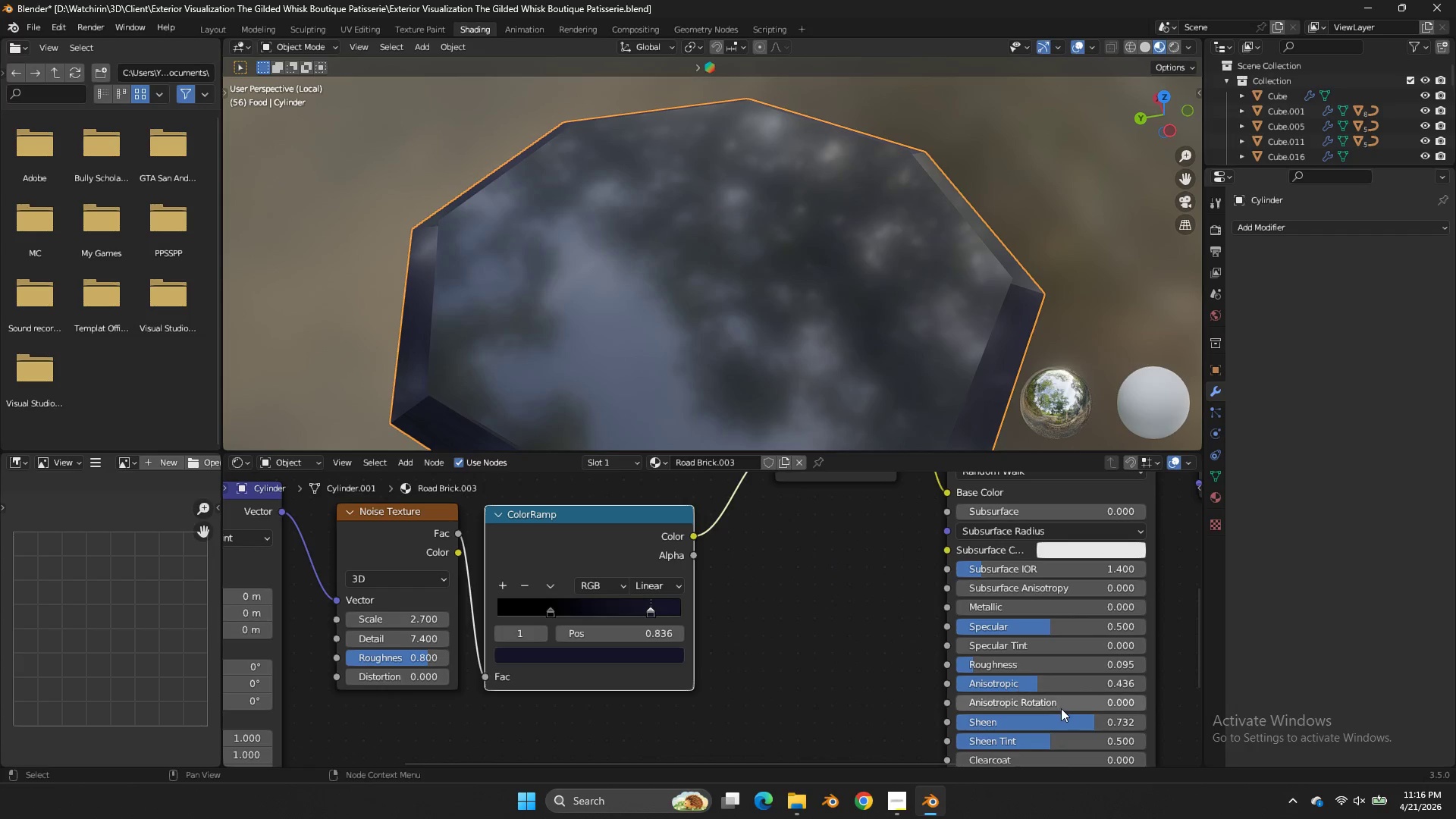 
left_click_drag(start_coordinate=[1033, 667], to_coordinate=[677, 472])
 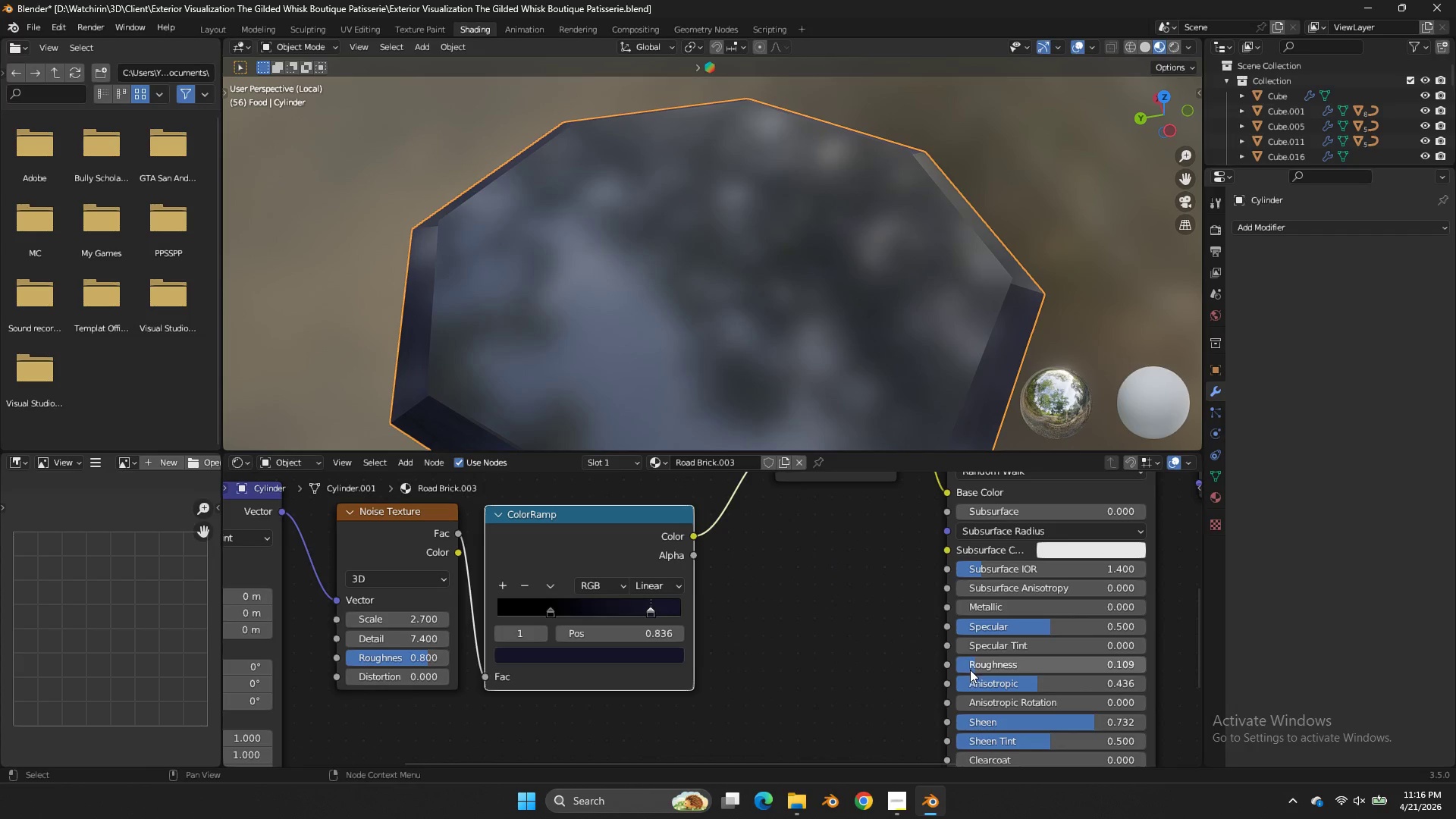 
left_click_drag(start_coordinate=[971, 670], to_coordinate=[621, 479])
 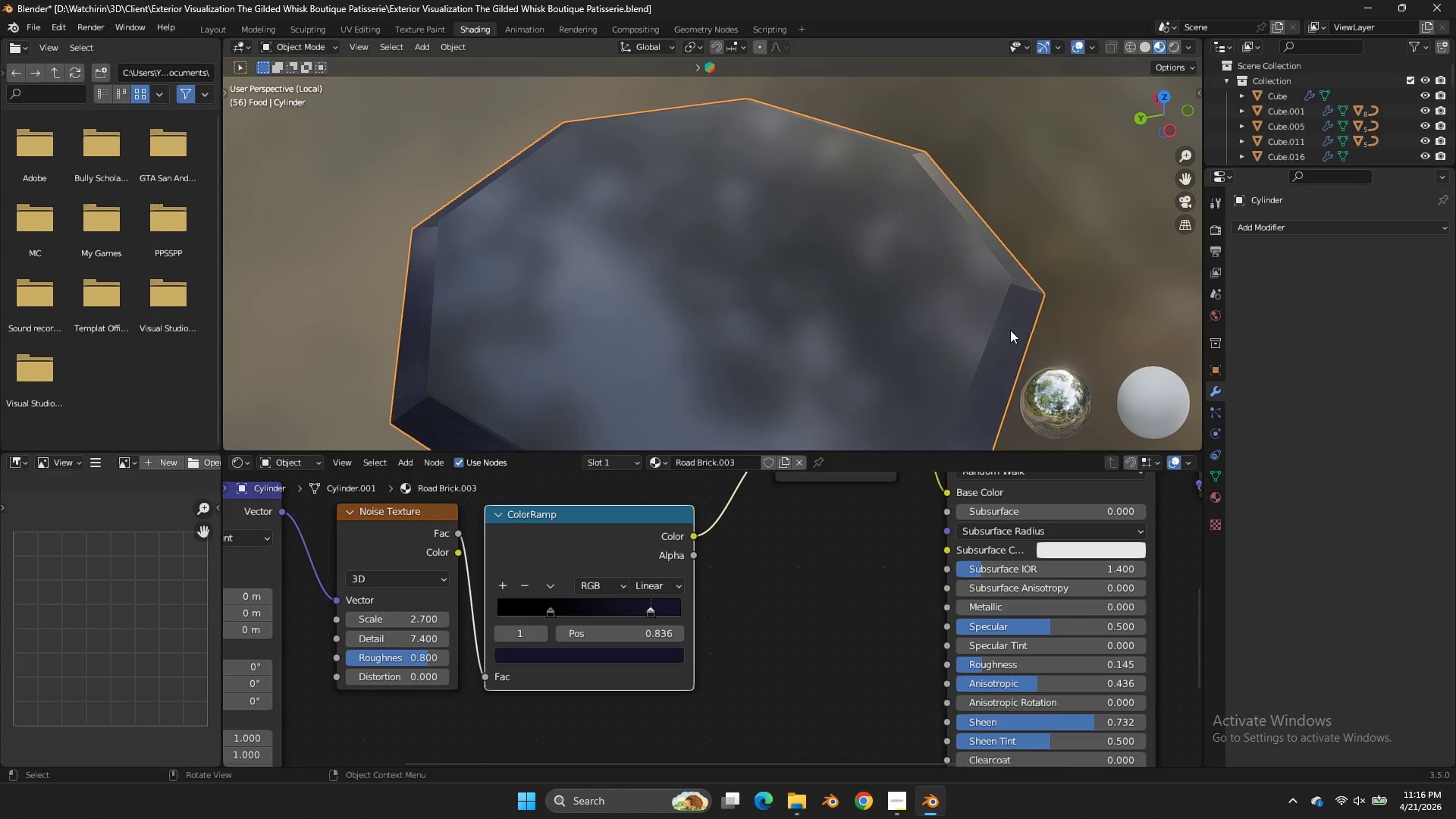 
left_click([1010, 330])
 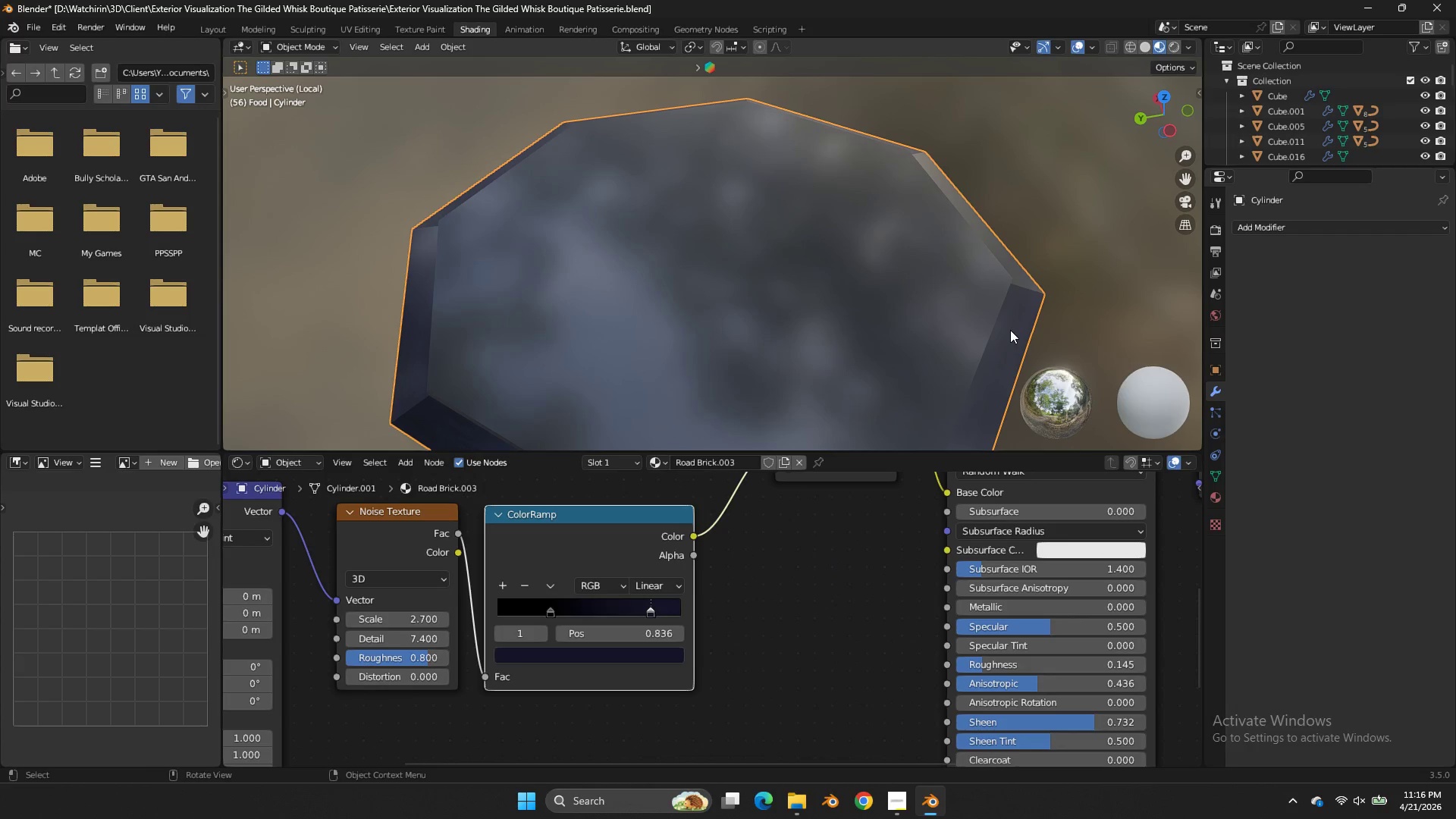 
scroll: coordinate [1010, 330], scroll_direction: down, amount: 1.0
 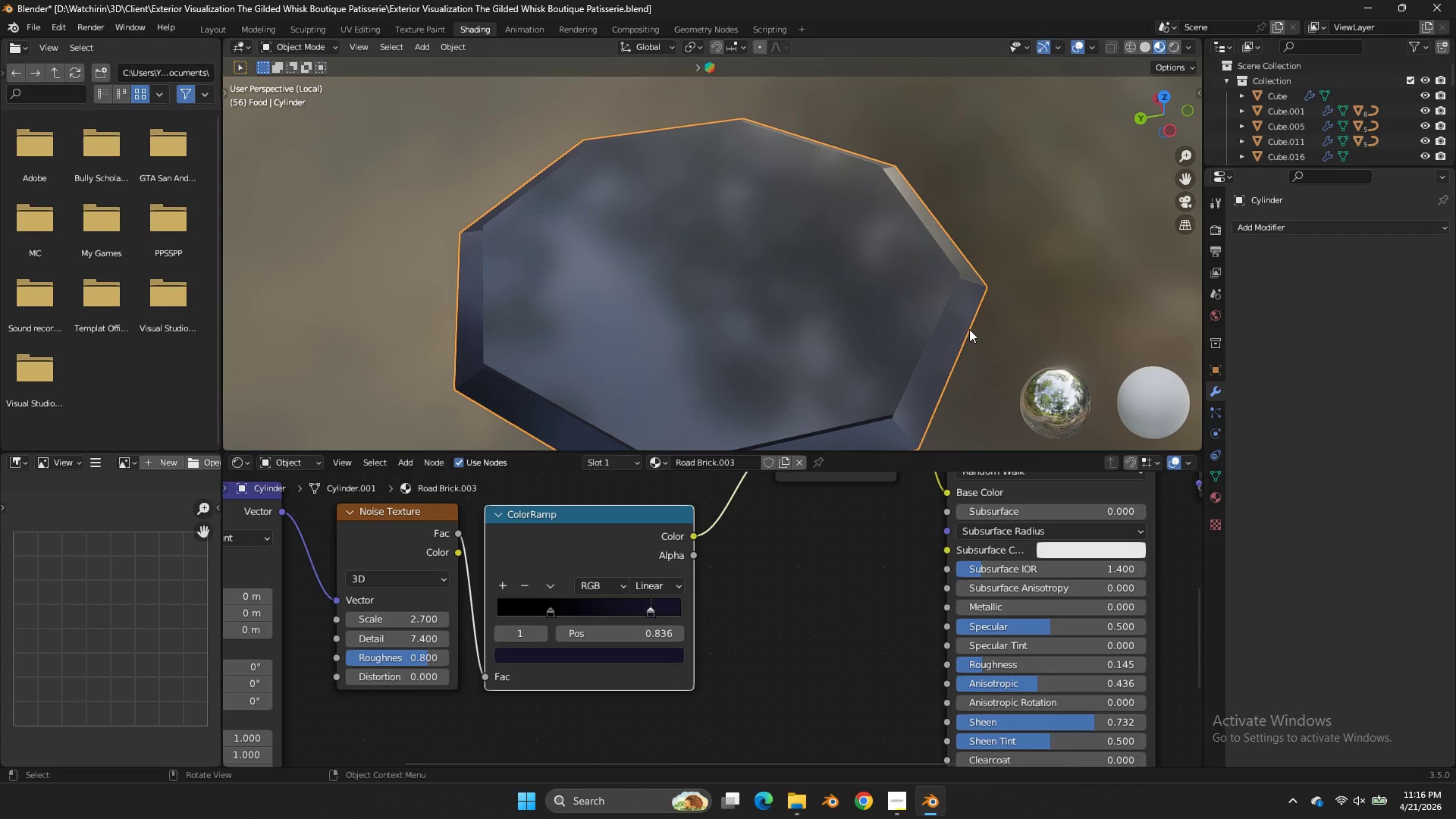 
key(Tab)
 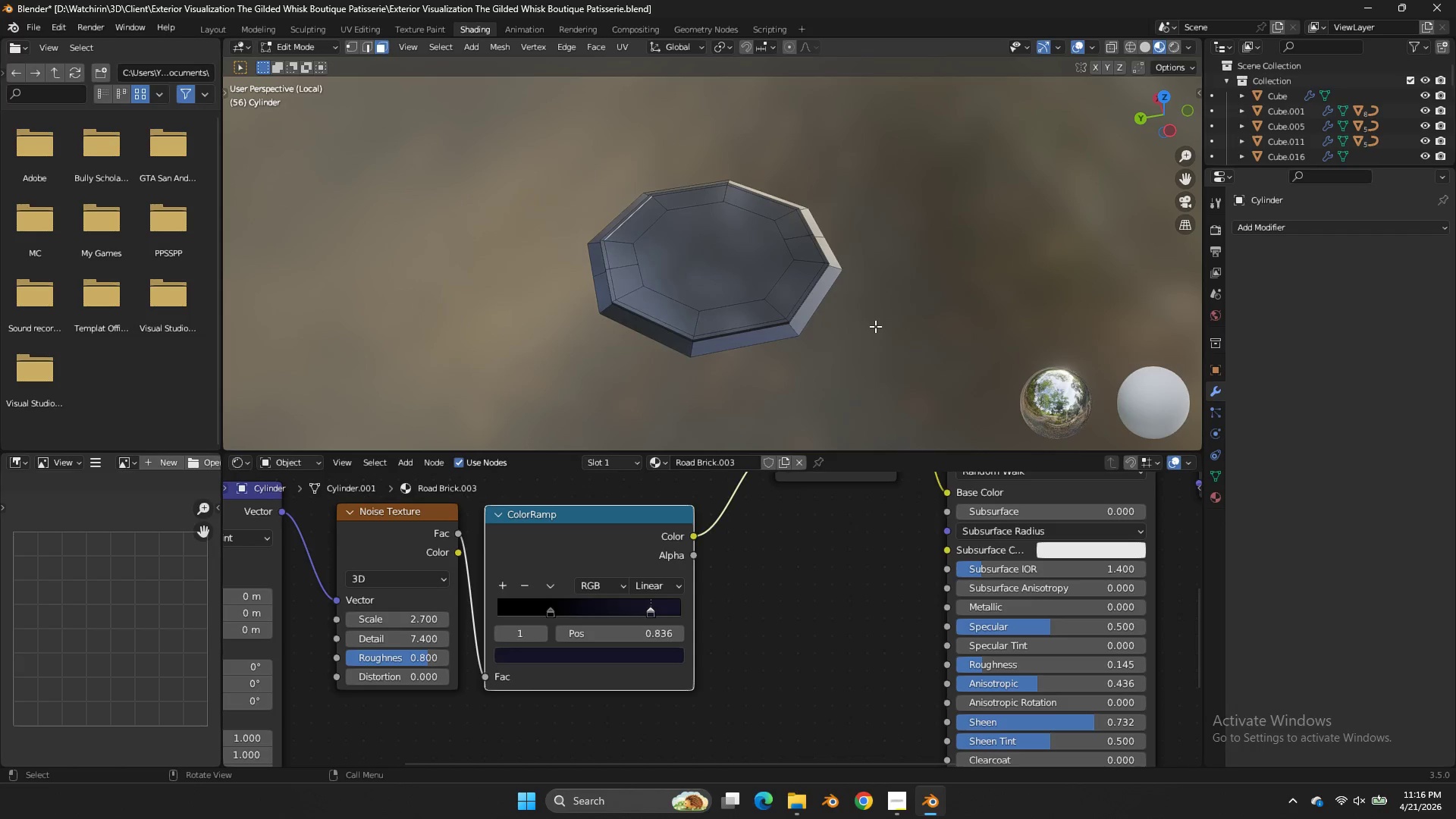 
scroll: coordinate [961, 344], scroll_direction: down, amount: 4.0
 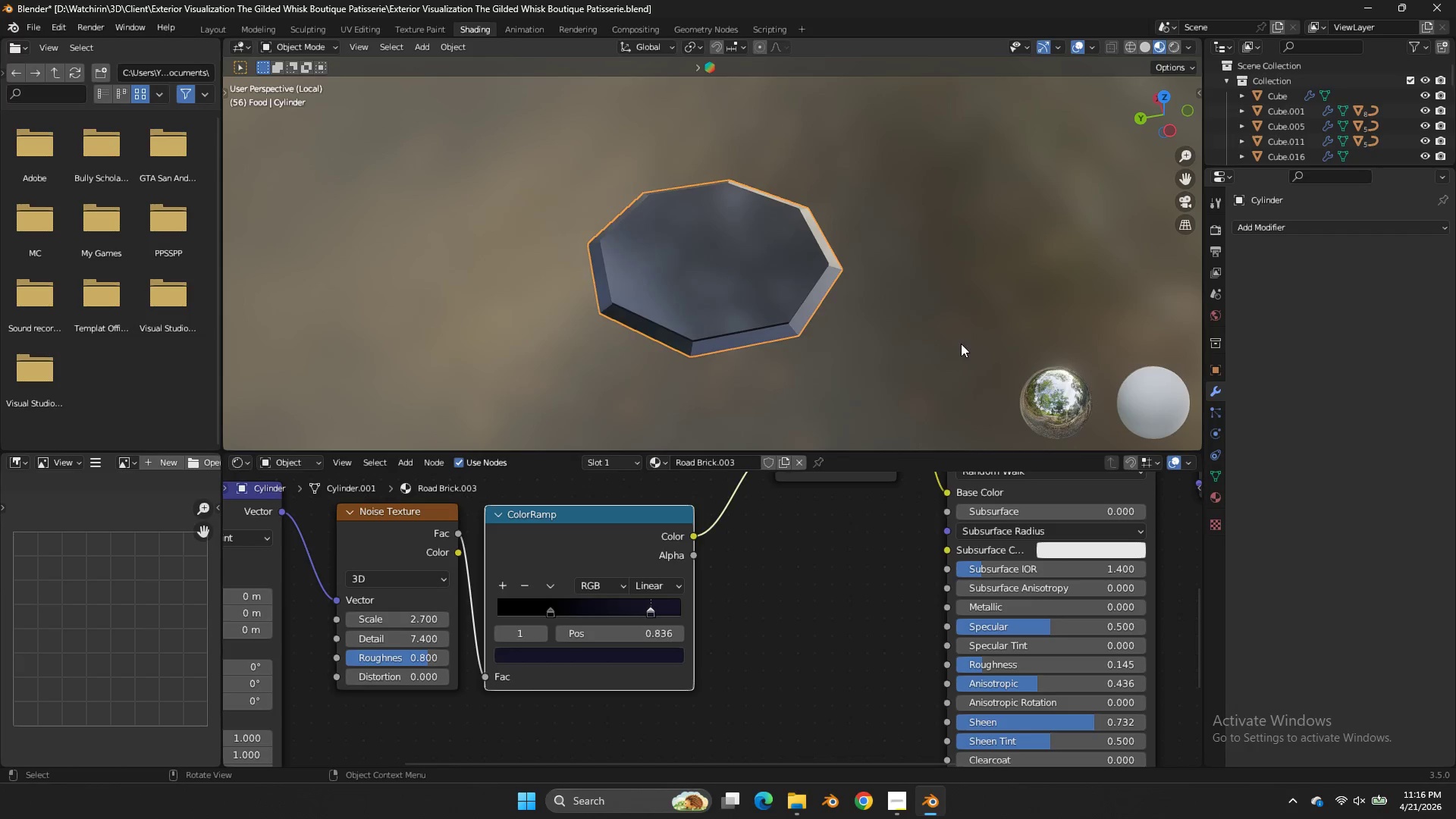 
scroll: coordinate [875, 326], scroll_direction: up, amount: 3.0
 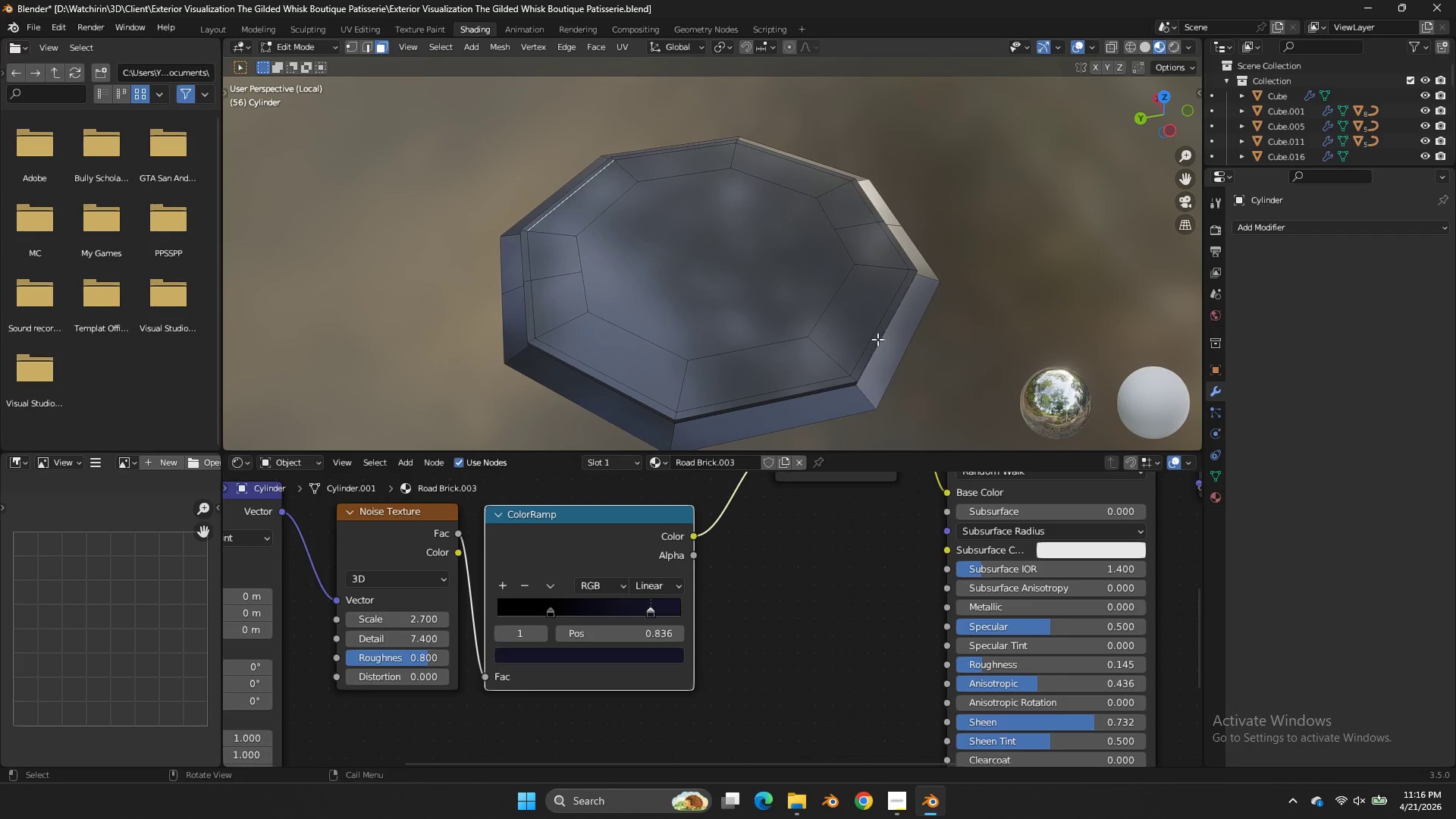 
hold_key(key=AltLeft, duration=1.28)
double_click([877, 395])
 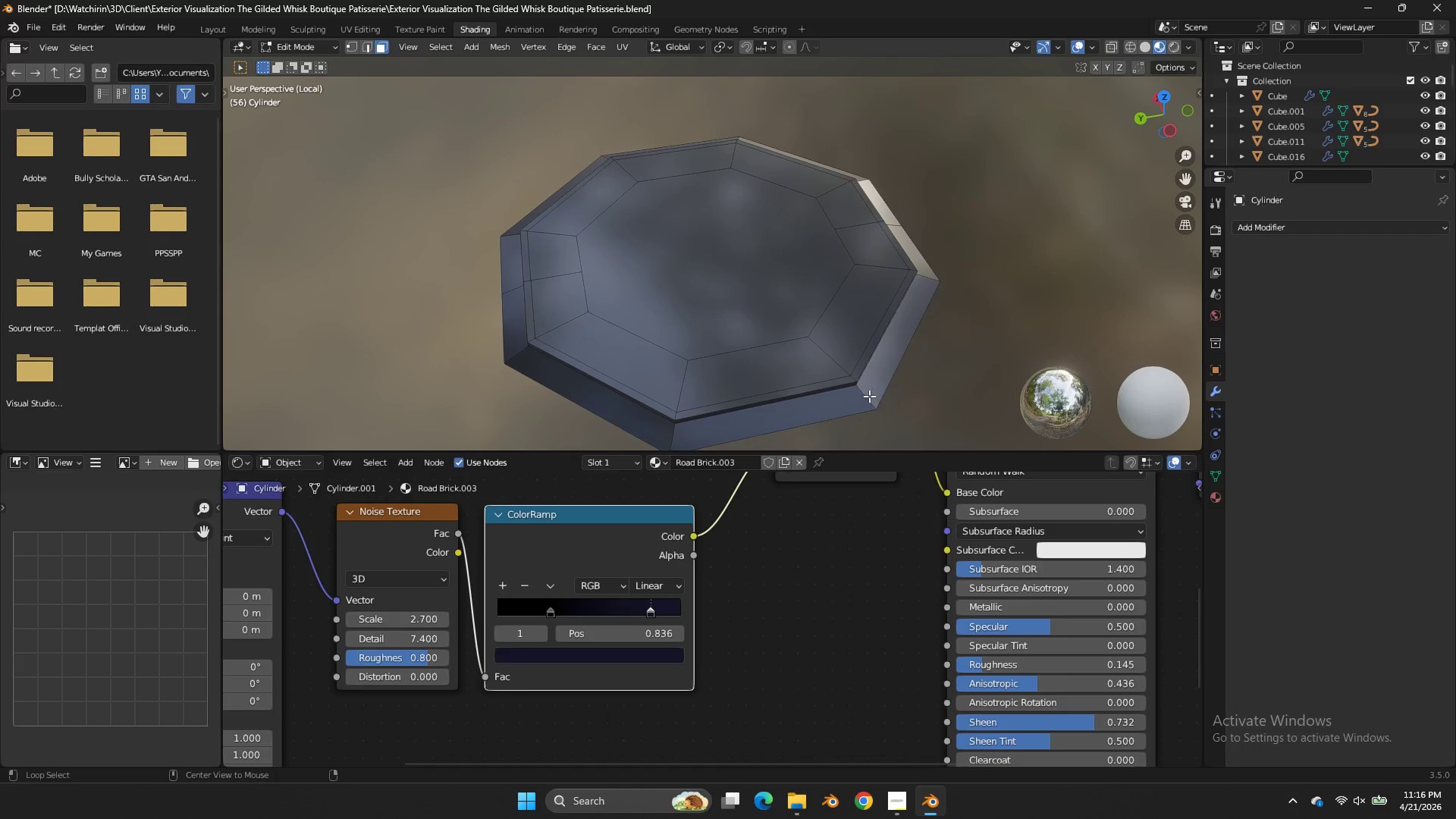 
triple_click([869, 396])
 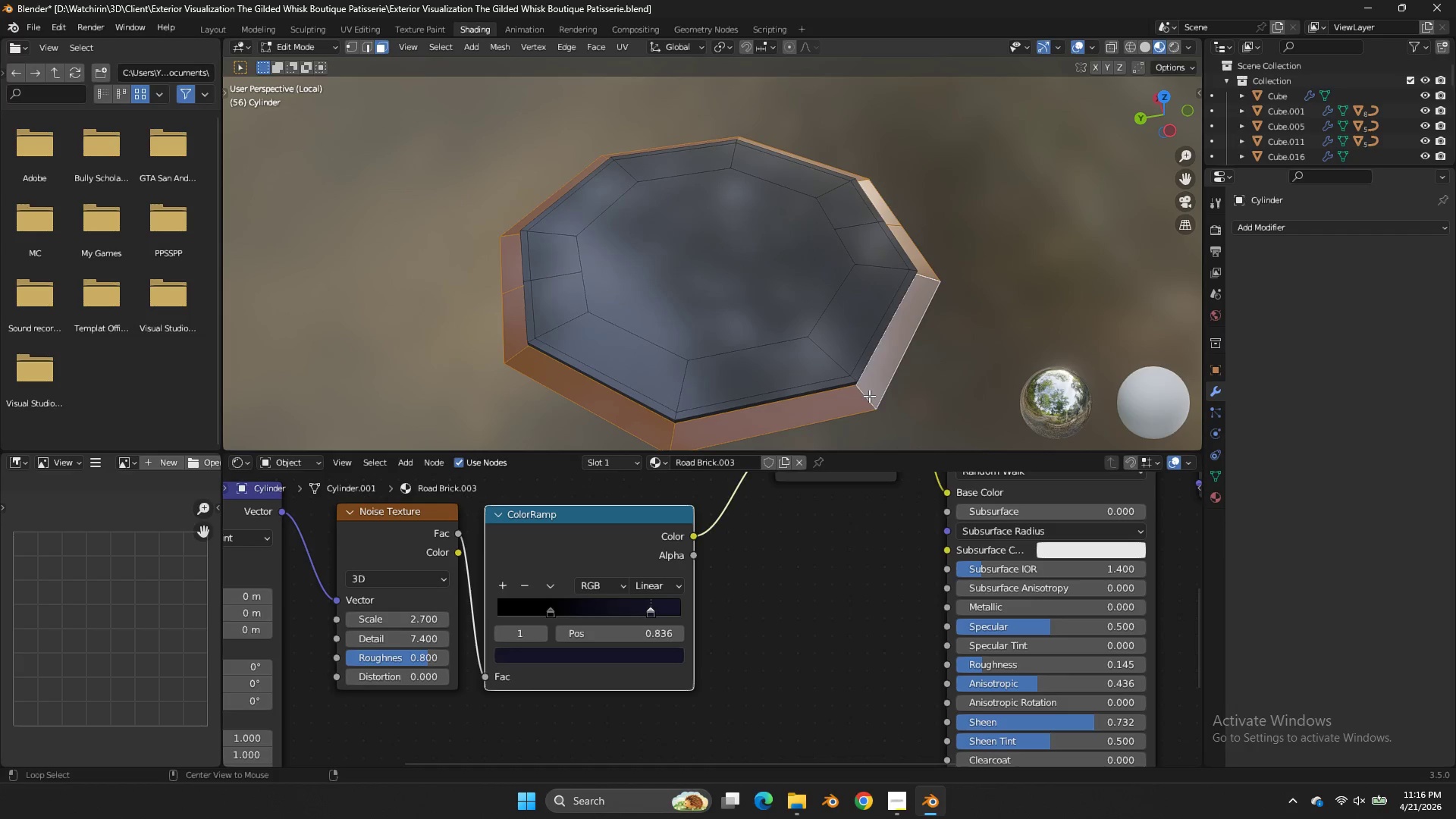 
triple_click([869, 396])
 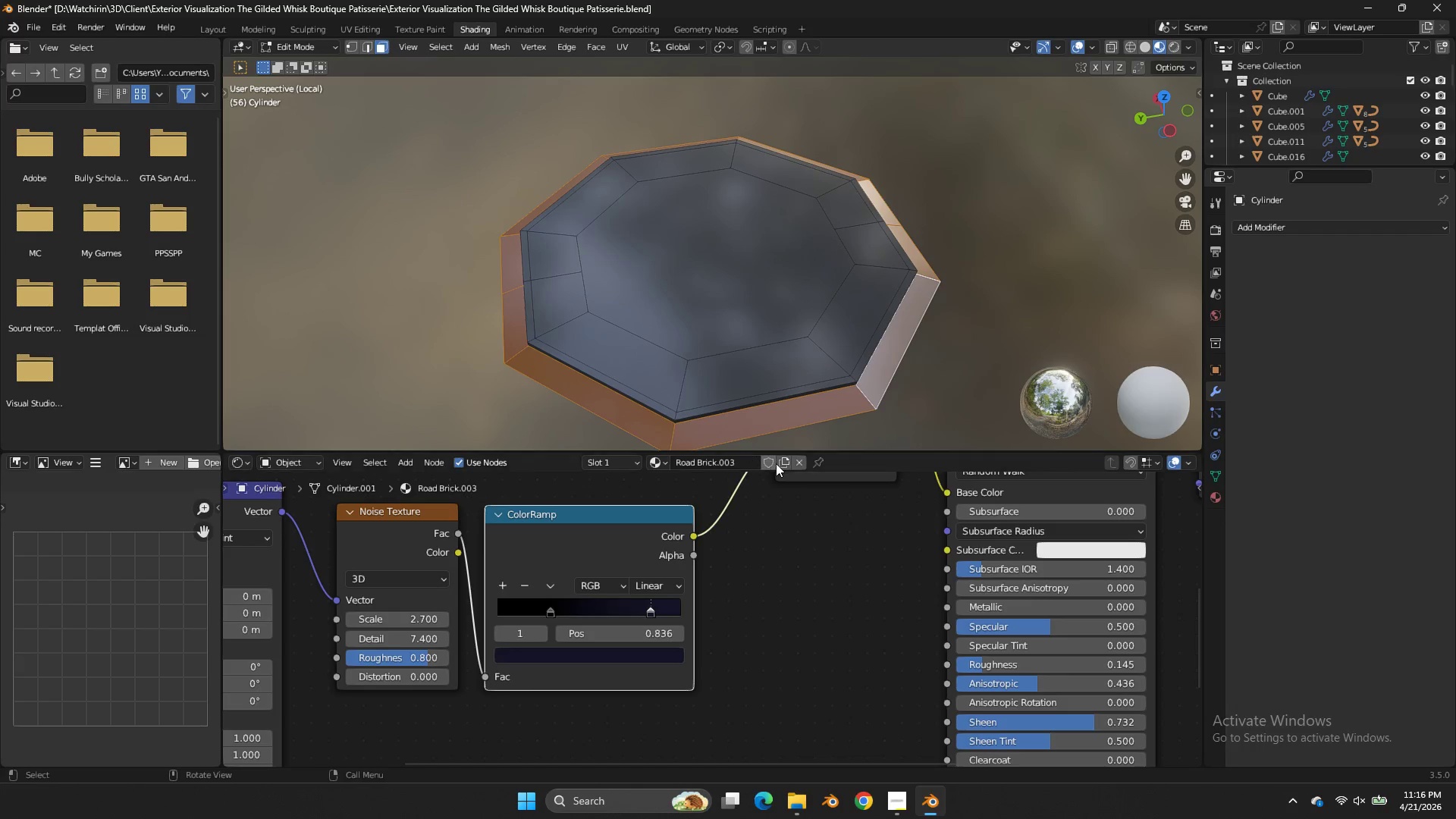 
left_click([786, 464])
 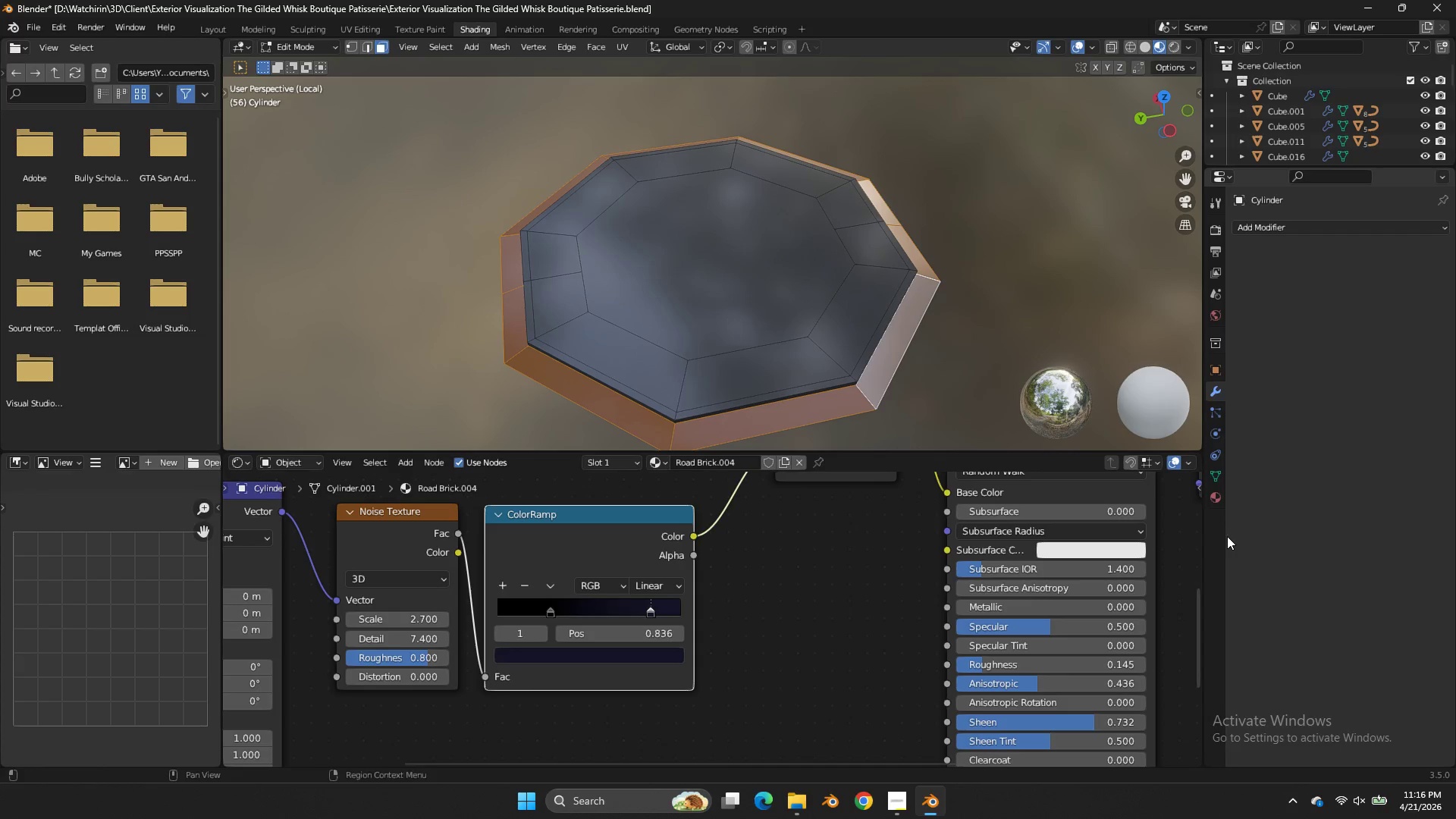 
left_click([1205, 479])
 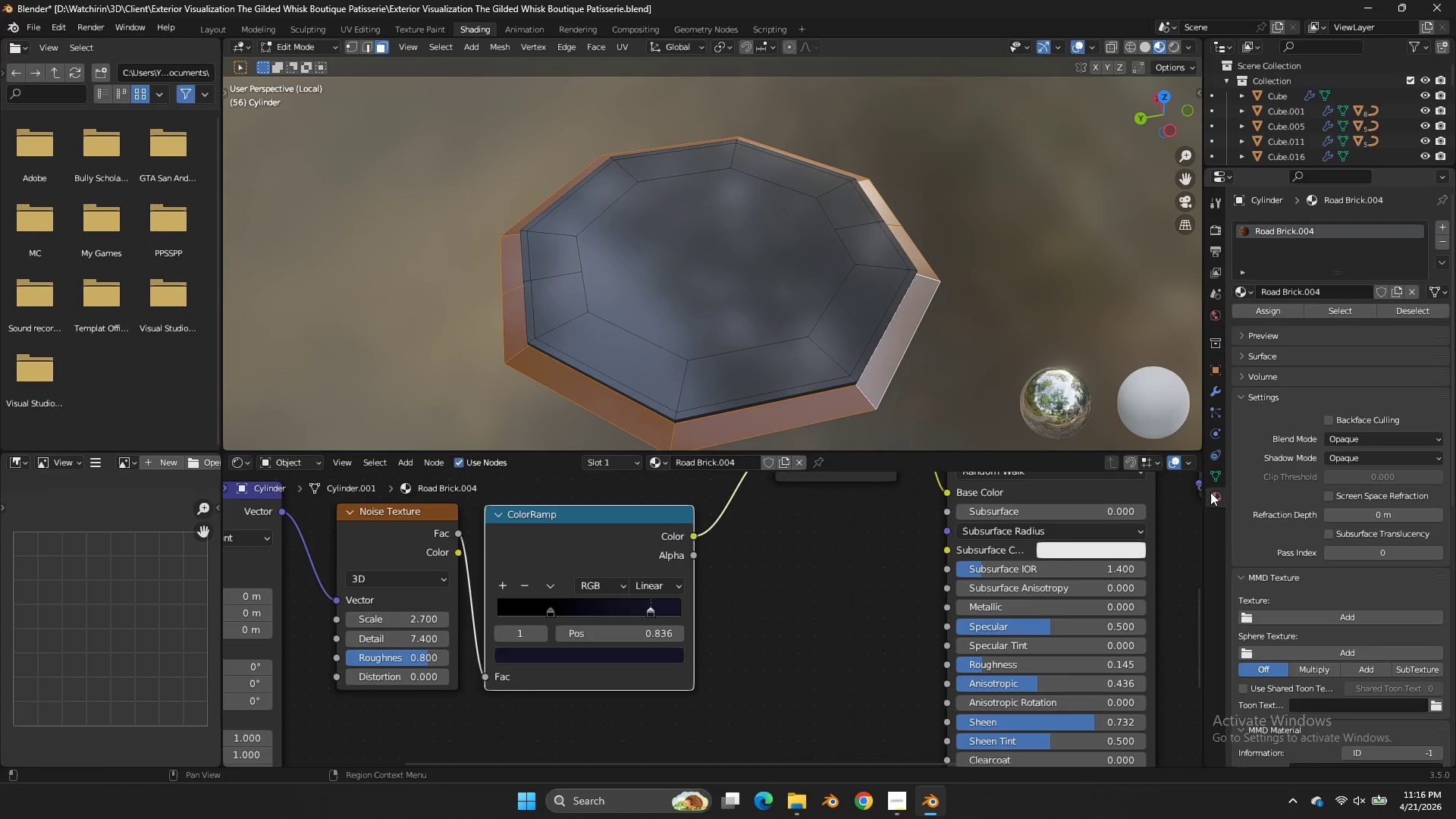 
triple_click([1210, 492])
 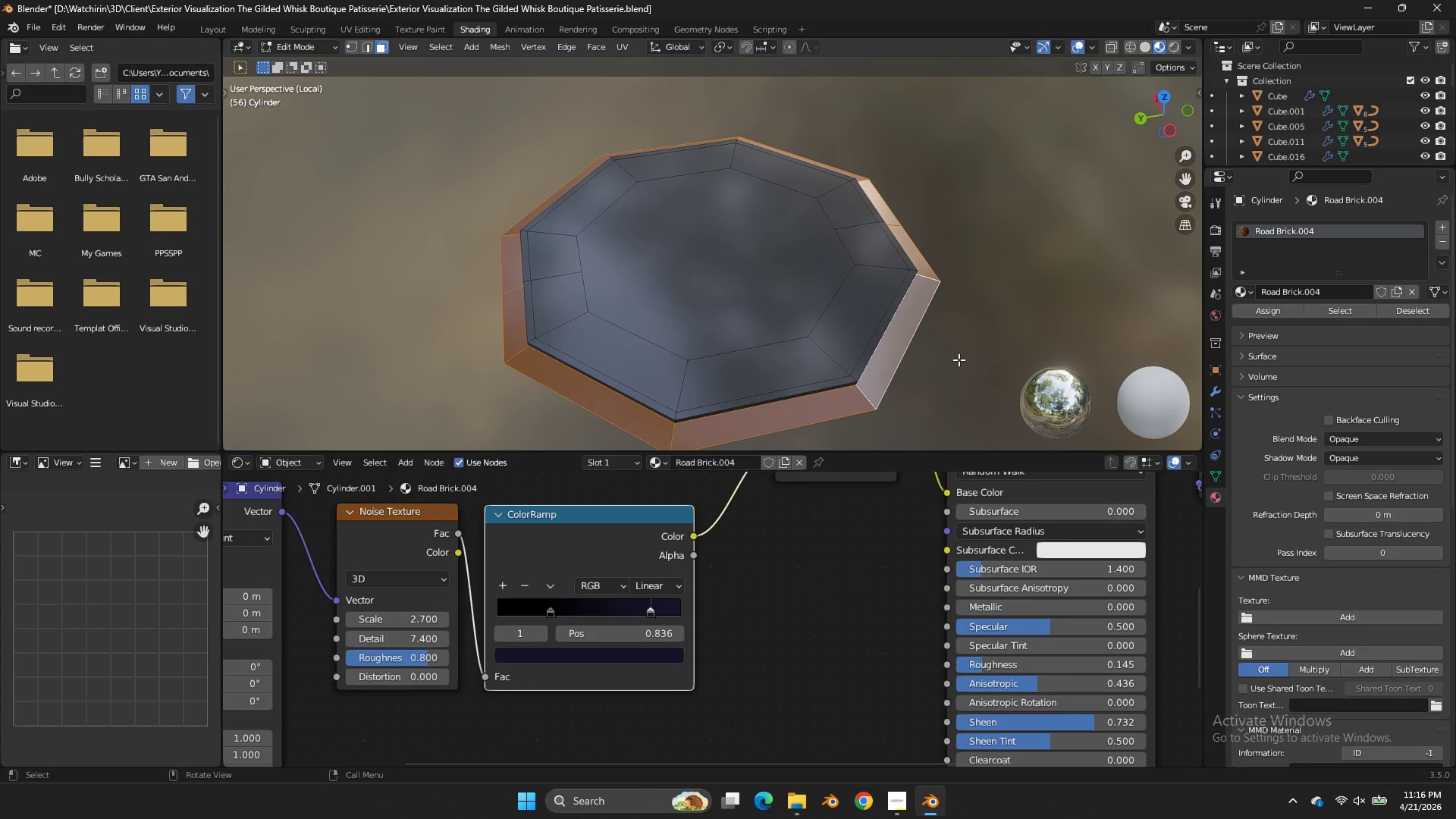 
key(Tab)
 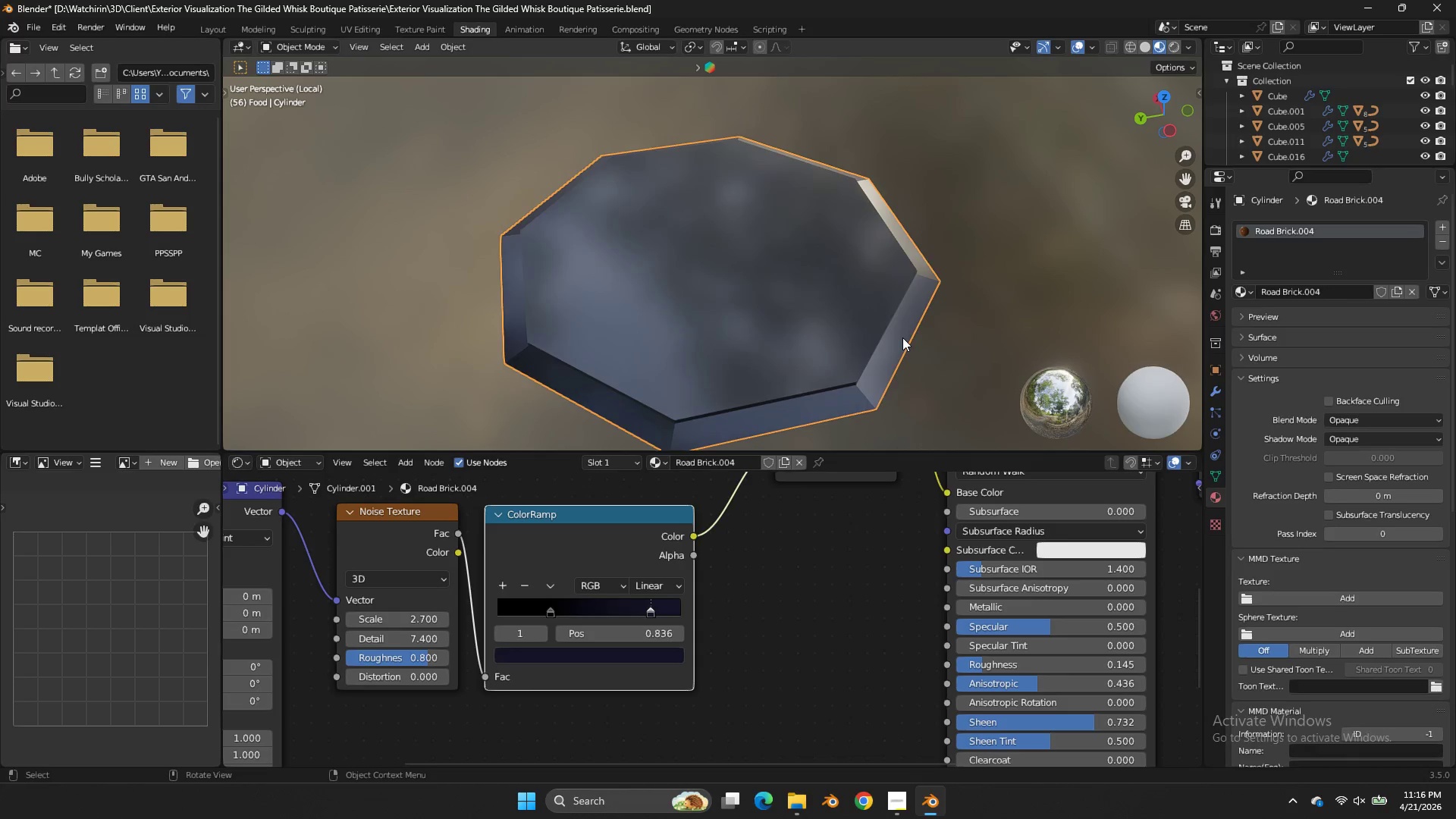 
key(Tab)
 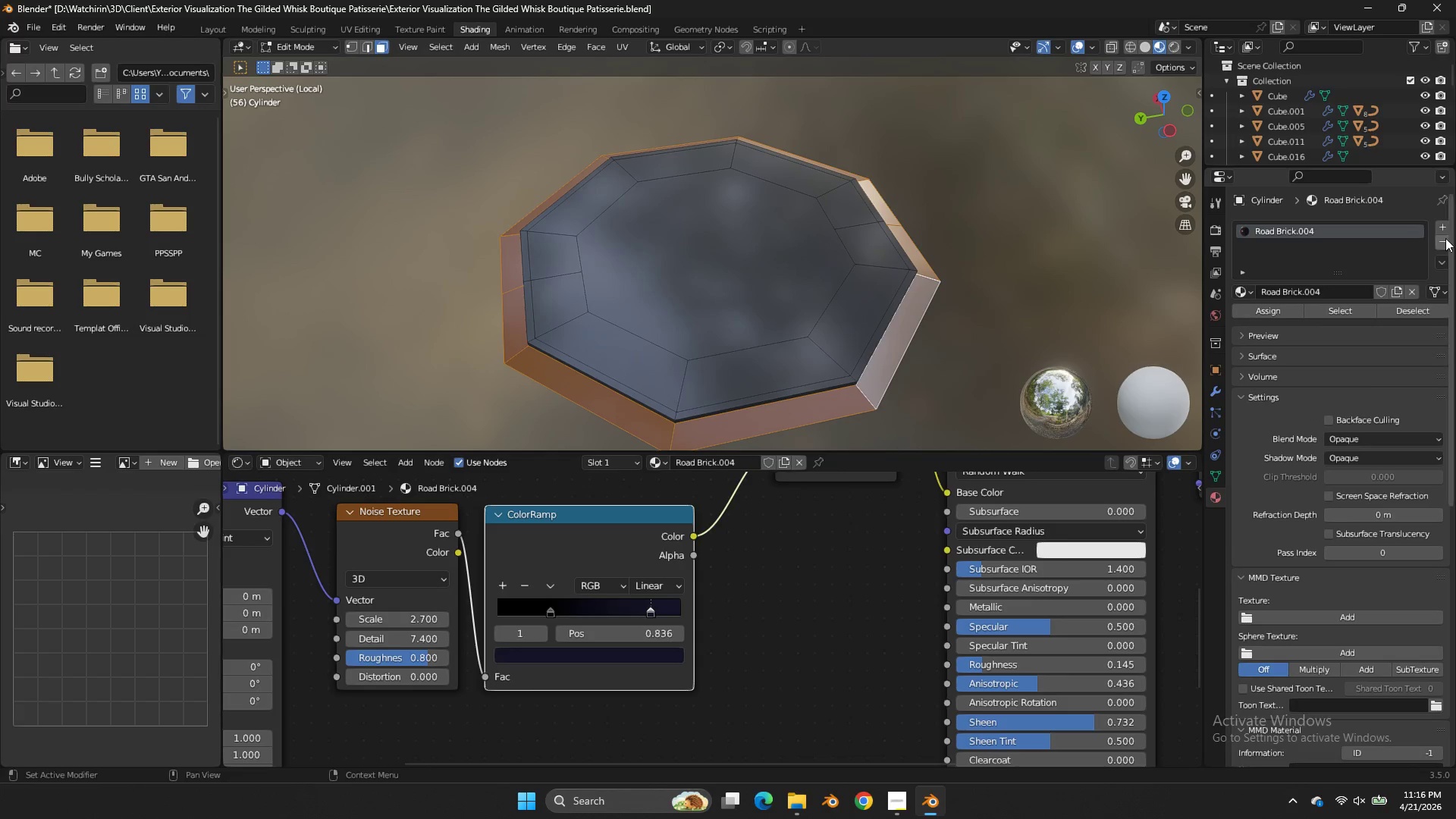 
double_click([1448, 228])
 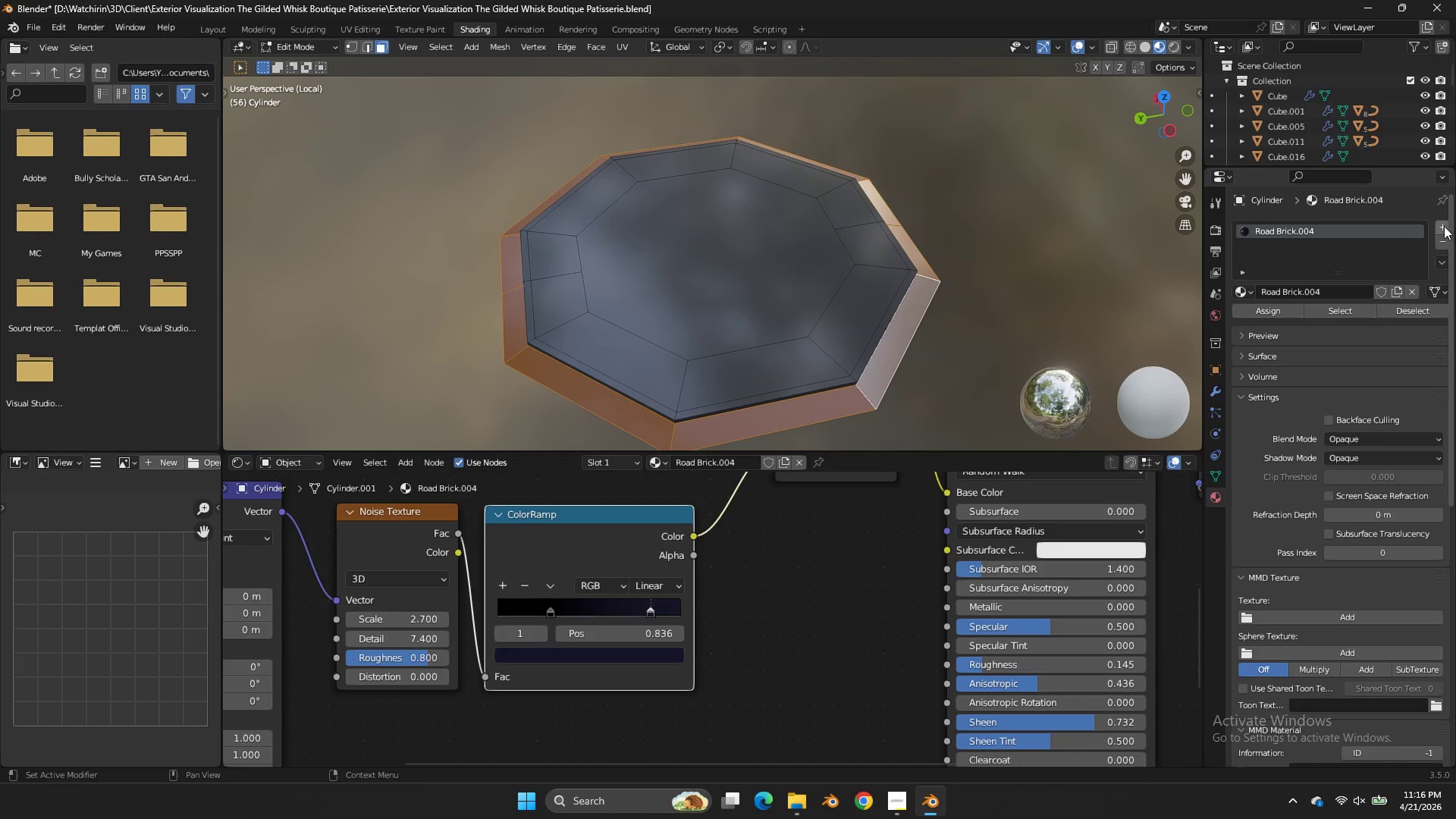 
triple_click([1444, 226])
 